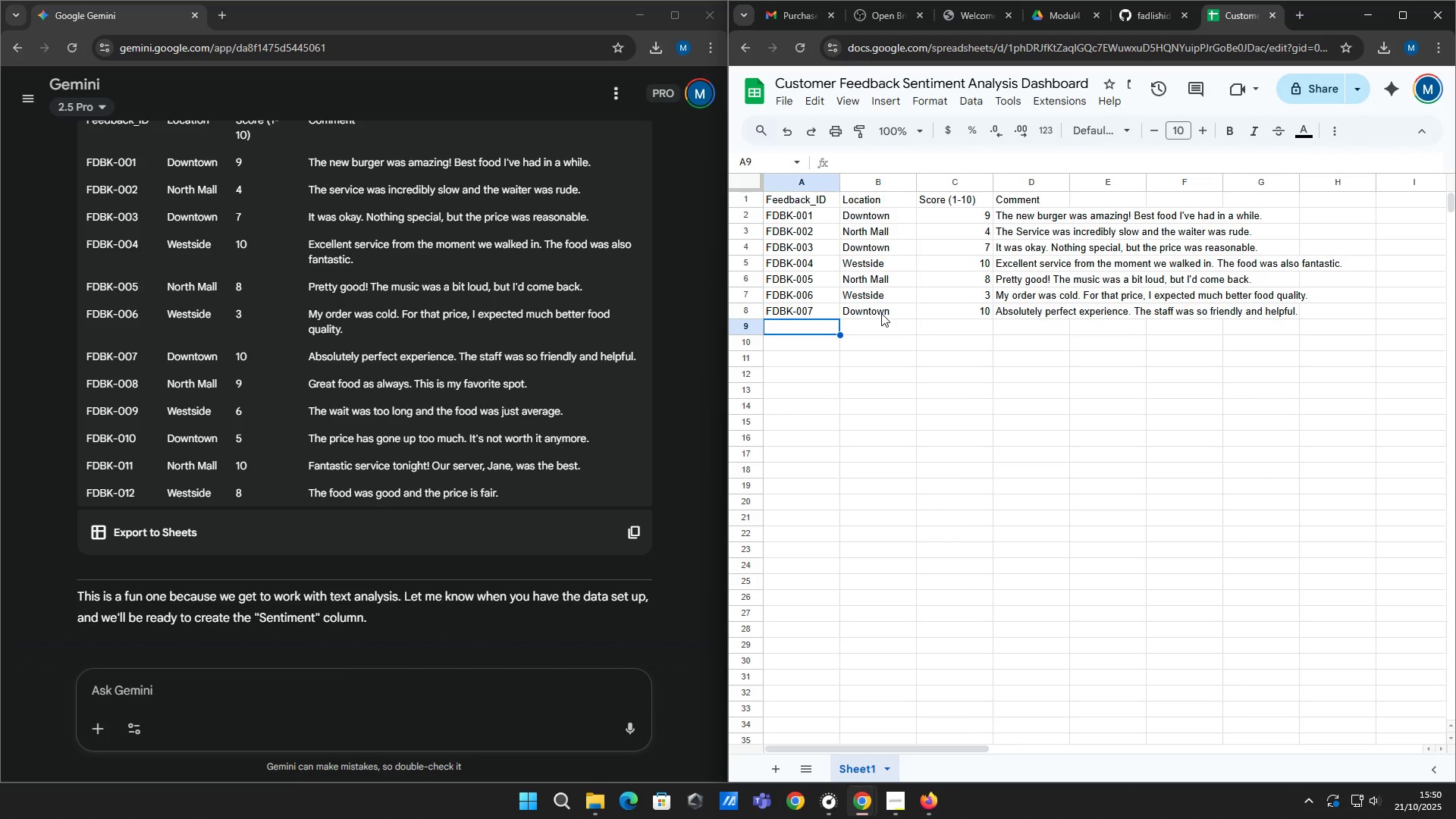 
type(FDBK-008)
key(Tab)
type(North )
key(Tab)
 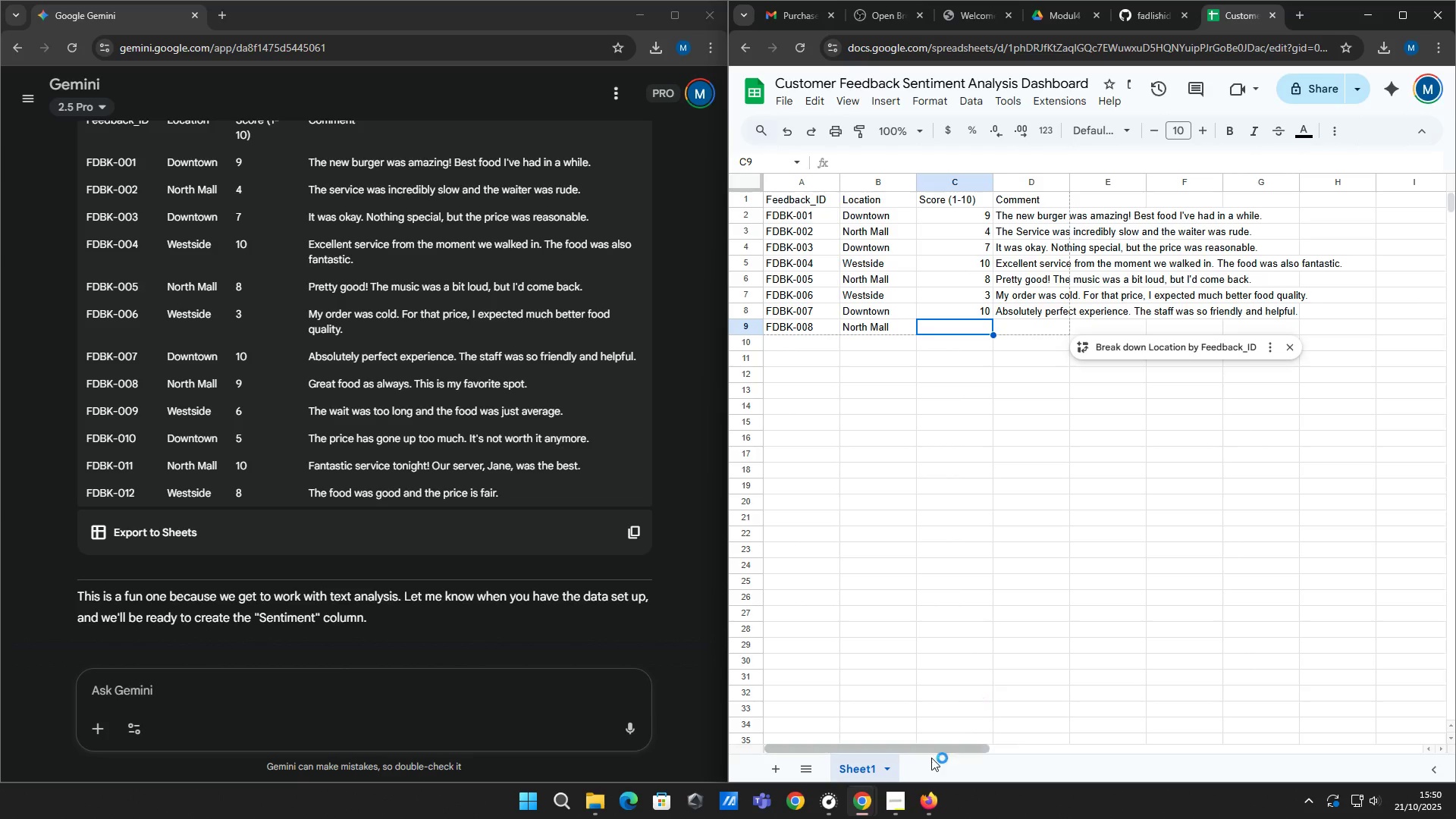 
left_click([924, 799])
 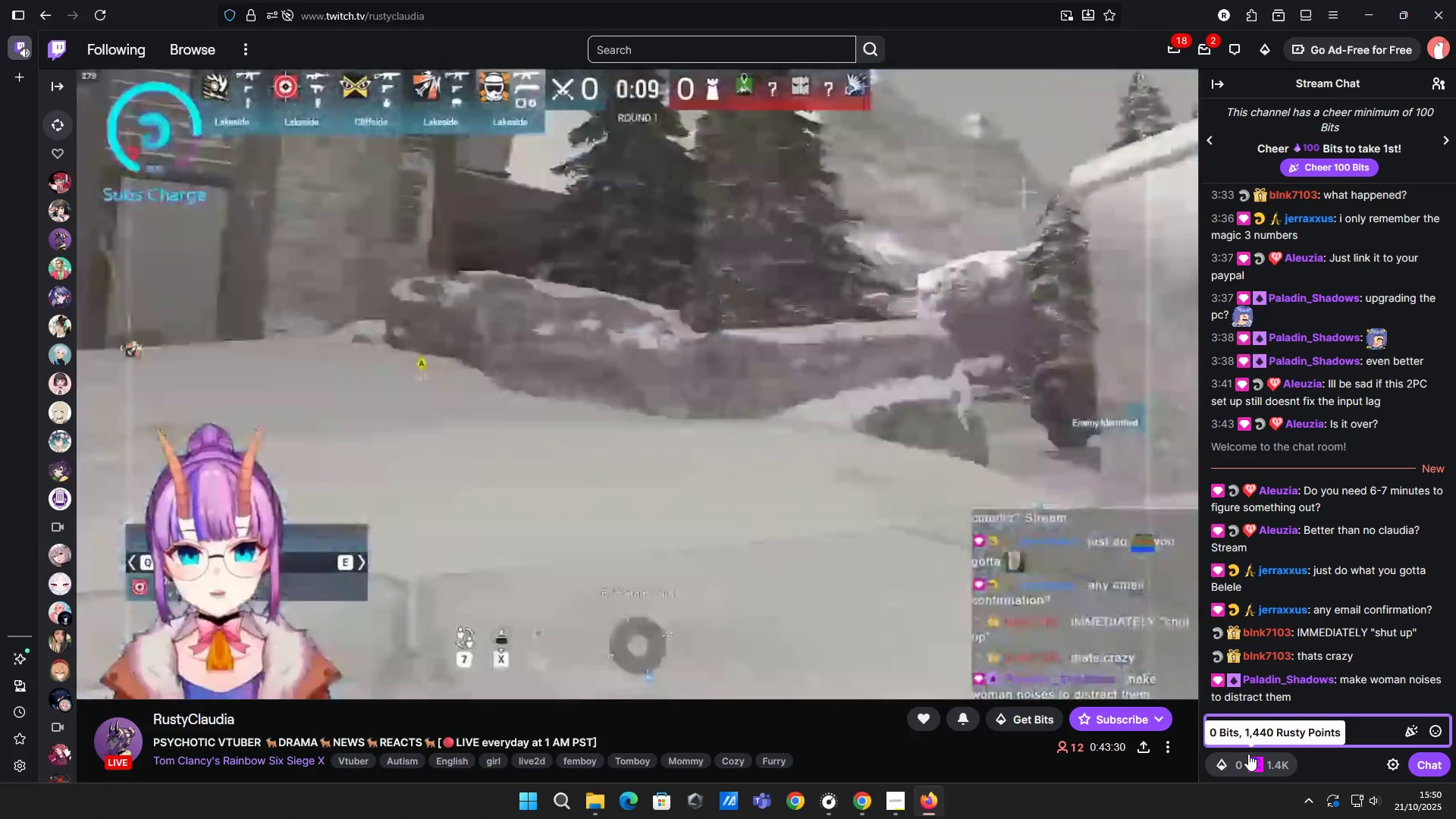 
type(hi )
 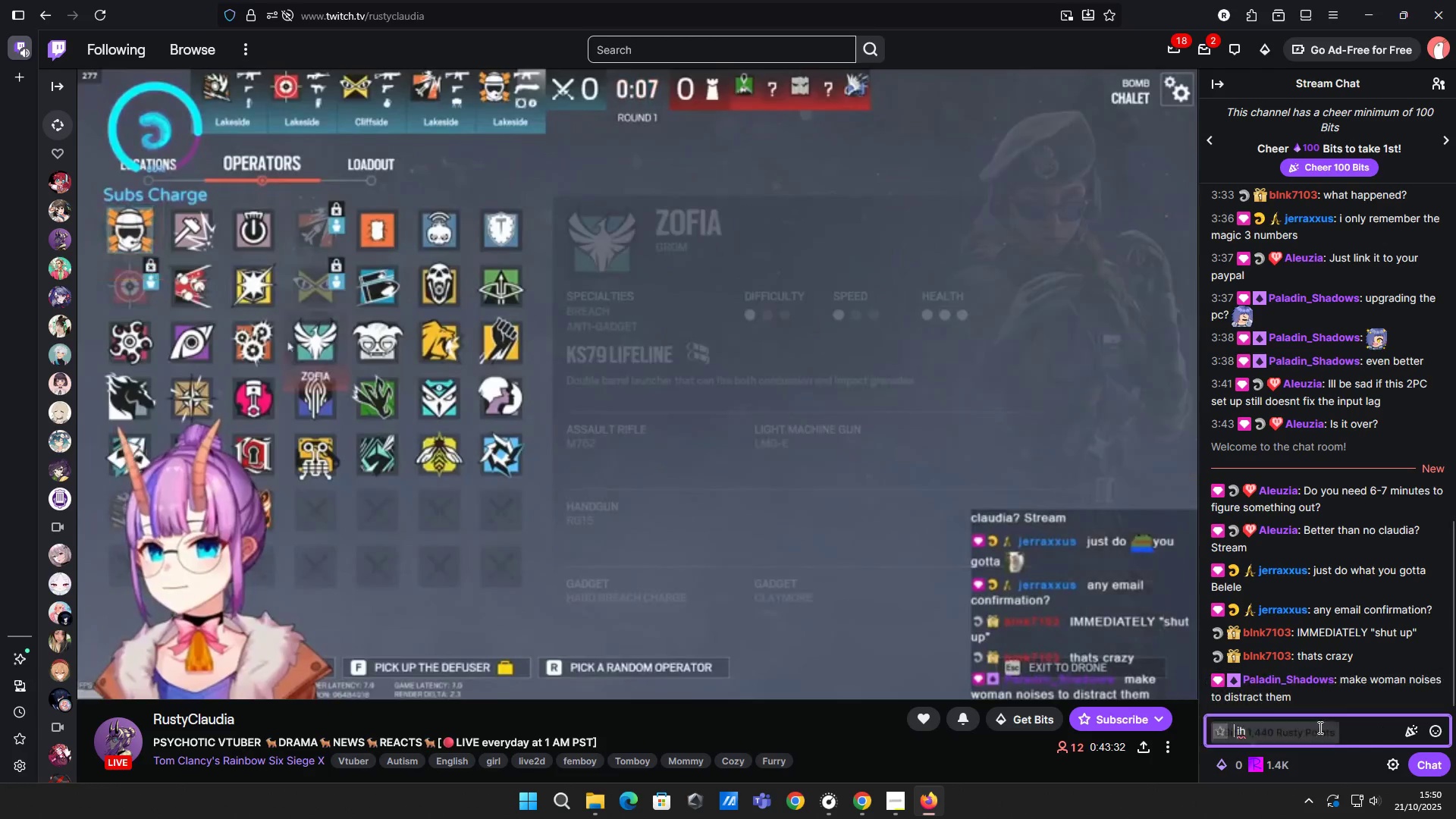 
left_click([1364, 730])
 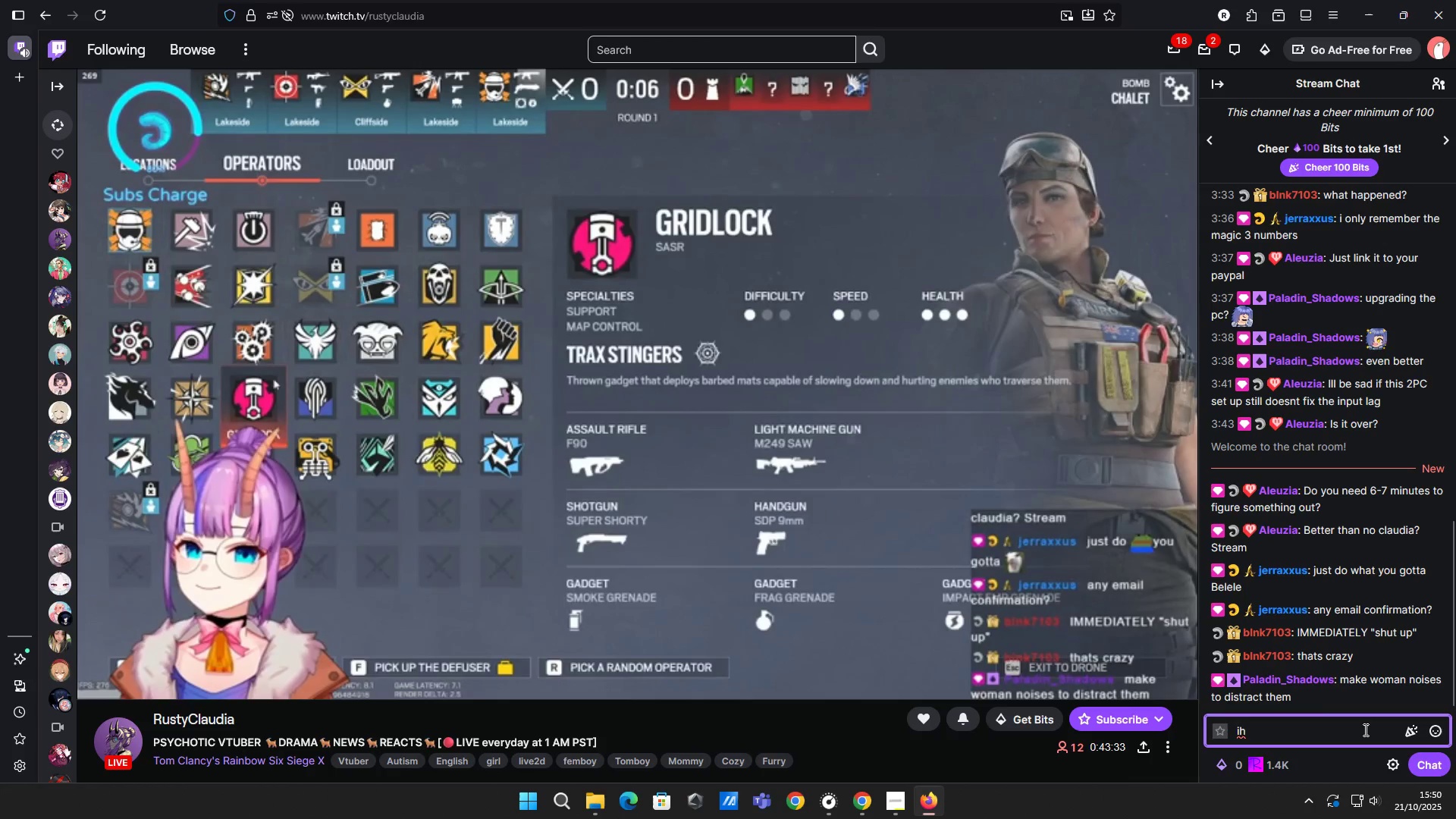 
key(Backspace)
key(Backspace)
key(Backspace)
type(i)
key(Backspace)
key(Backspace)
key(Backspace)
type([Delete][Delete][Delete][Delete]hi ca)
key(Backspace)
type(lasdawdawud)
 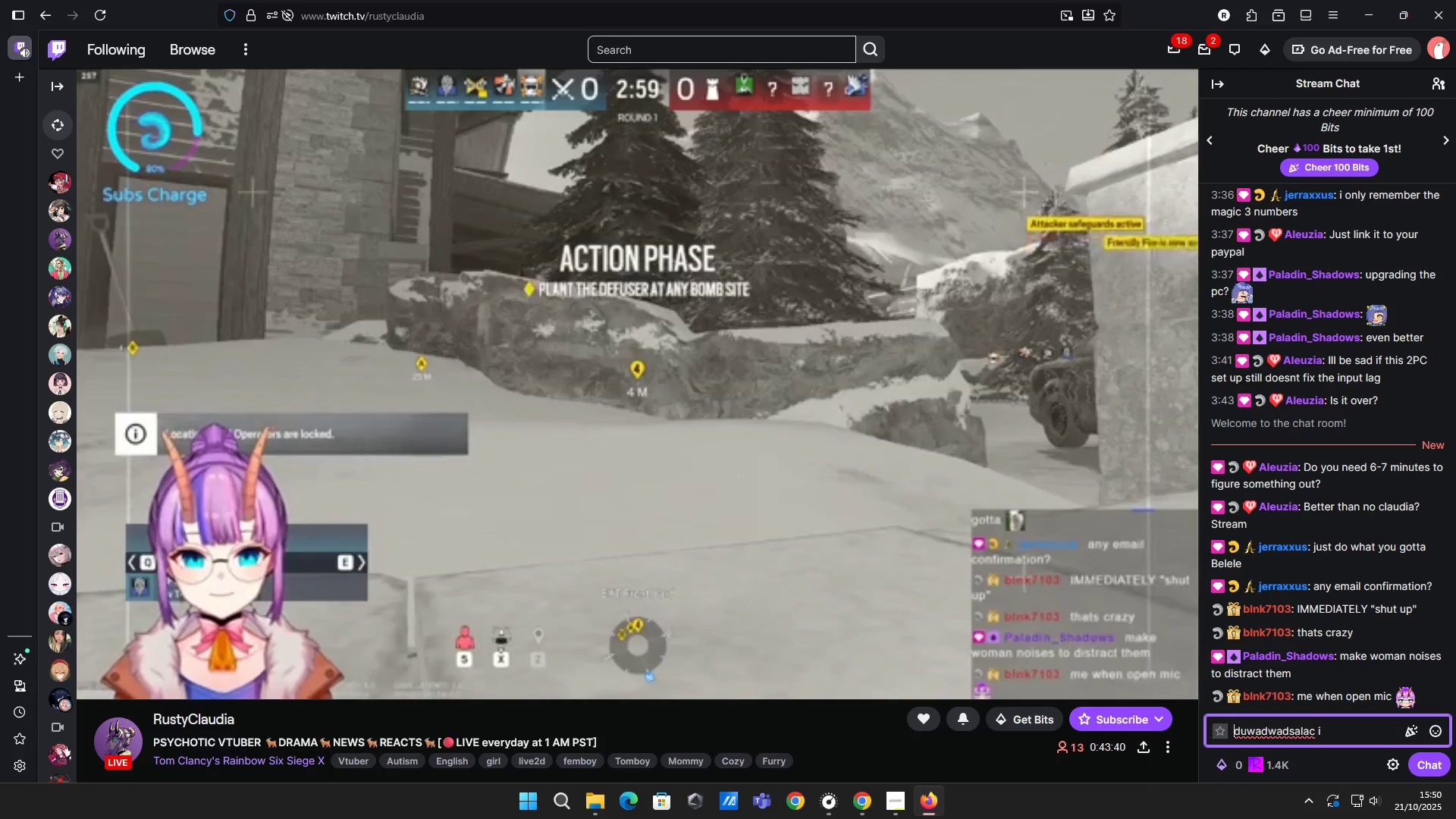 
hold_key(key=Backspace, duration=1.28)
 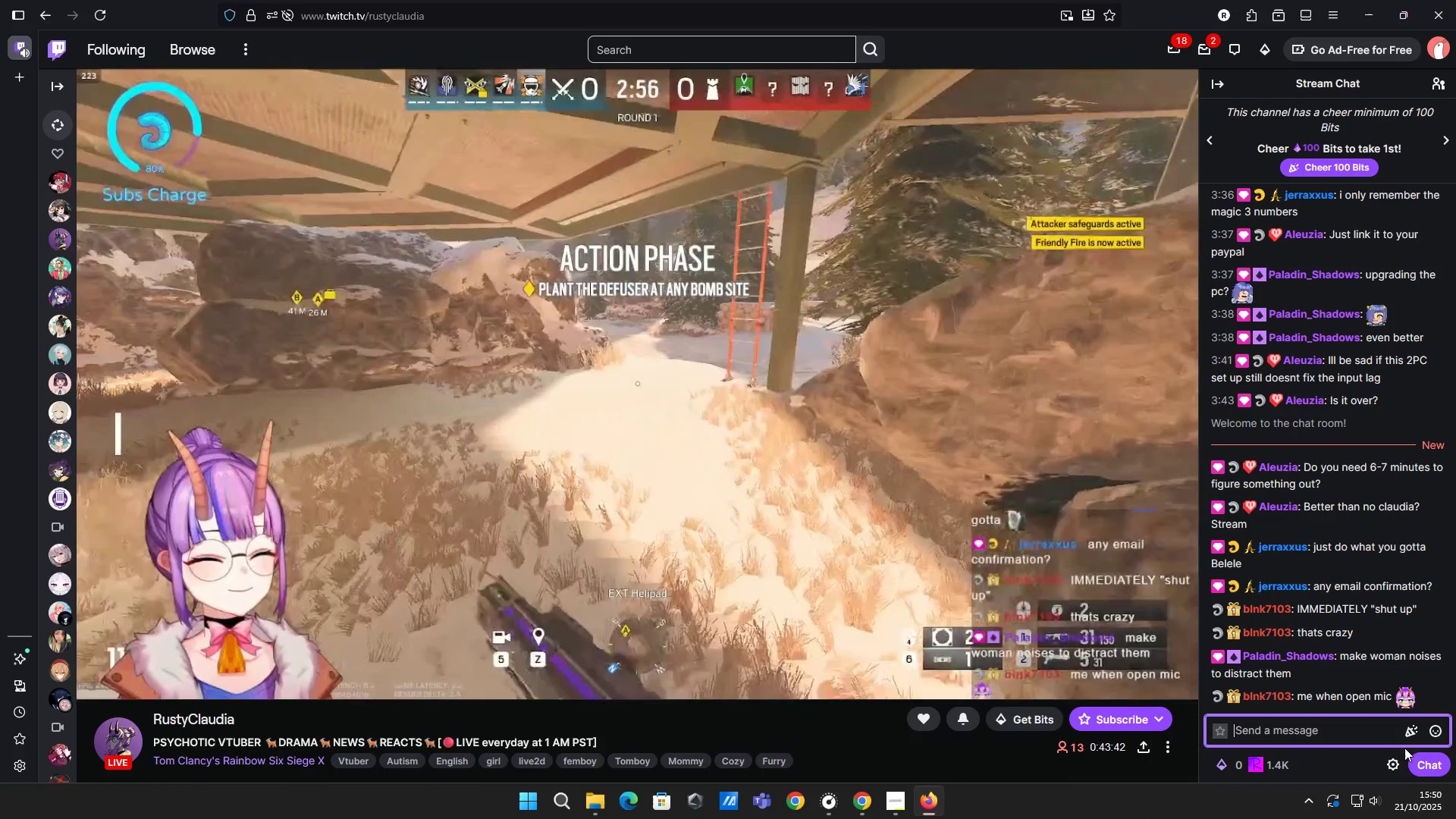 
left_click([1400, 762])
 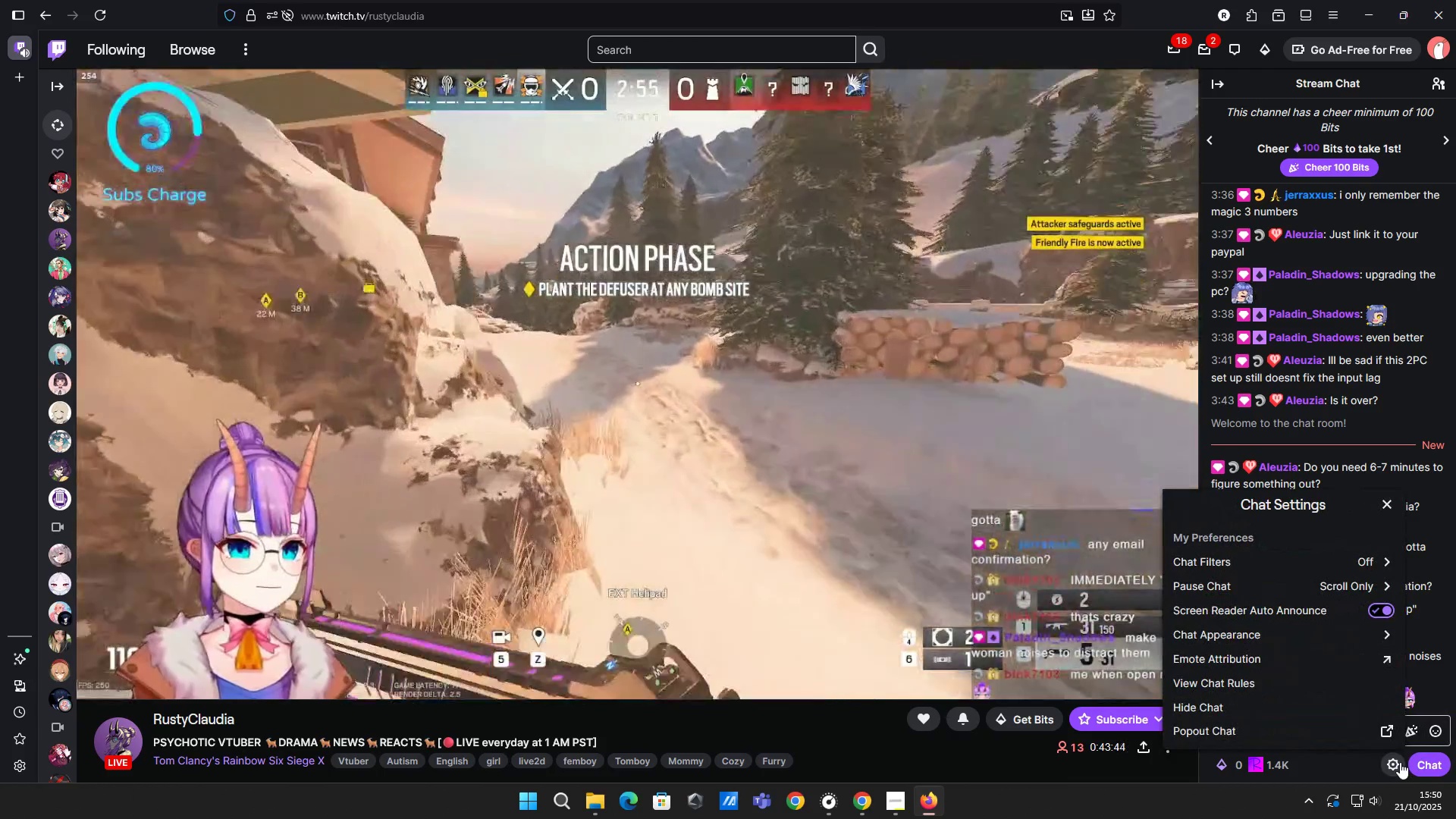 
mouse_move([1323, 731])
 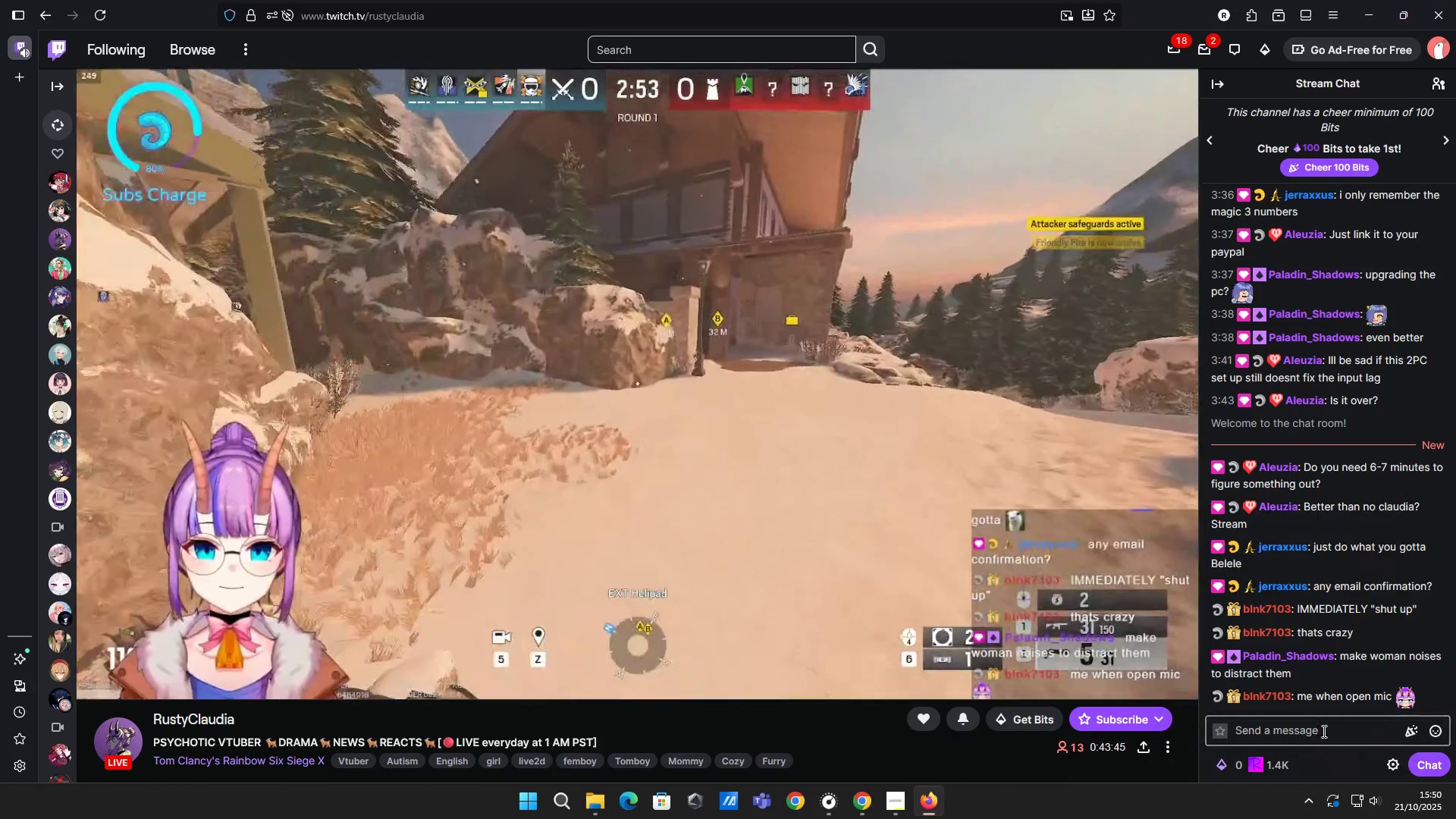 
double_click([1323, 731])
 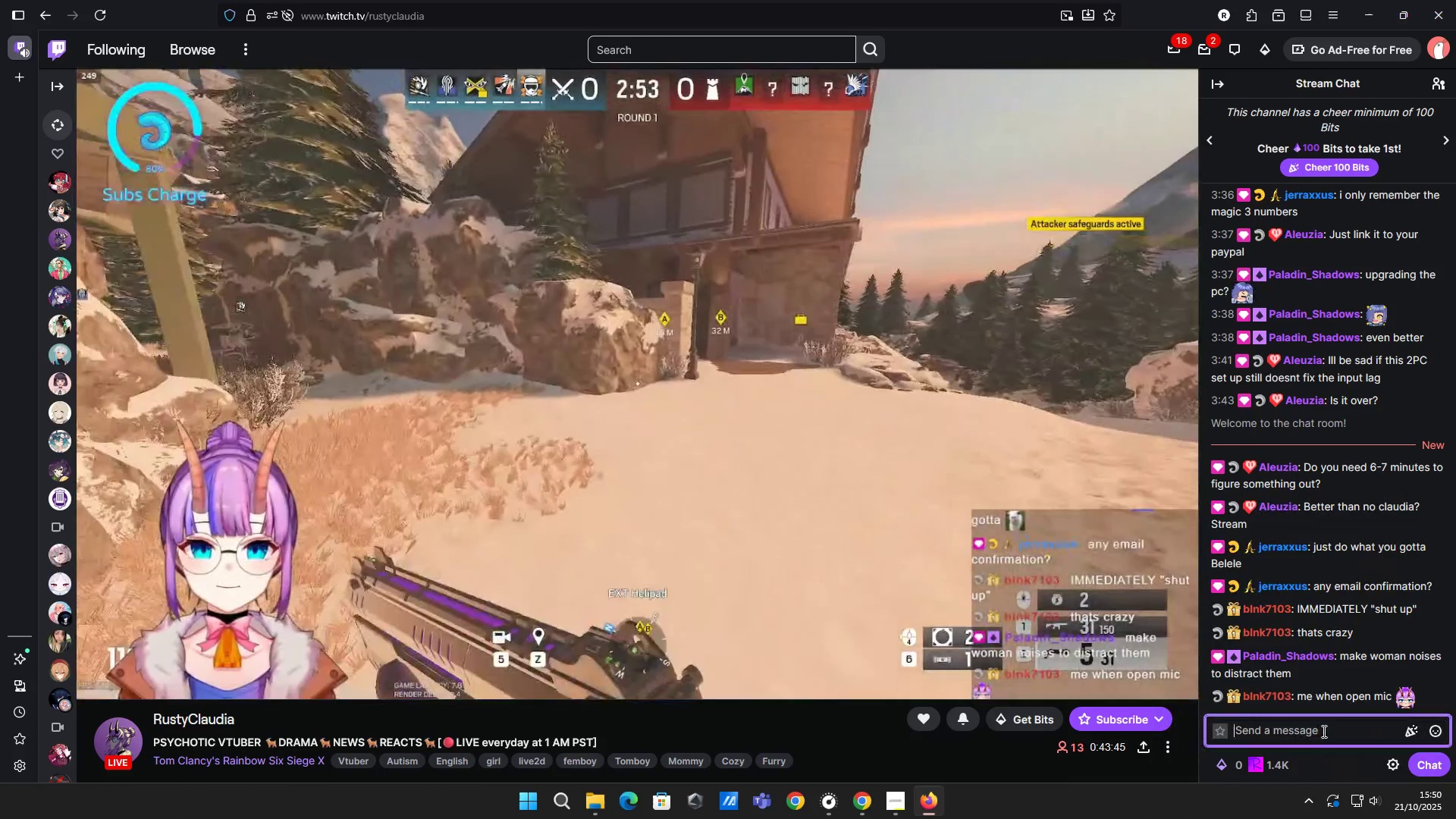 
type(waasda[Delete][Delete][Delete])
 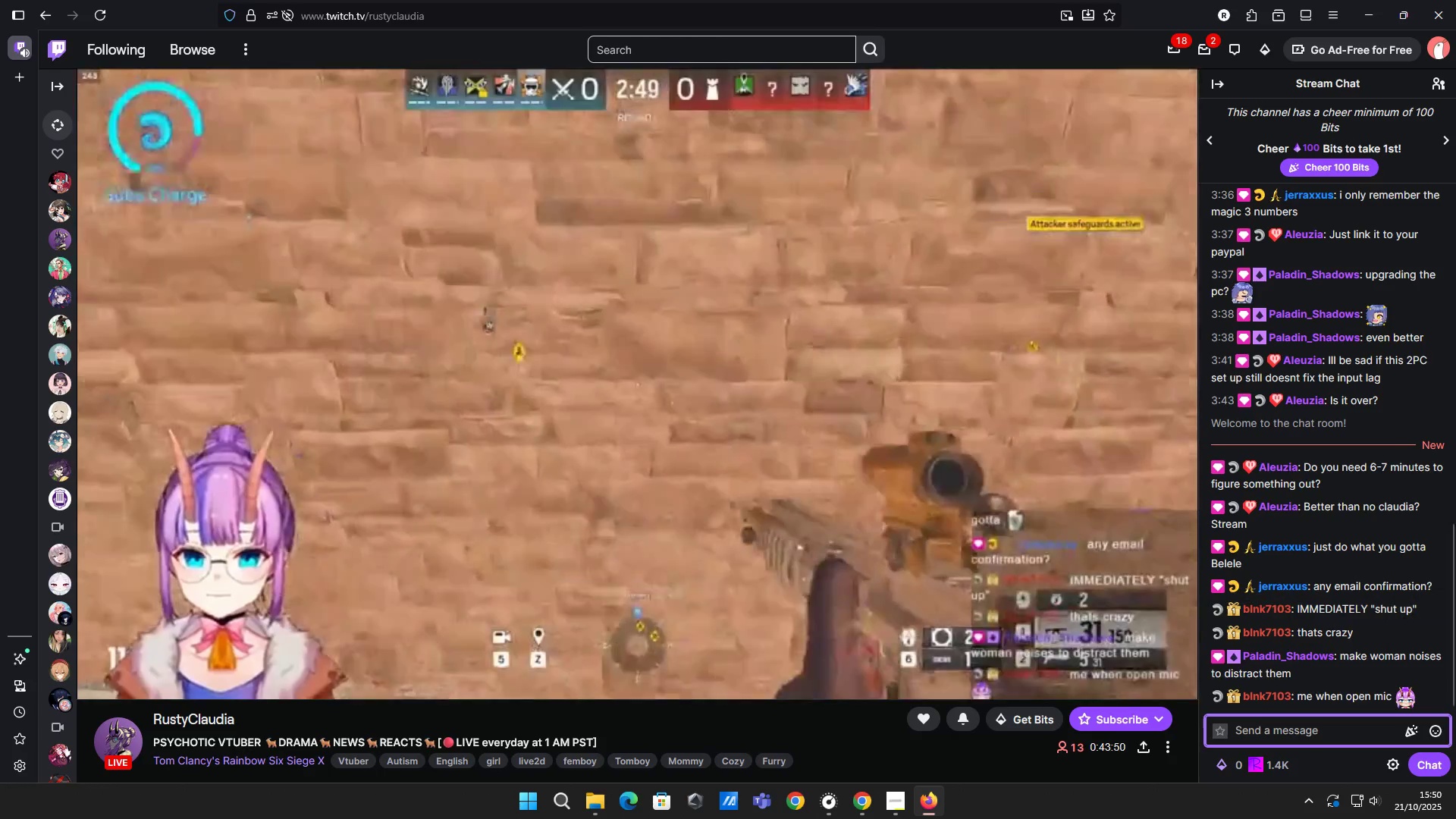 
hold_key(key=Backspace, duration=0.97)
 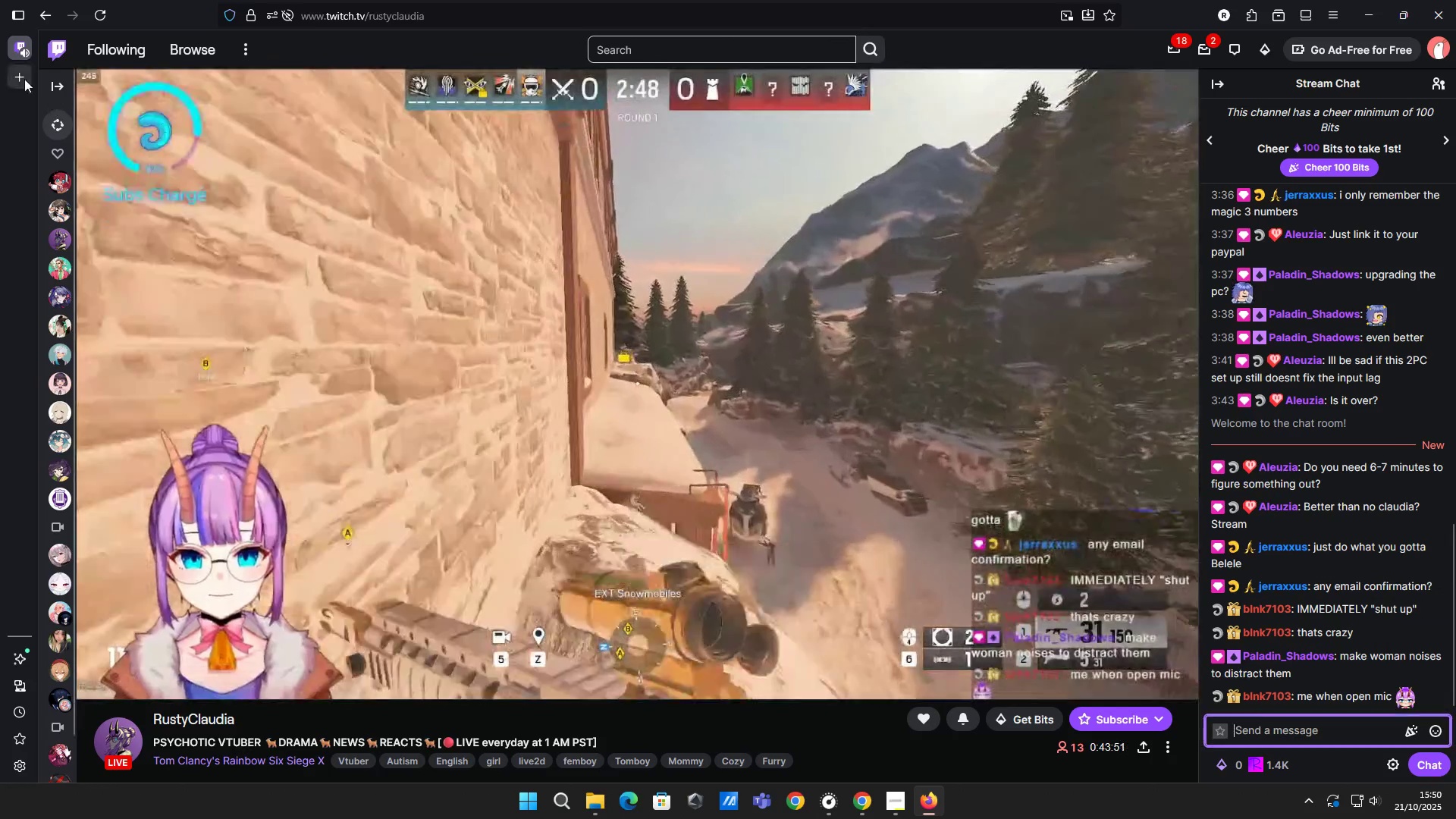 
left_click([635, 48])
 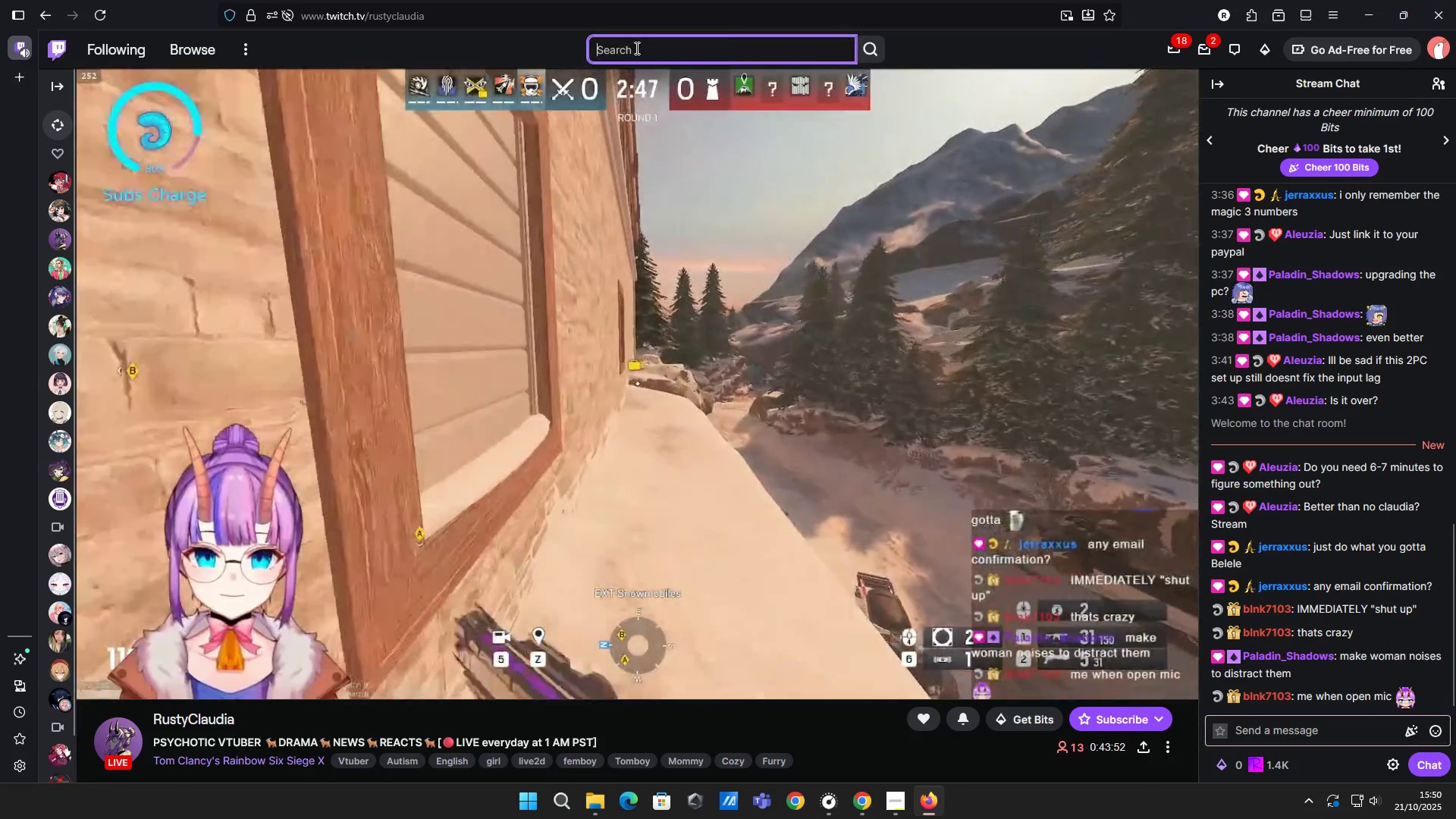 
type(wasdawd)
 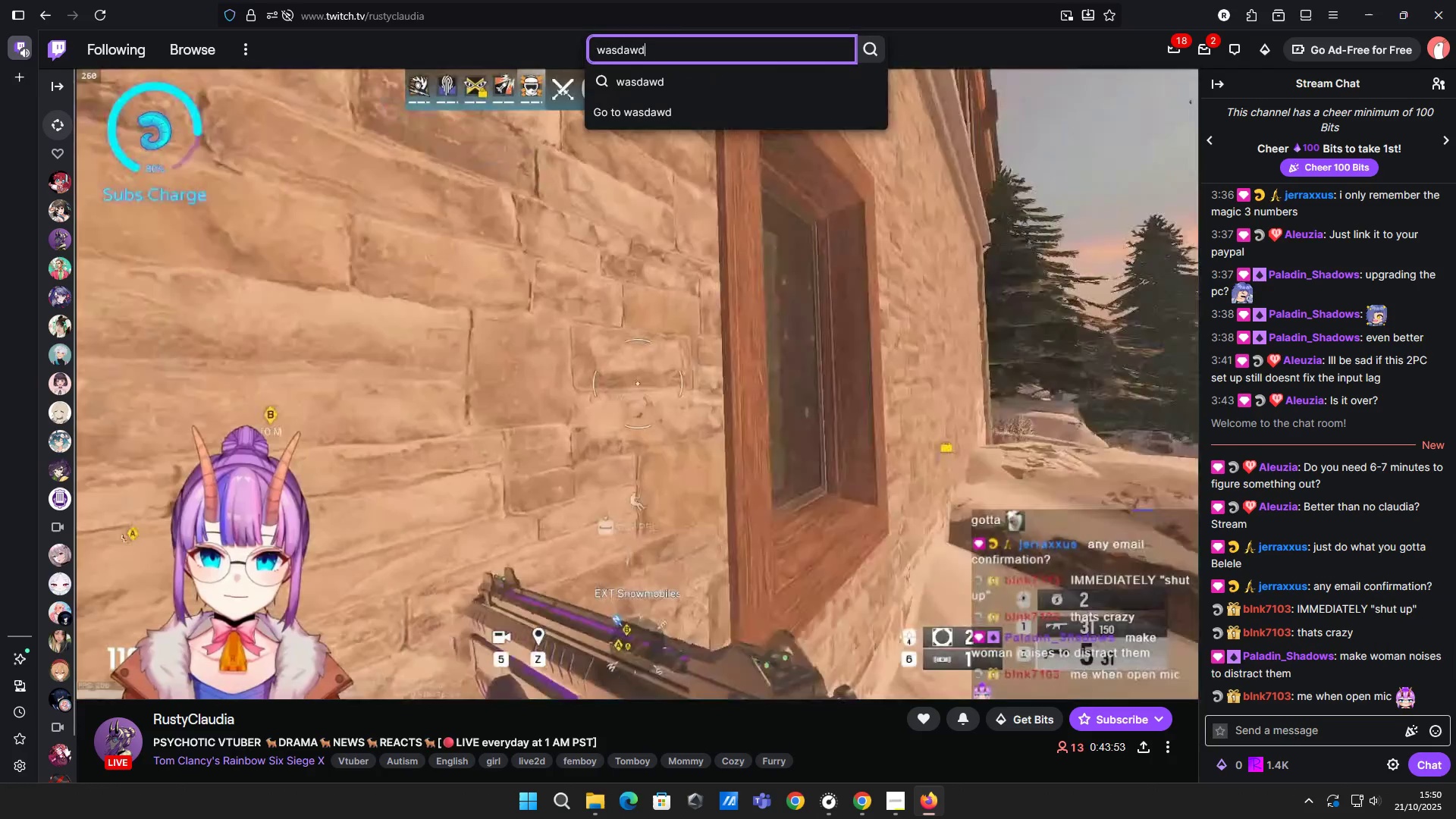 
hold_key(key=Backspace, duration=1.02)
 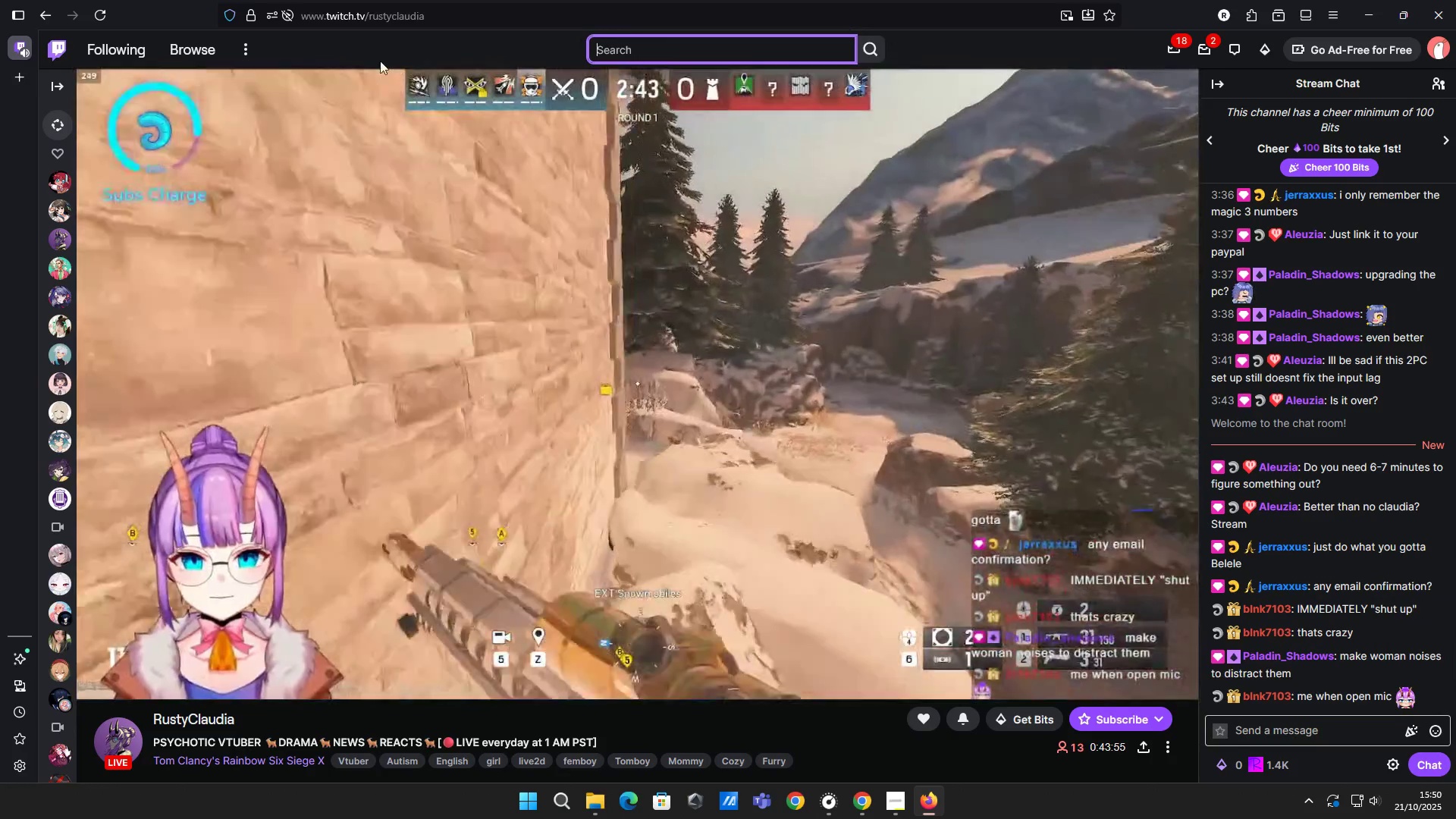 
left_click([628, 42])
 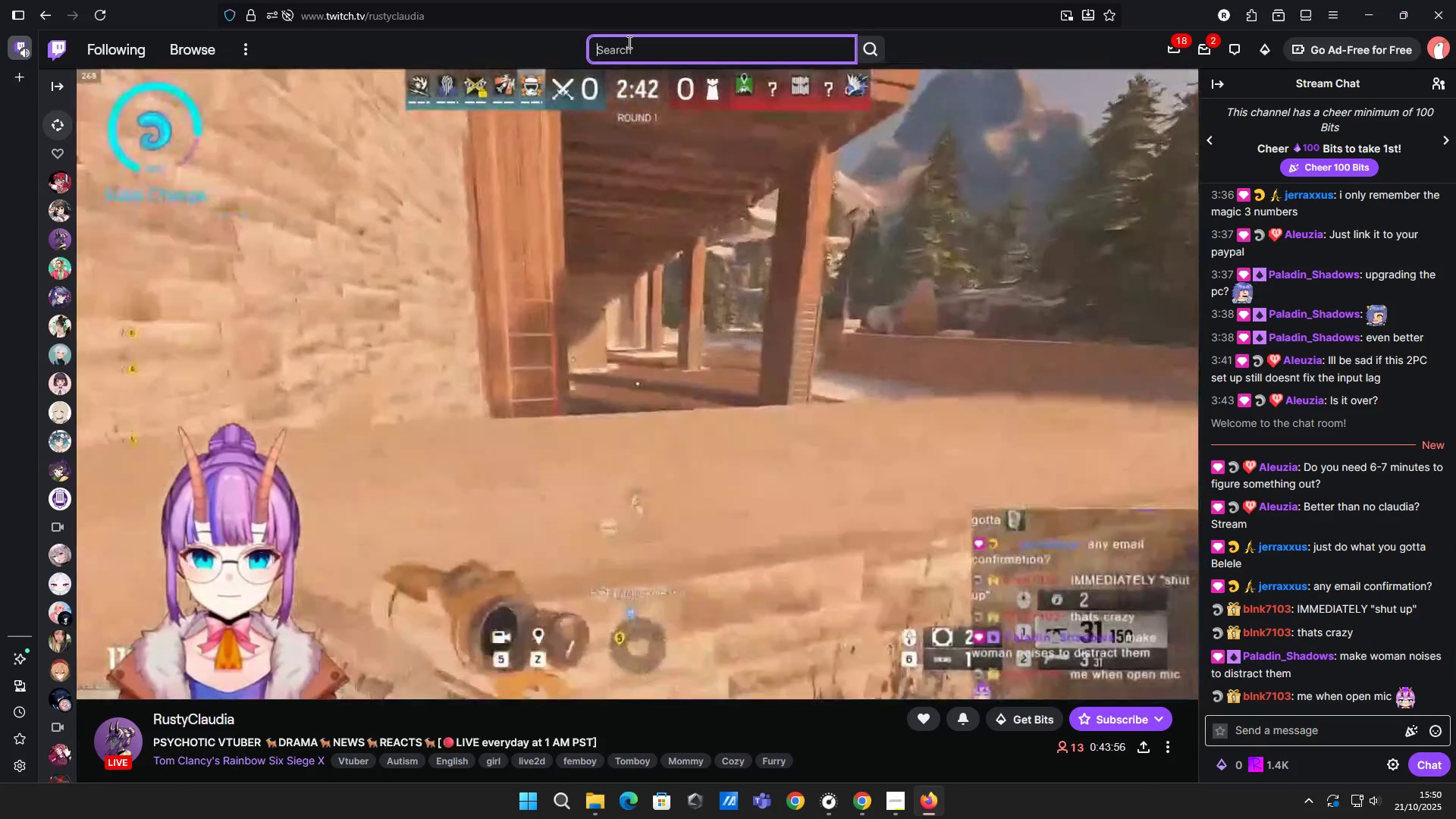 
type(dude twitch chat)
key(Backspace)
key(Backspace)
type(my twic)
key(Backspace)
type(tch chat text i)
key(Backspace)
type(typig)
key(Backspace)
type(ng indicator goes left when im typing wt)
 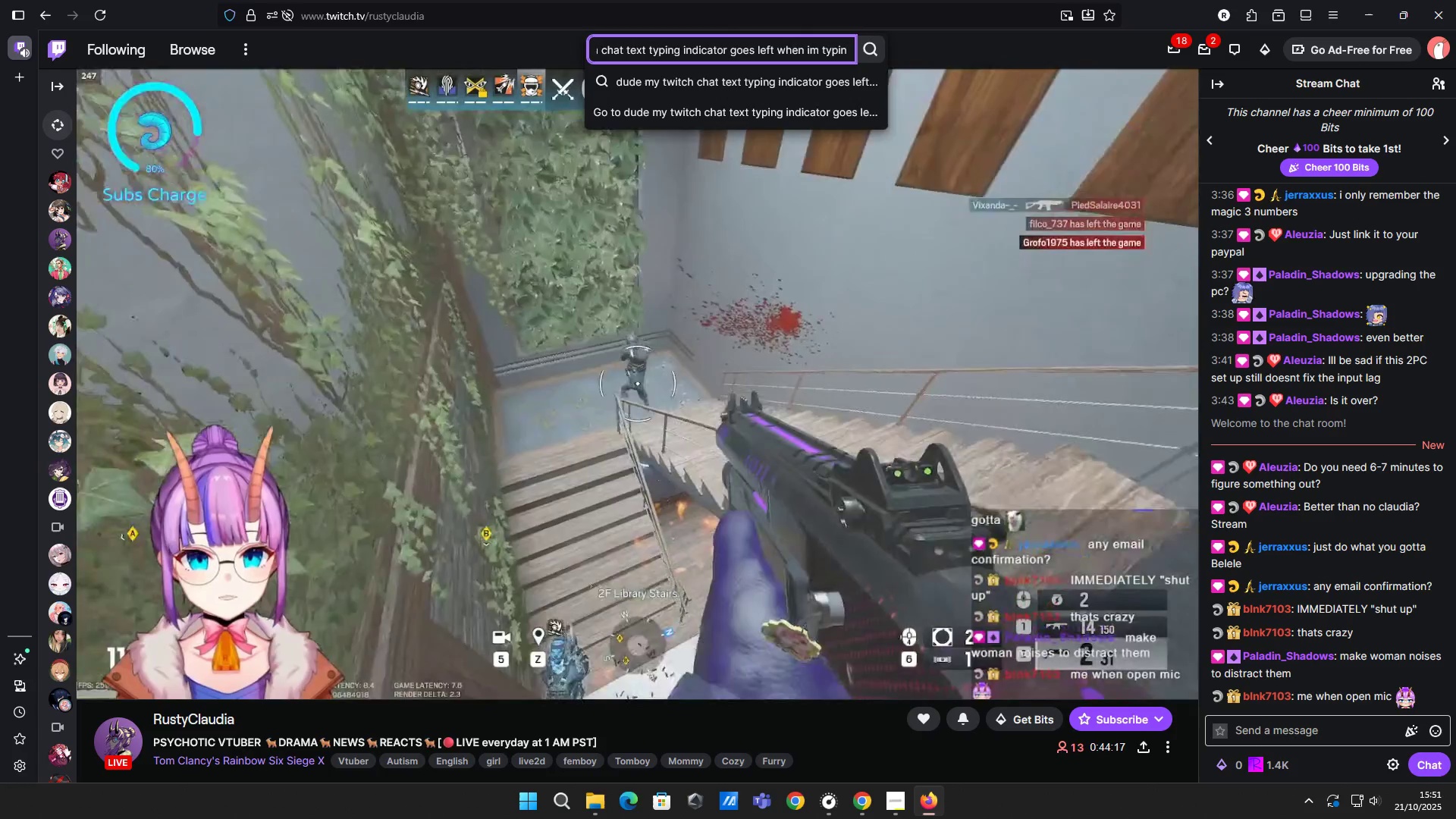 
hold_key(key=ShiftLeft, duration=0.58)
 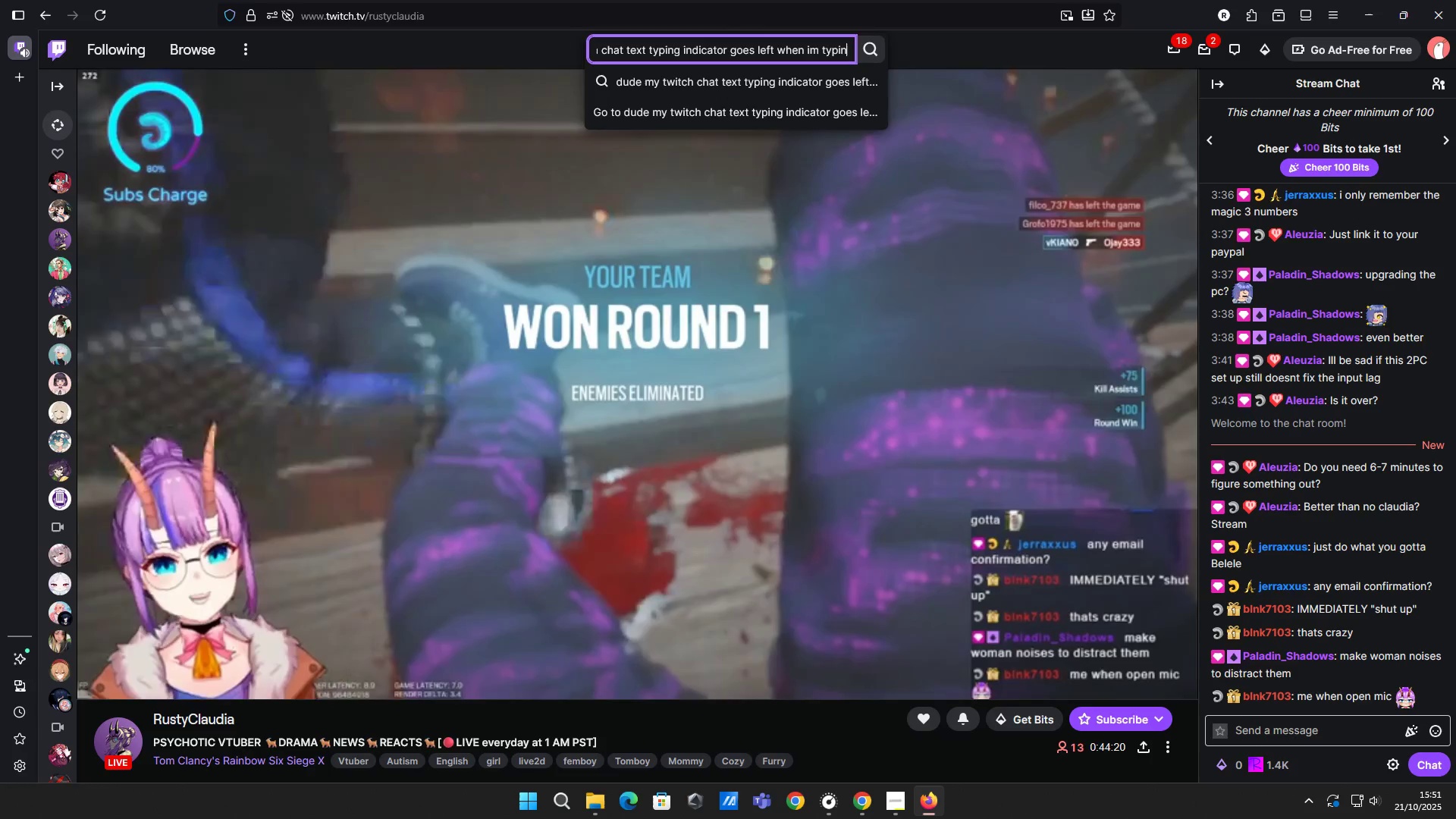 
key(Control+ControlLeft)
 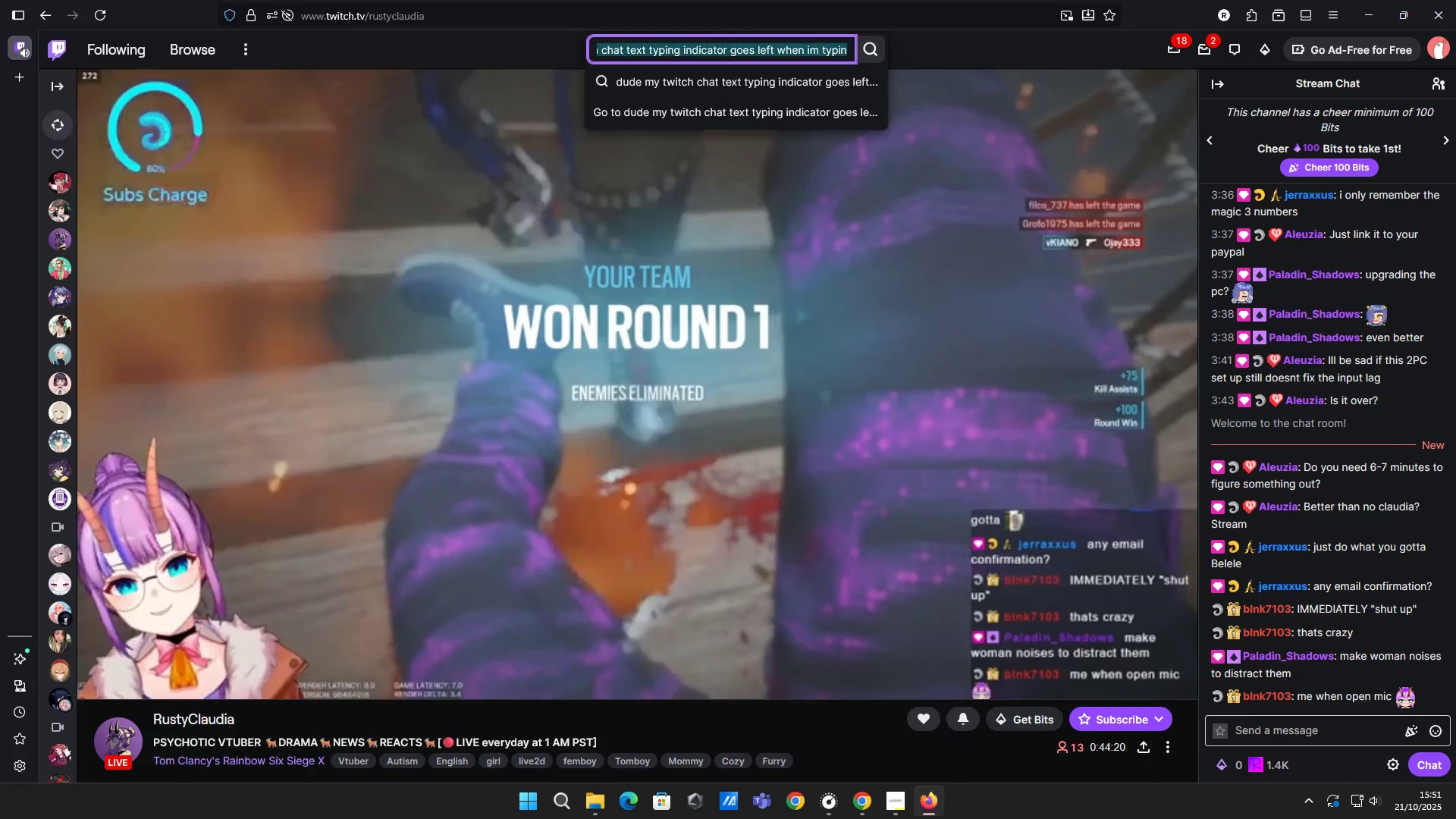 
key(Control+A)
 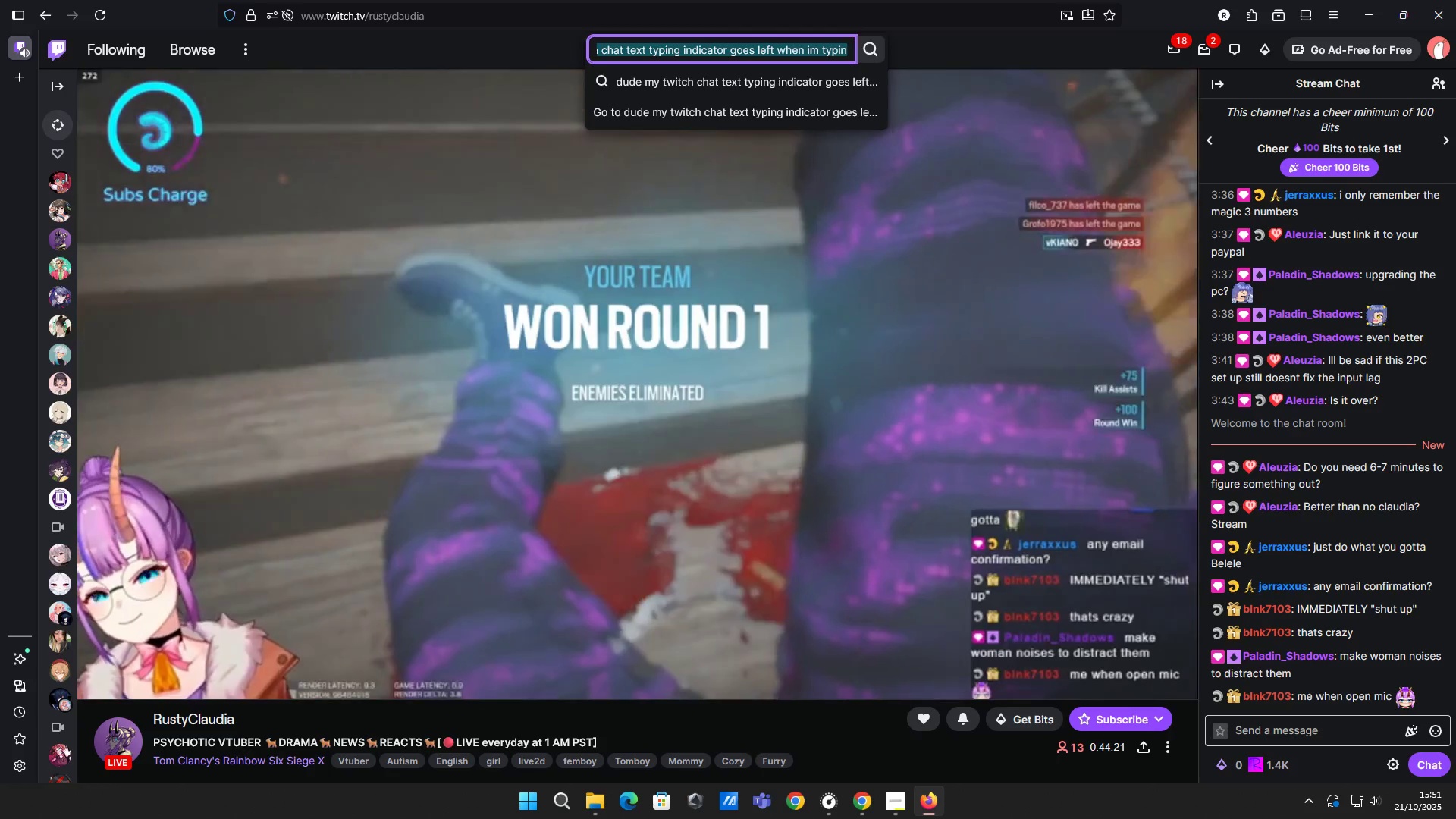 
key(Control+X)
 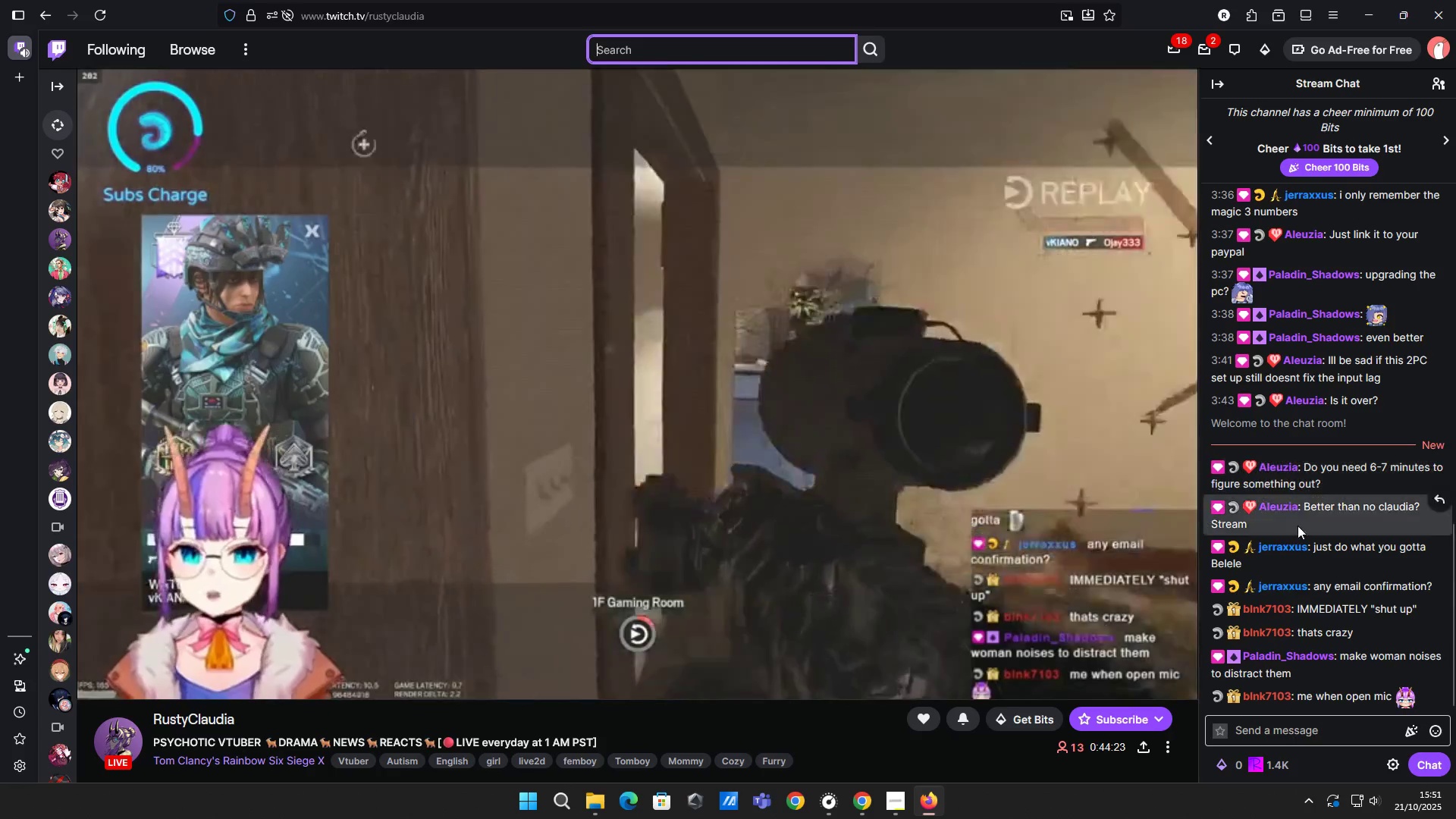 
left_click([1297, 723])
 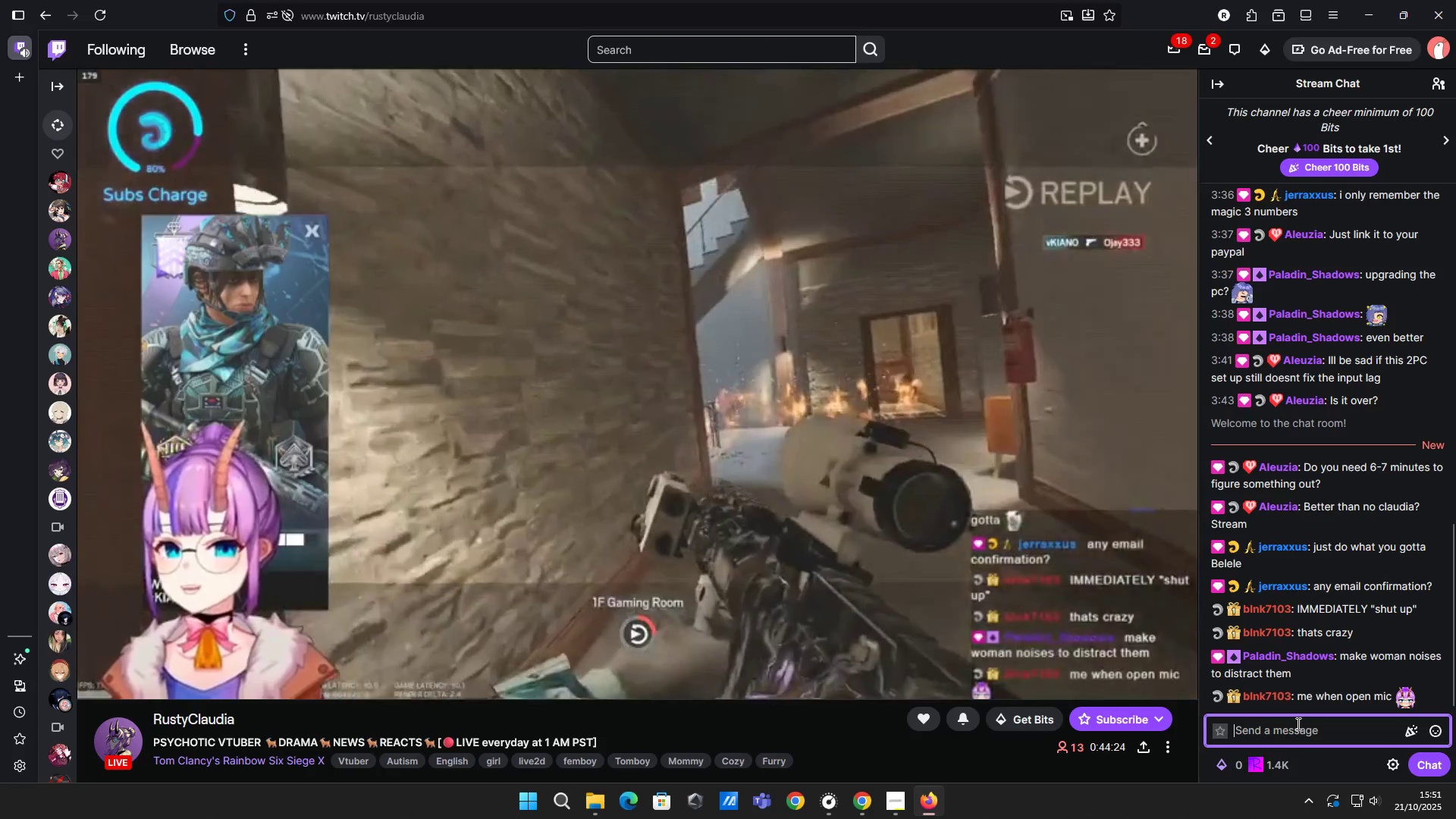 
key(Control+V)
 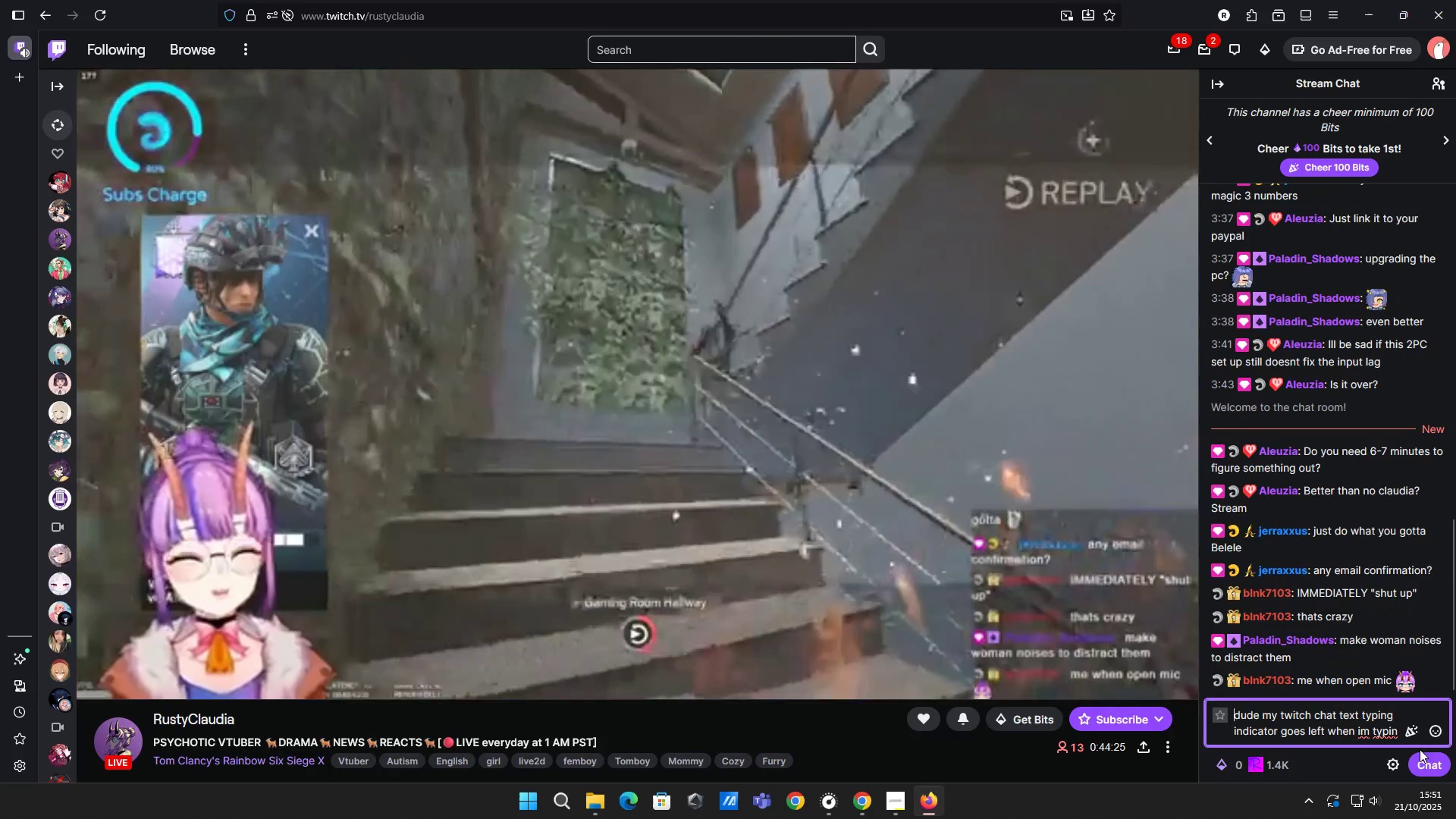 
left_click([1425, 756])
 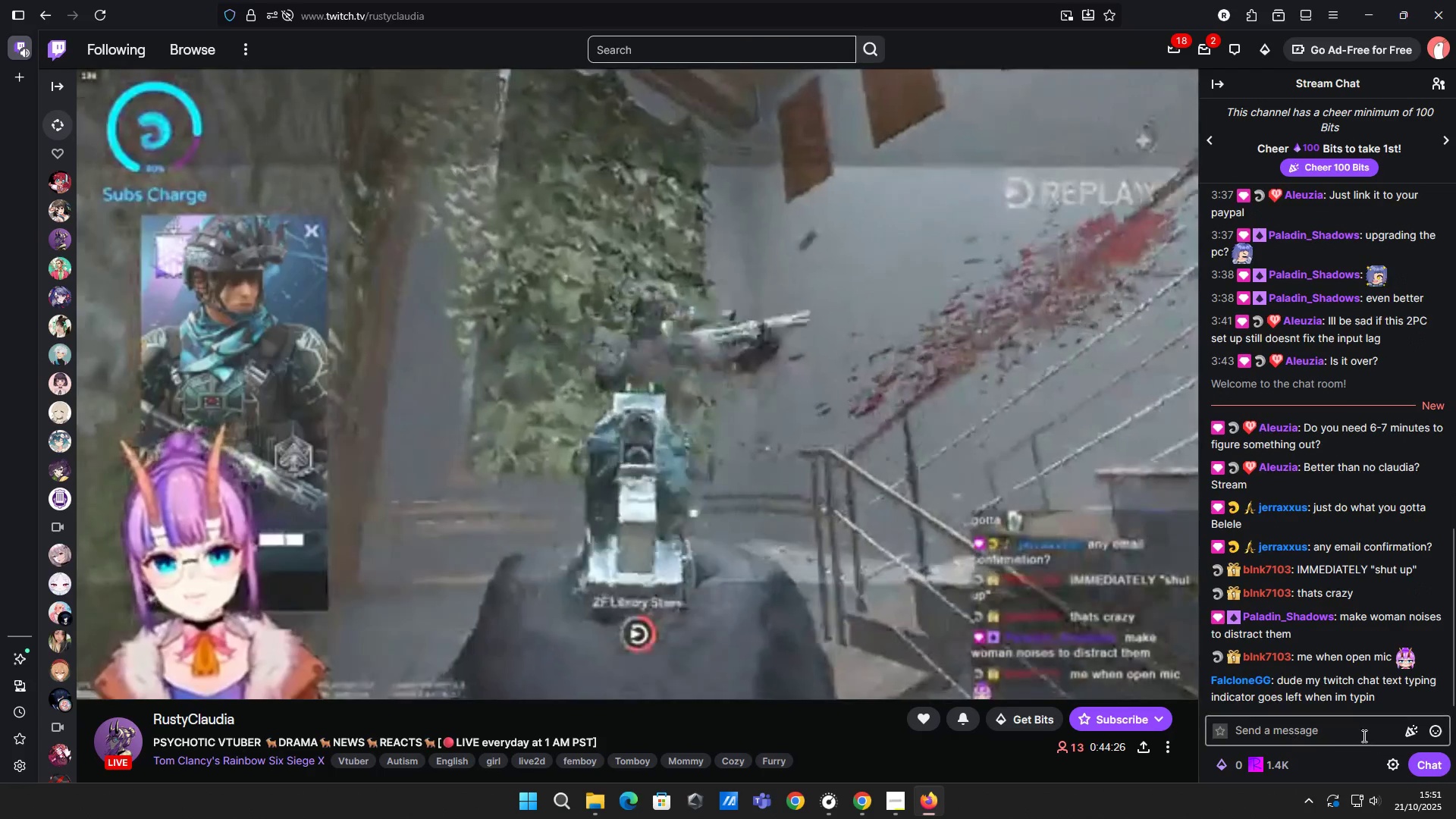 
left_click([1362, 736])
 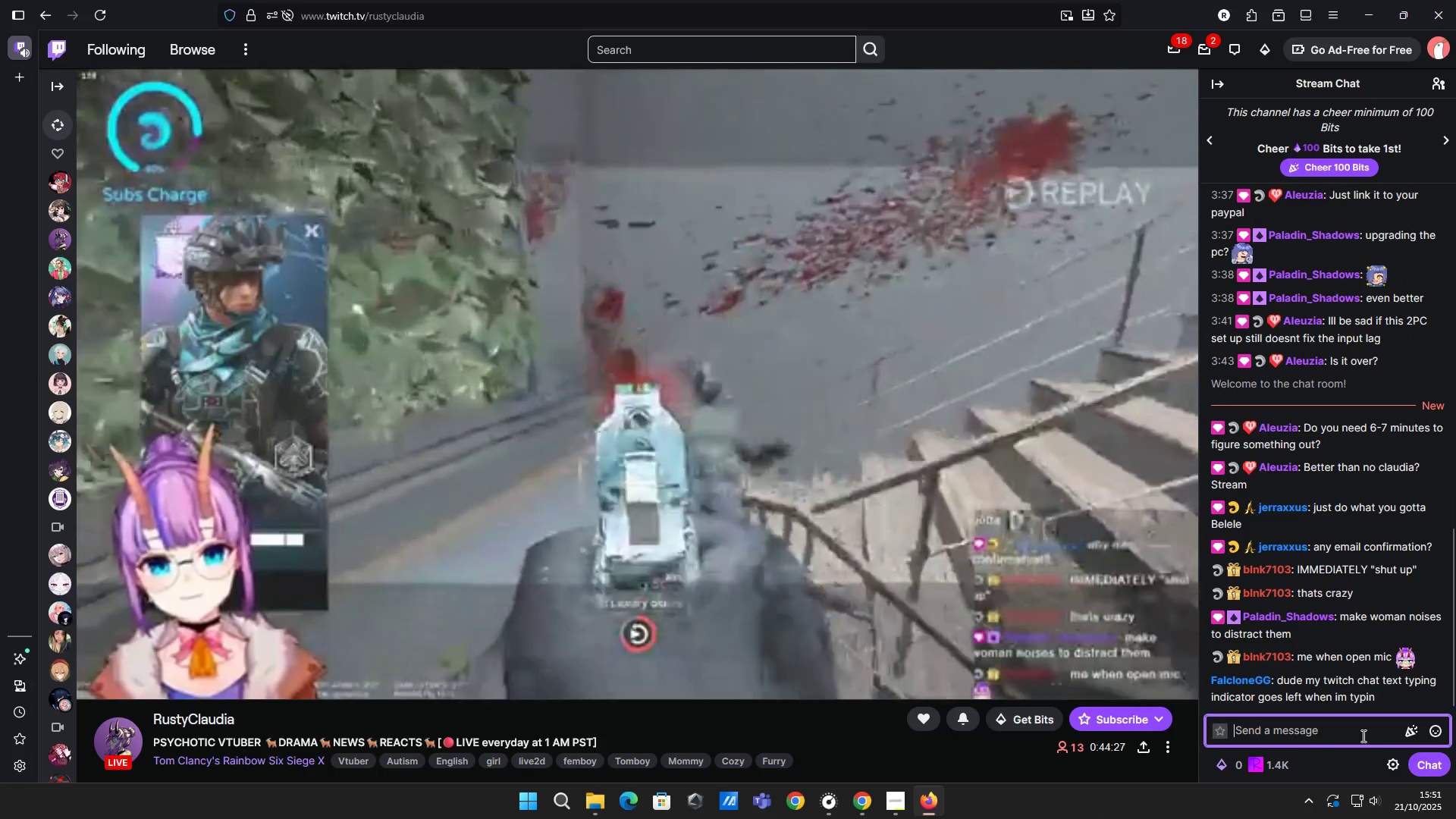 
type(i can[Delete][Delete])
 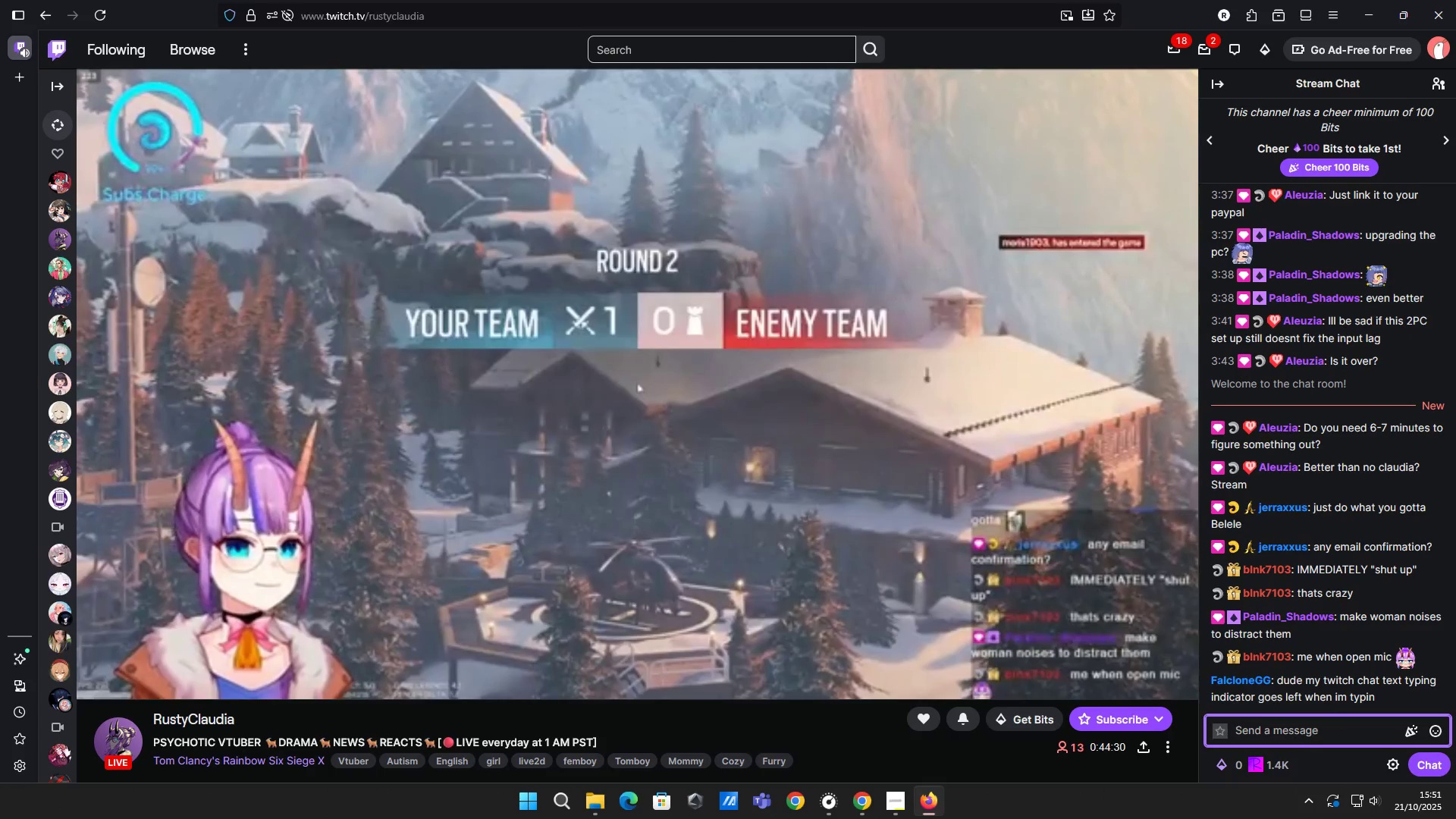 
hold_key(key=Backspace, duration=0.9)
 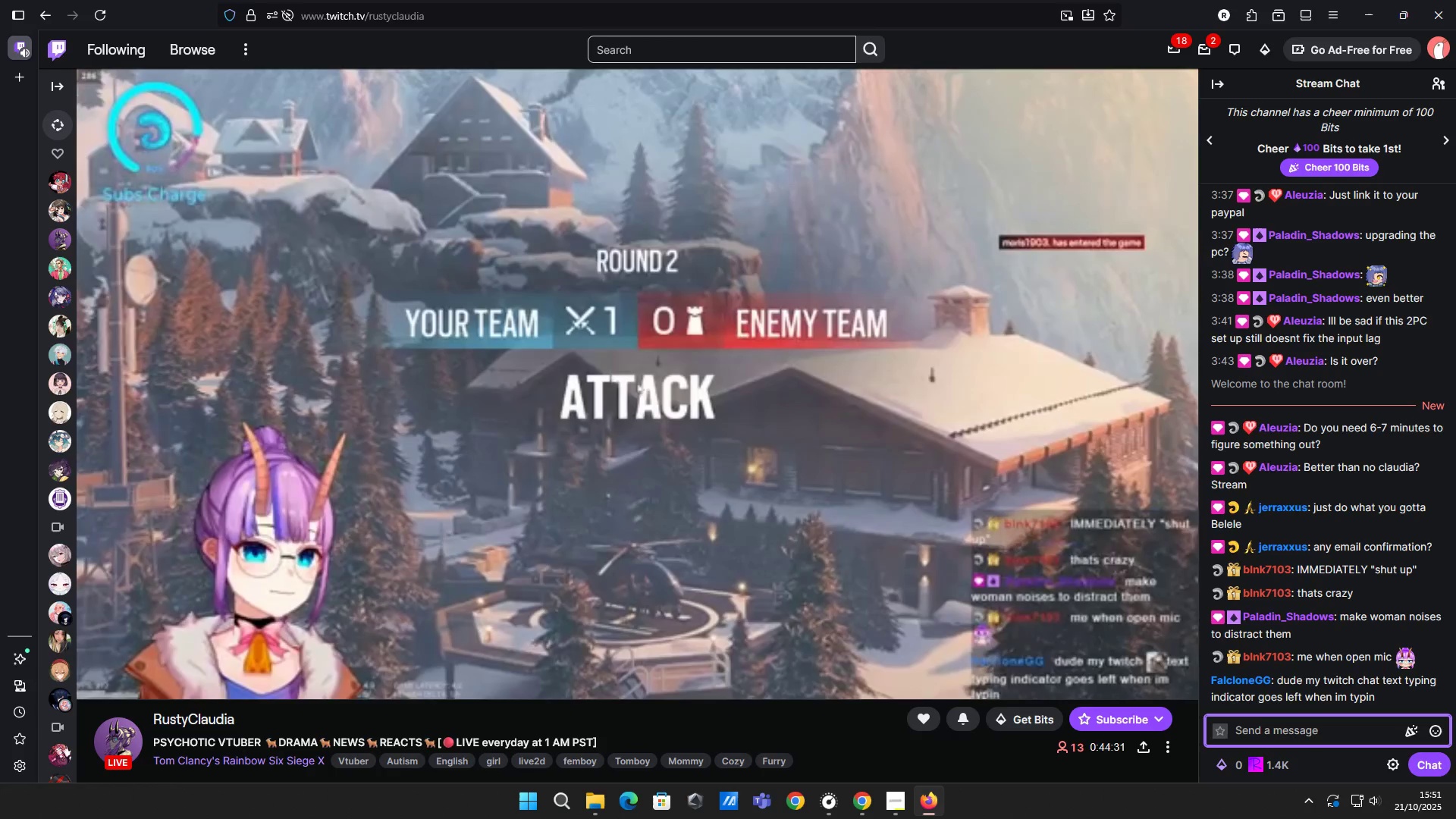 
left_click([654, 42])
 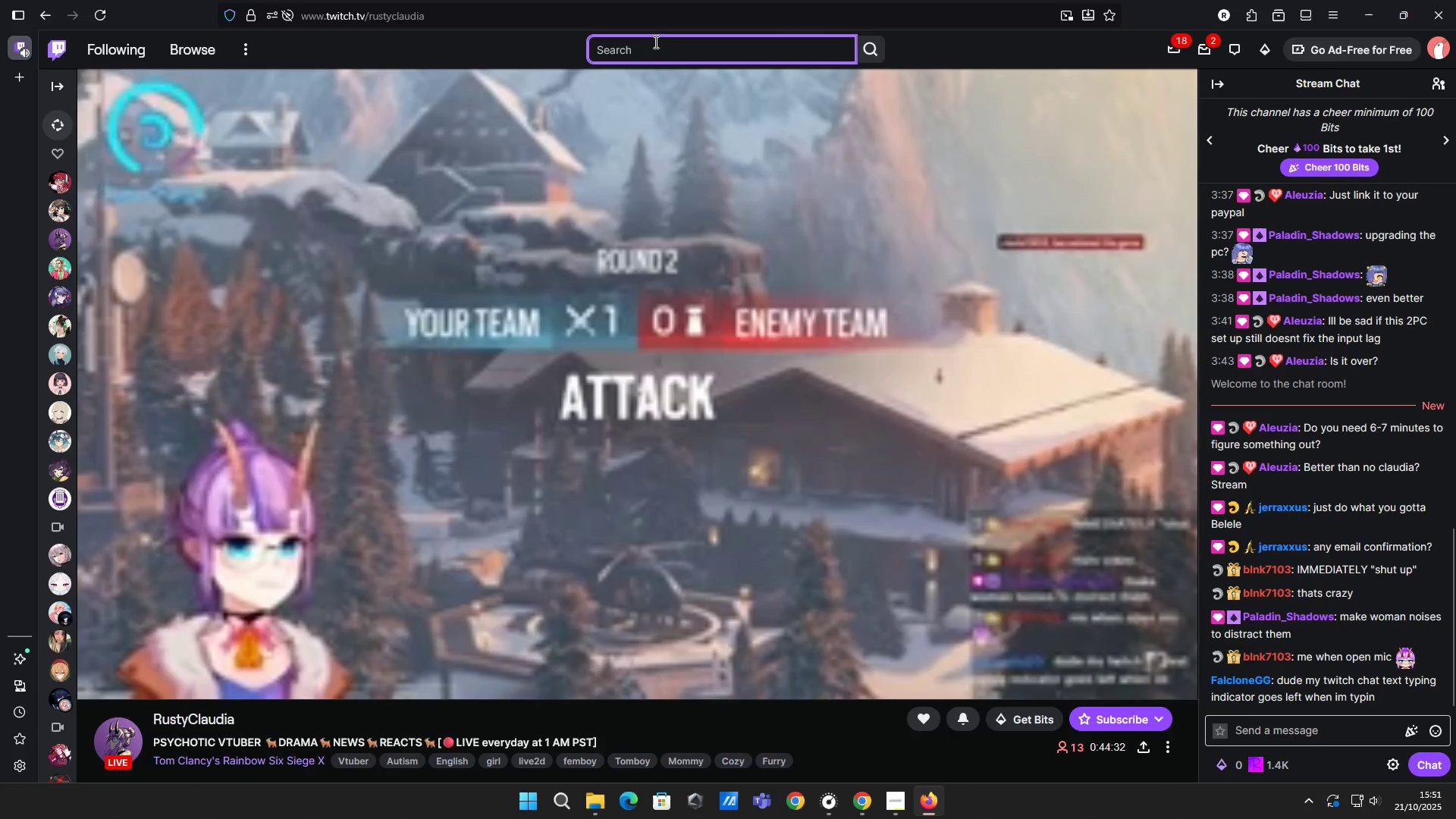 
type(had to copy paste shit)
 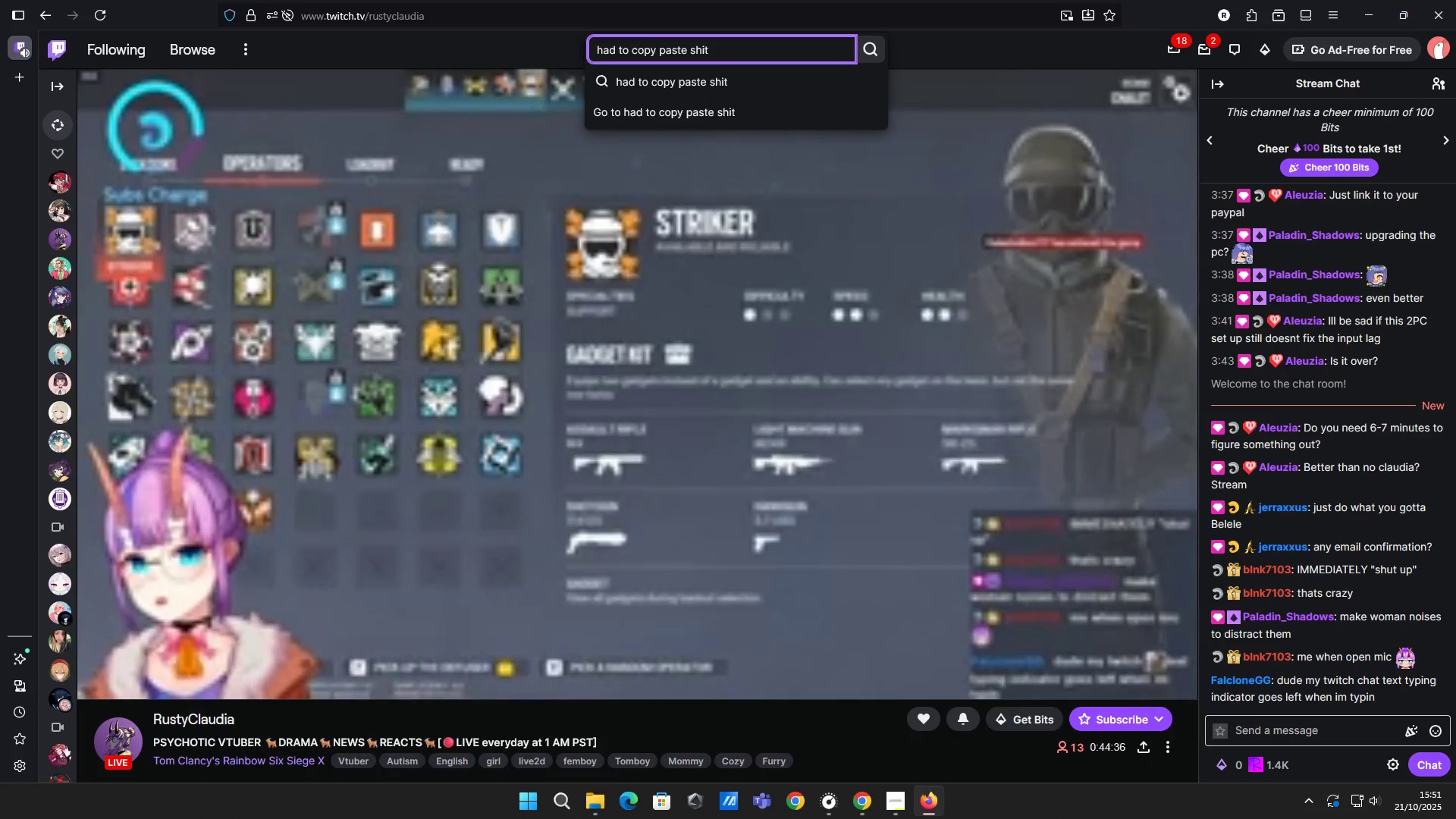 
key(Control+A)
 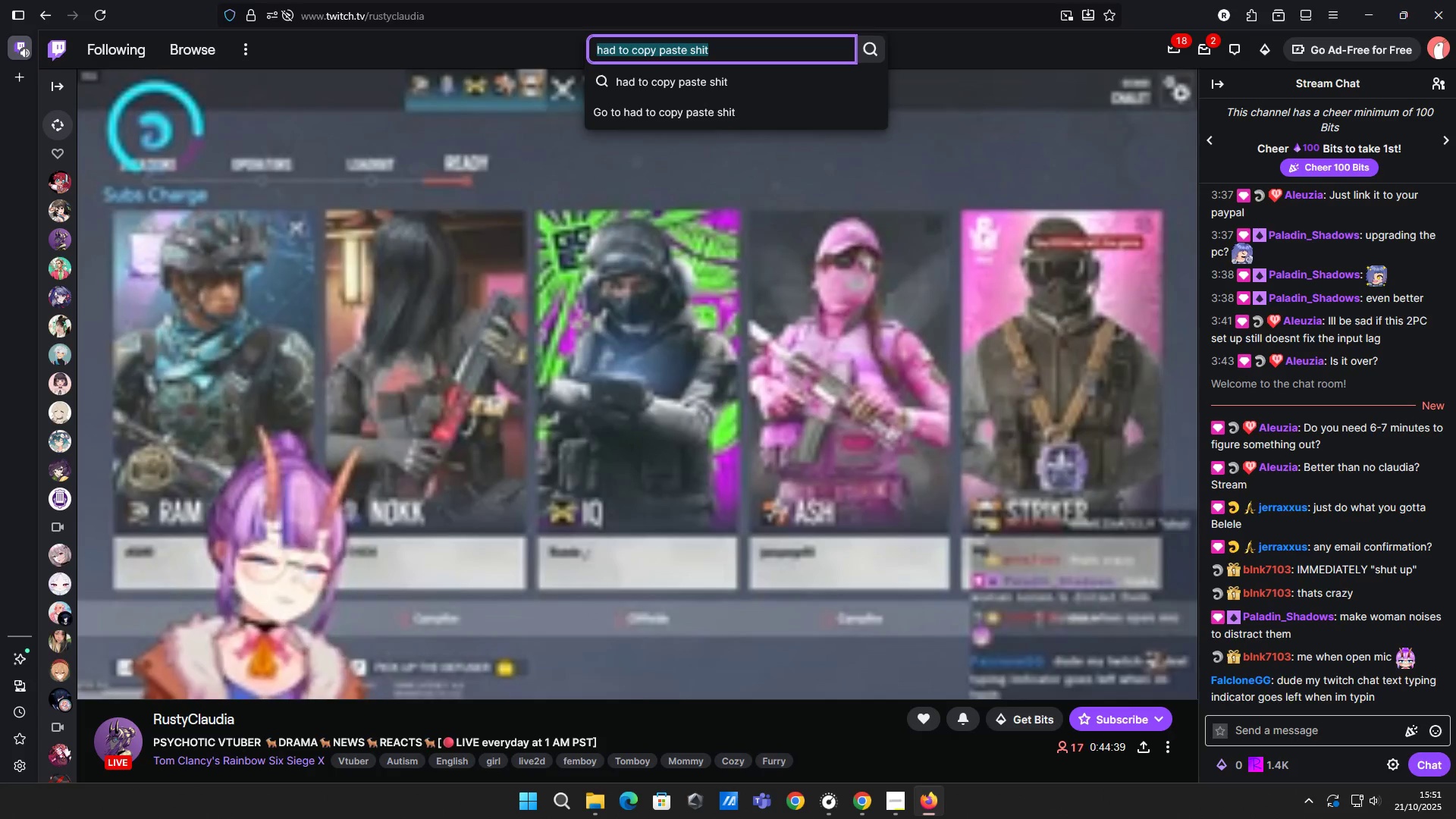 
key(ArrowRight)
 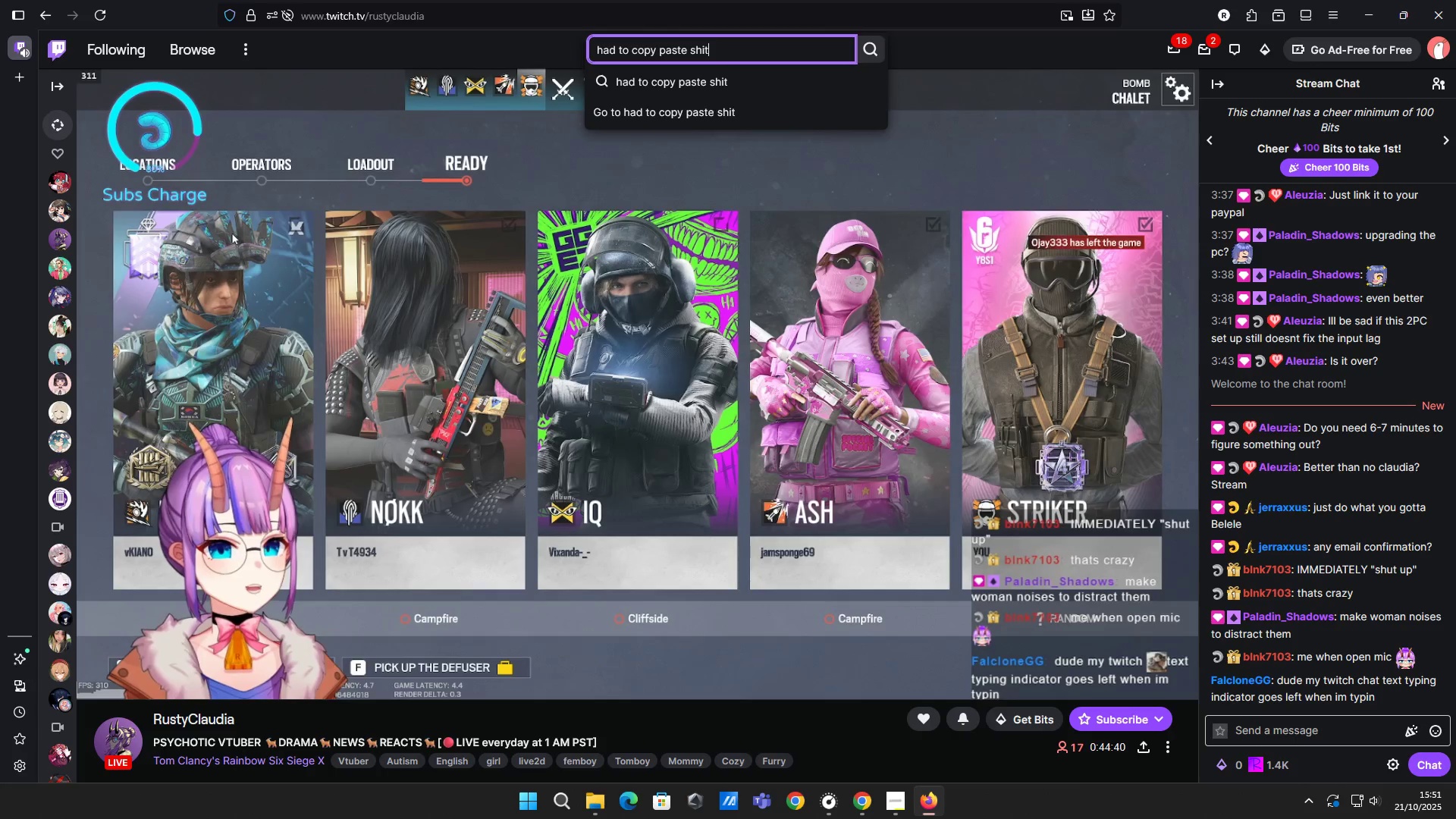 
key(Backspace)
 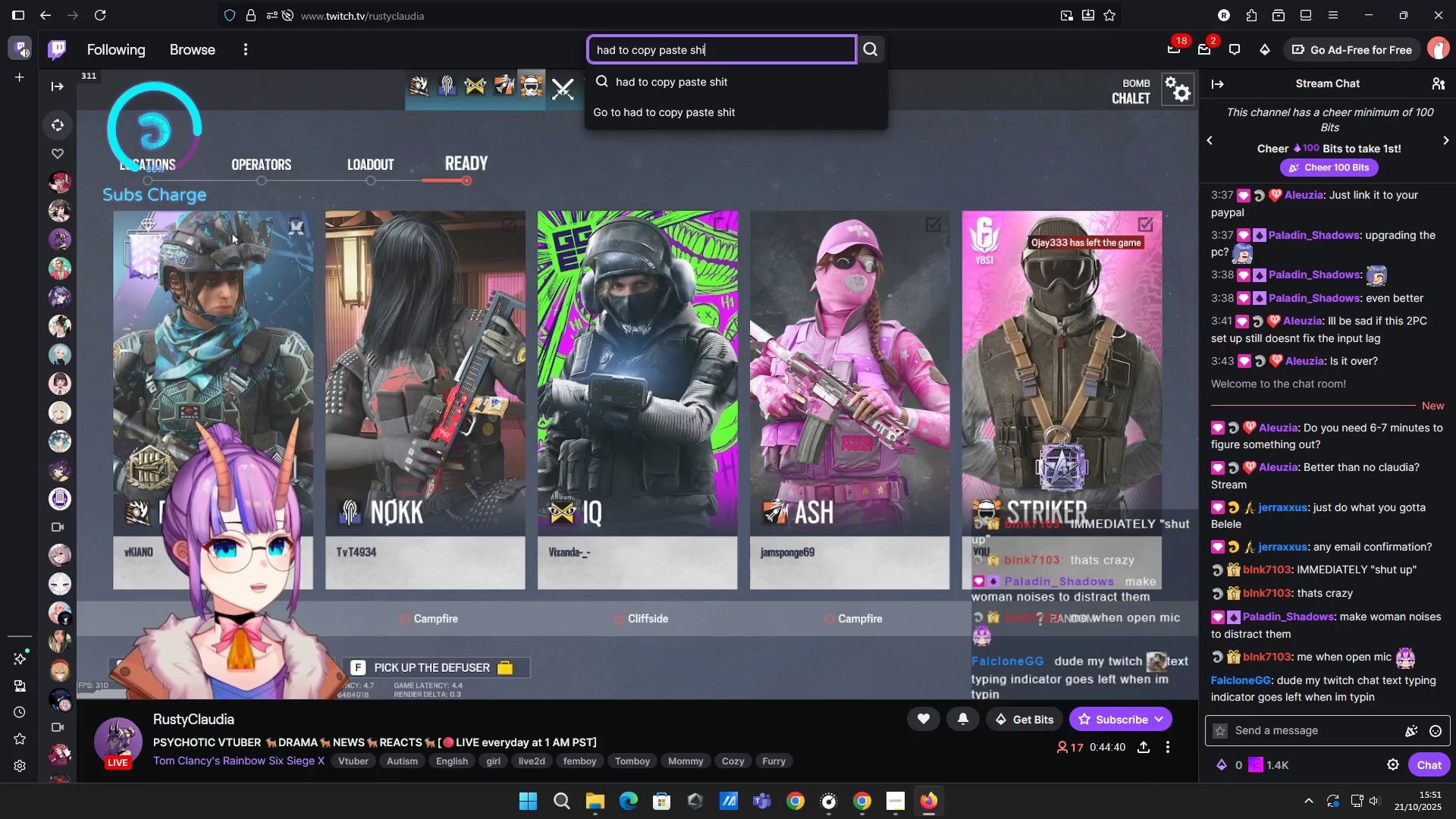 
key(Backspace)
 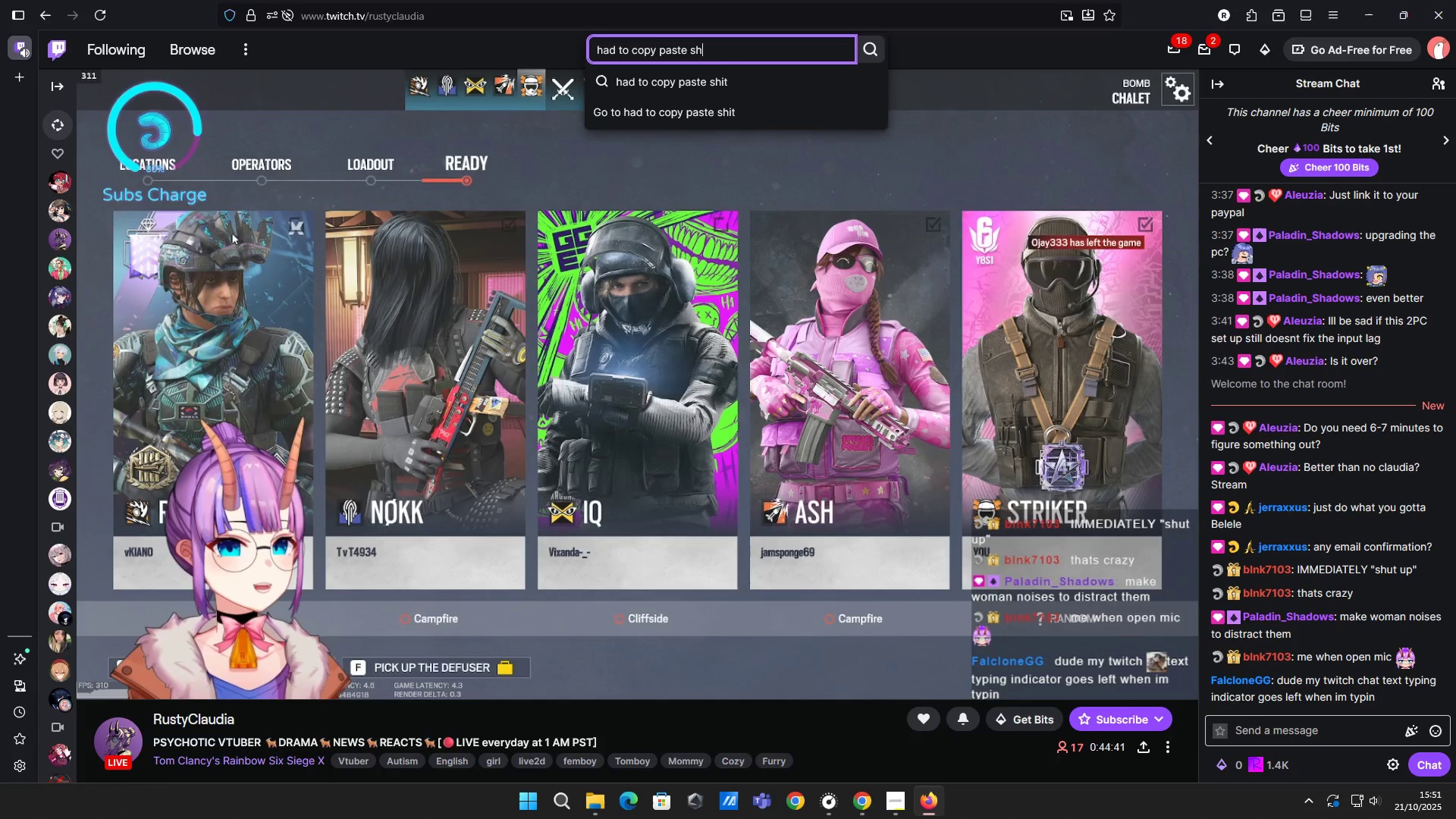 
key(Backspace)
 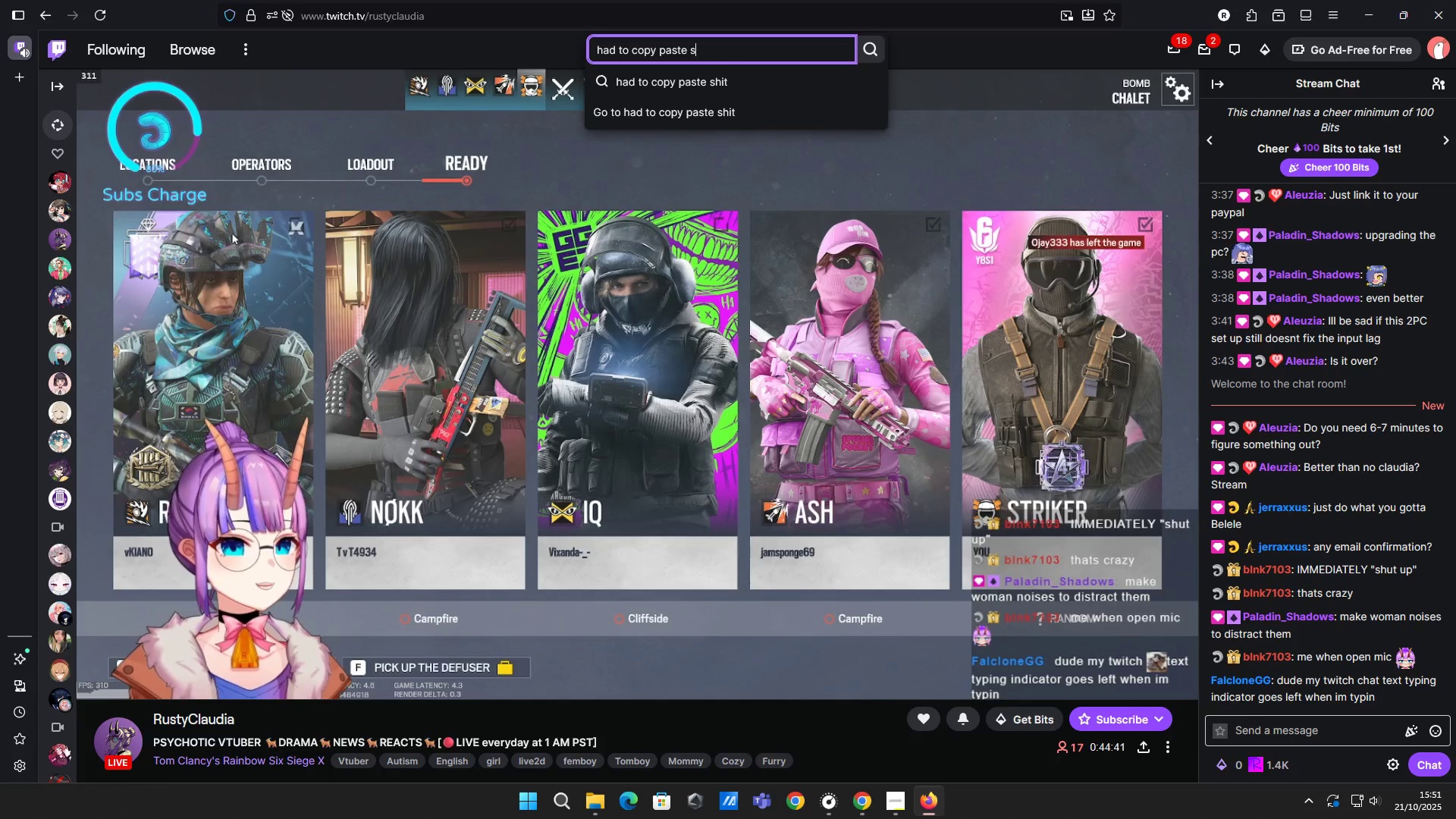 
key(Backspace)
 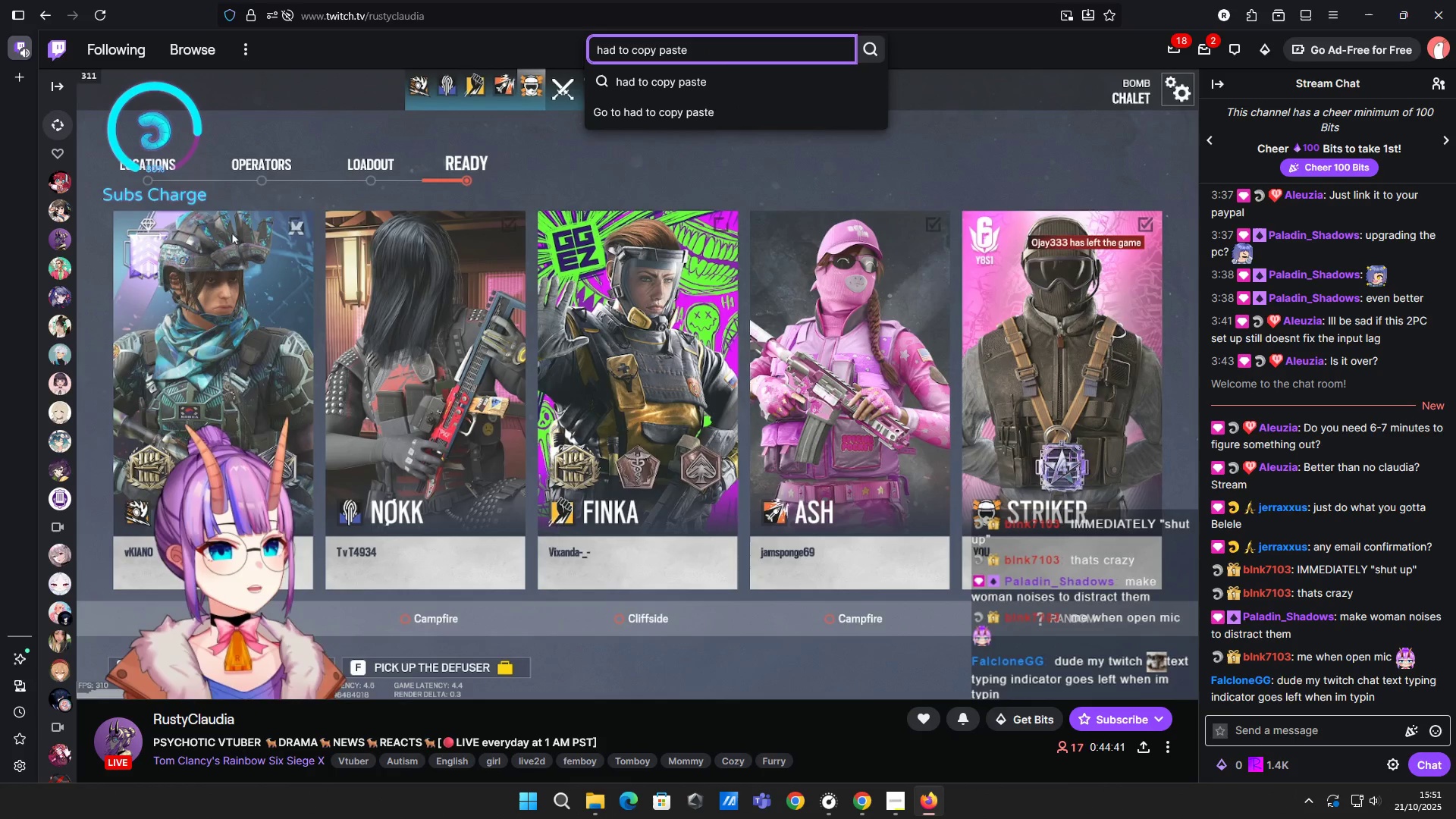 
key(Backspace)
 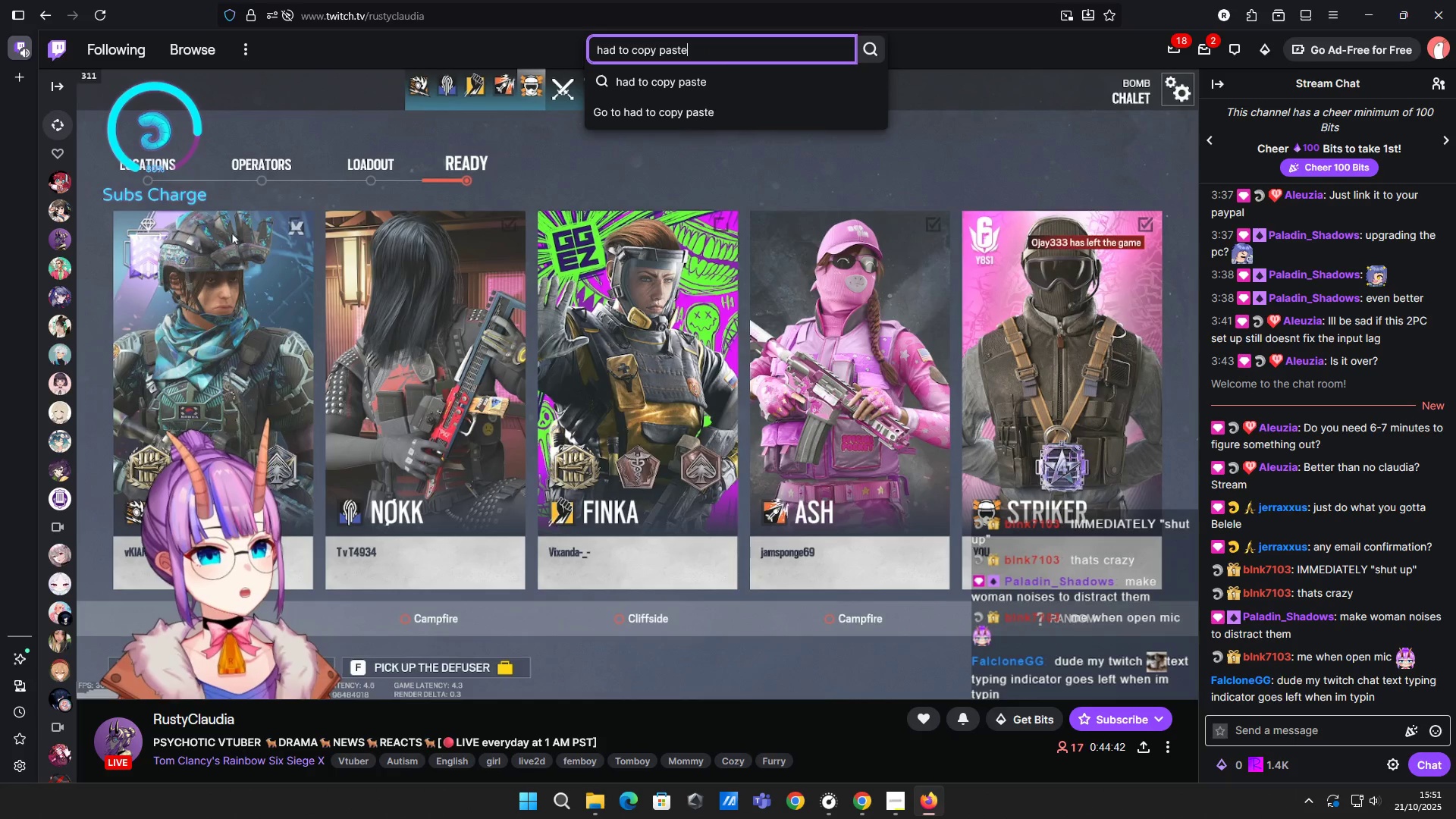 
key(Control+A)
 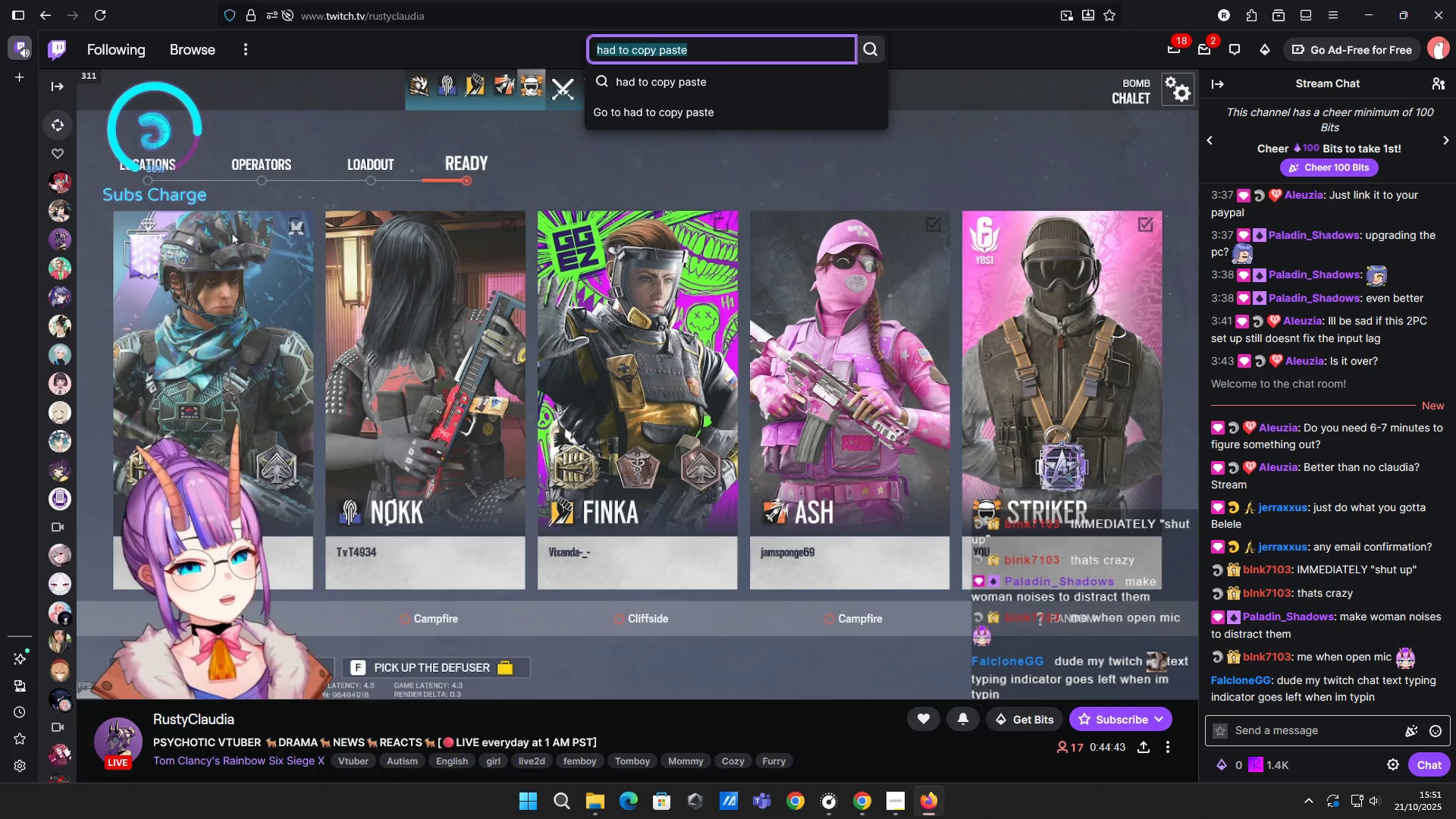 
key(Control+ControlLeft)
 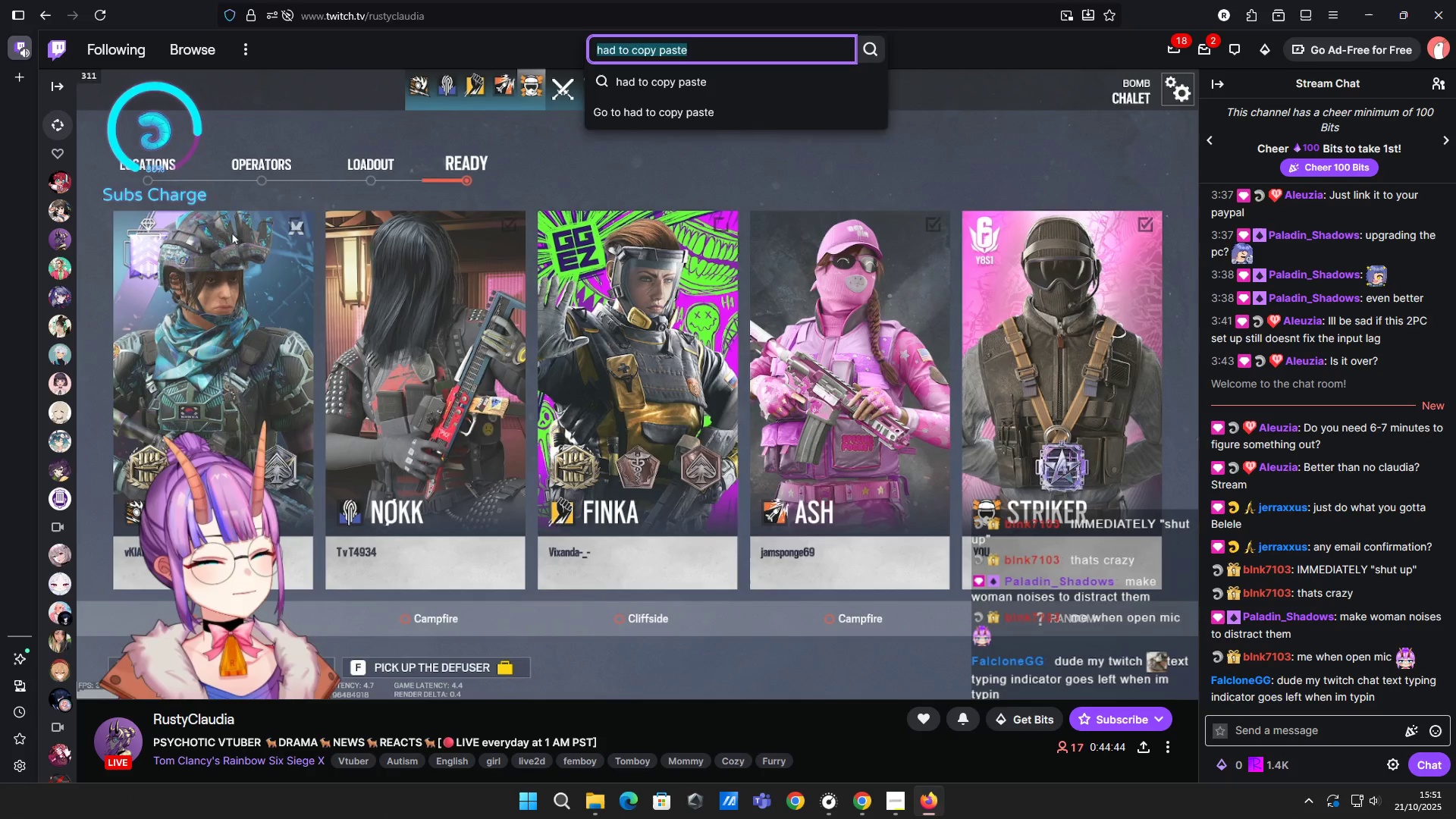 
key(Control+X)
 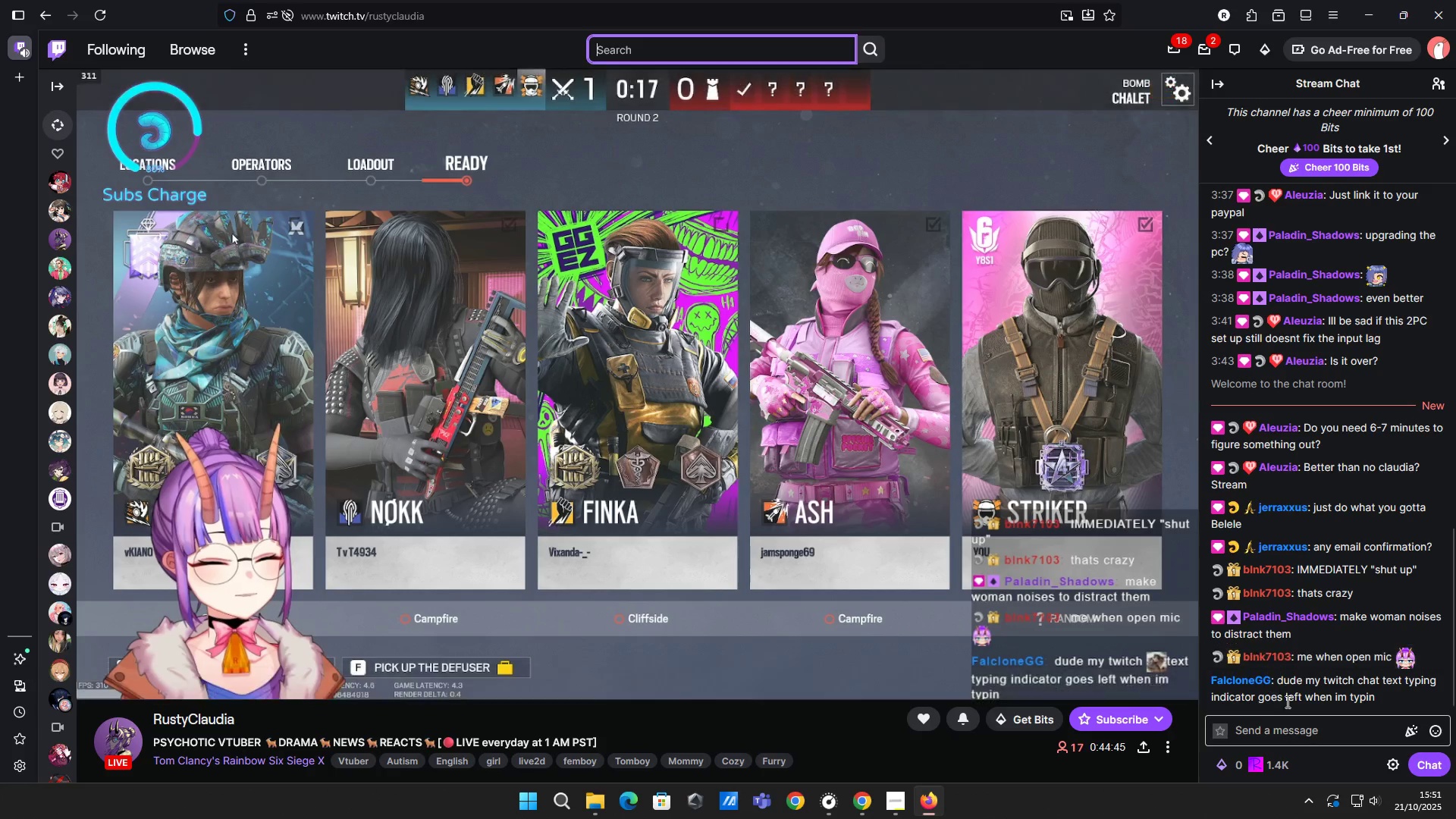 
left_click([1298, 727])
 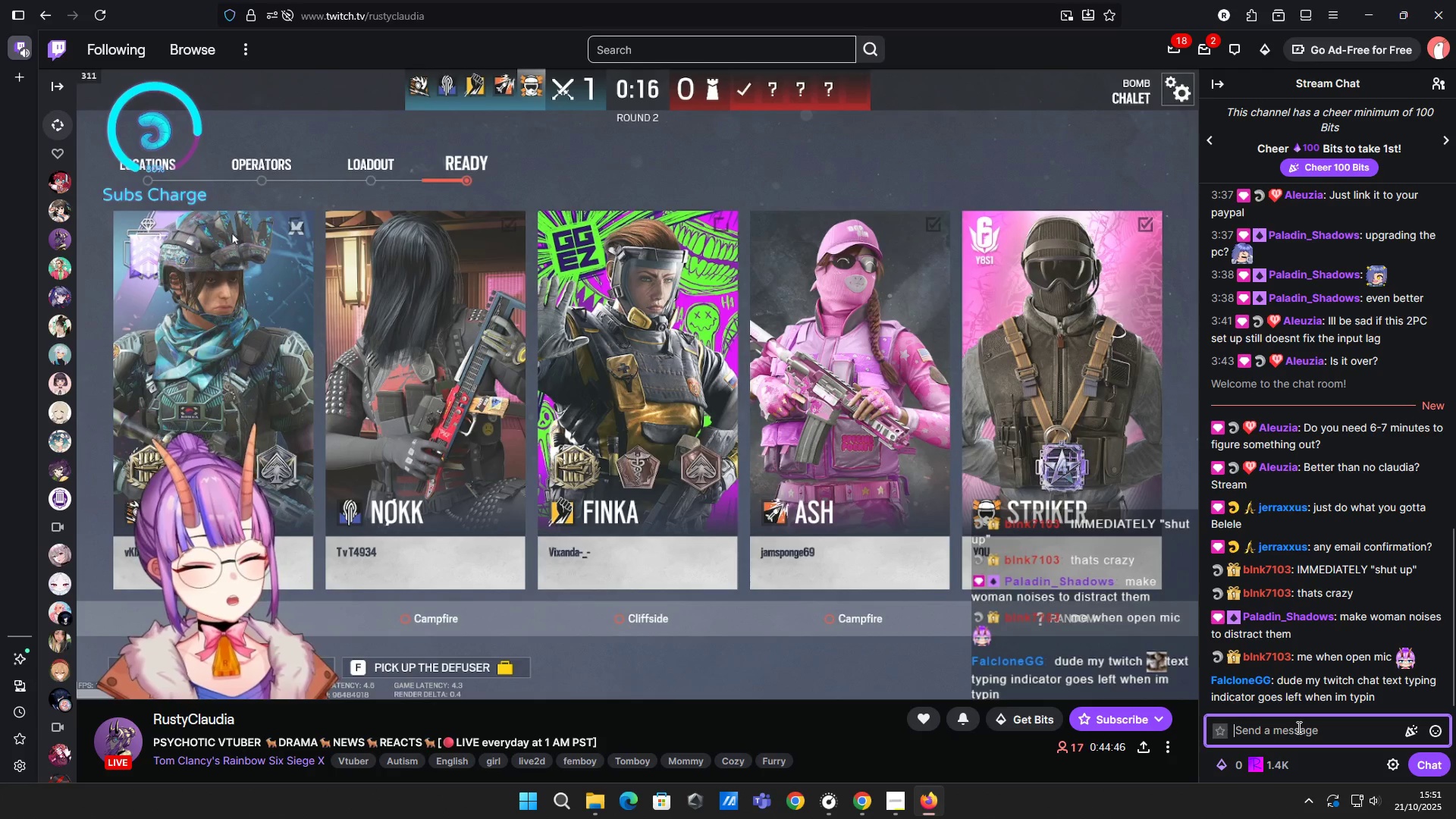 
key(Control+V)
 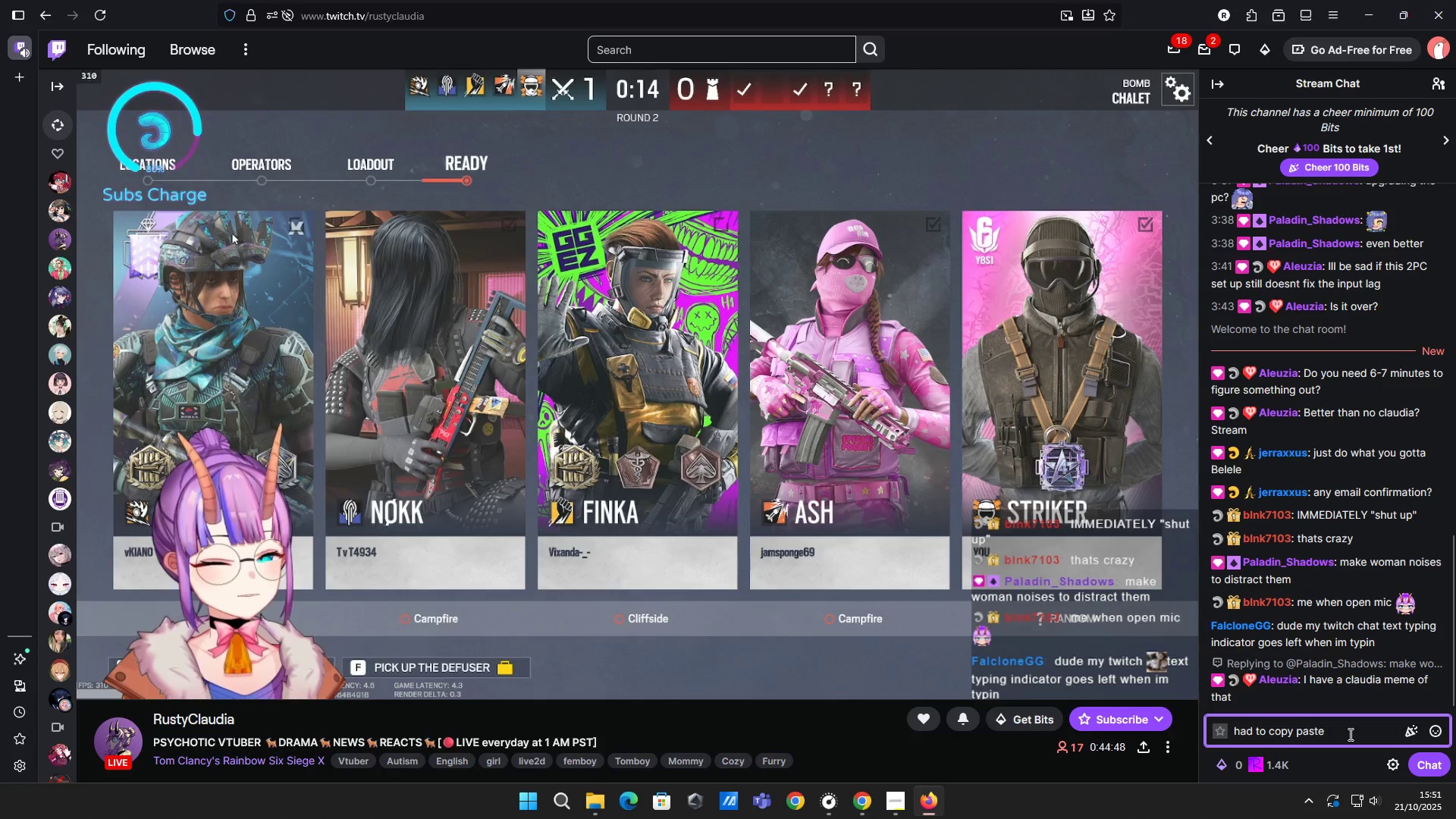 
left_click([1348, 733])
 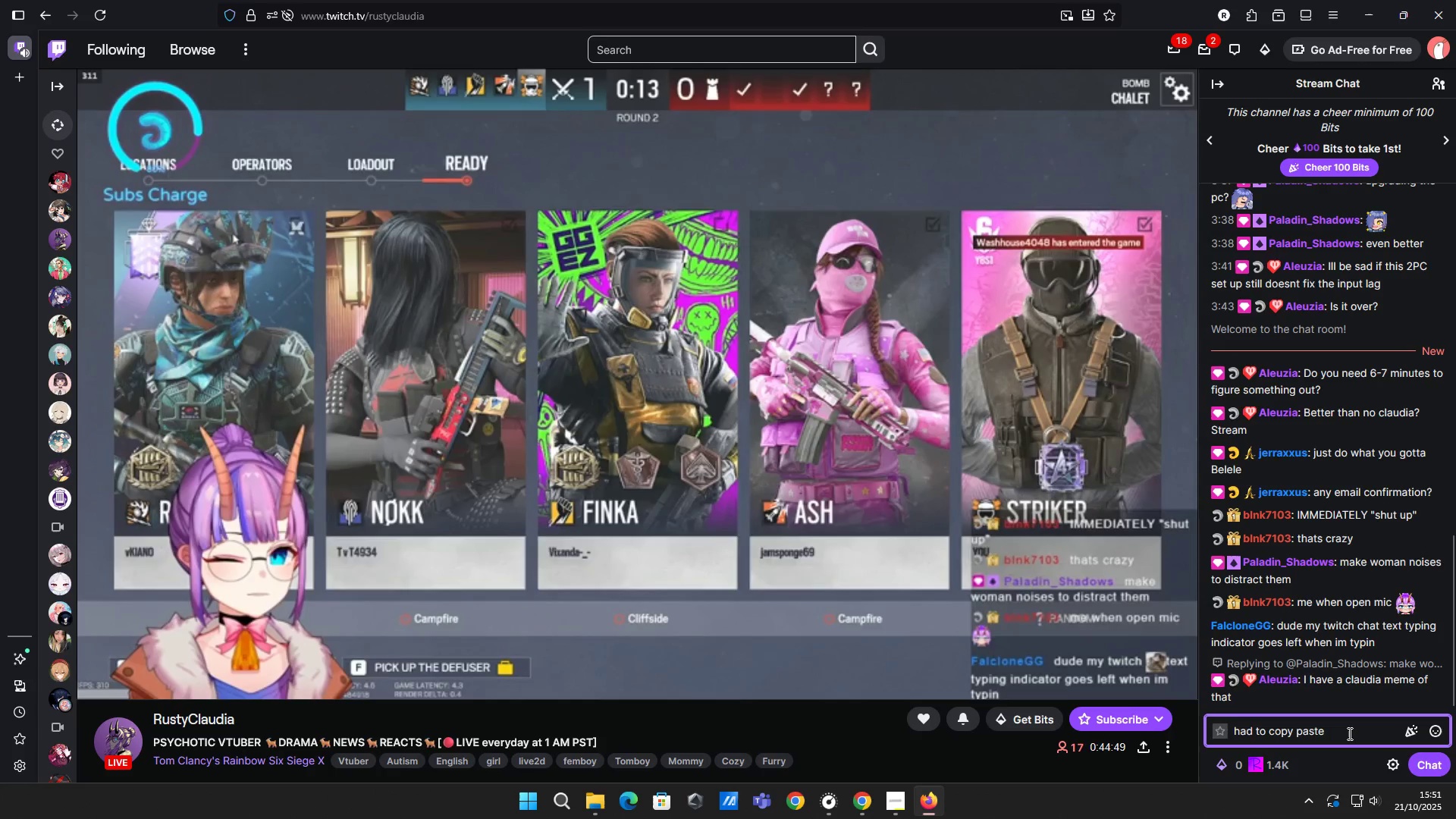 
type( ot)
key(Backspace)
key(Backspace)
type(to[Delete][Delete])
 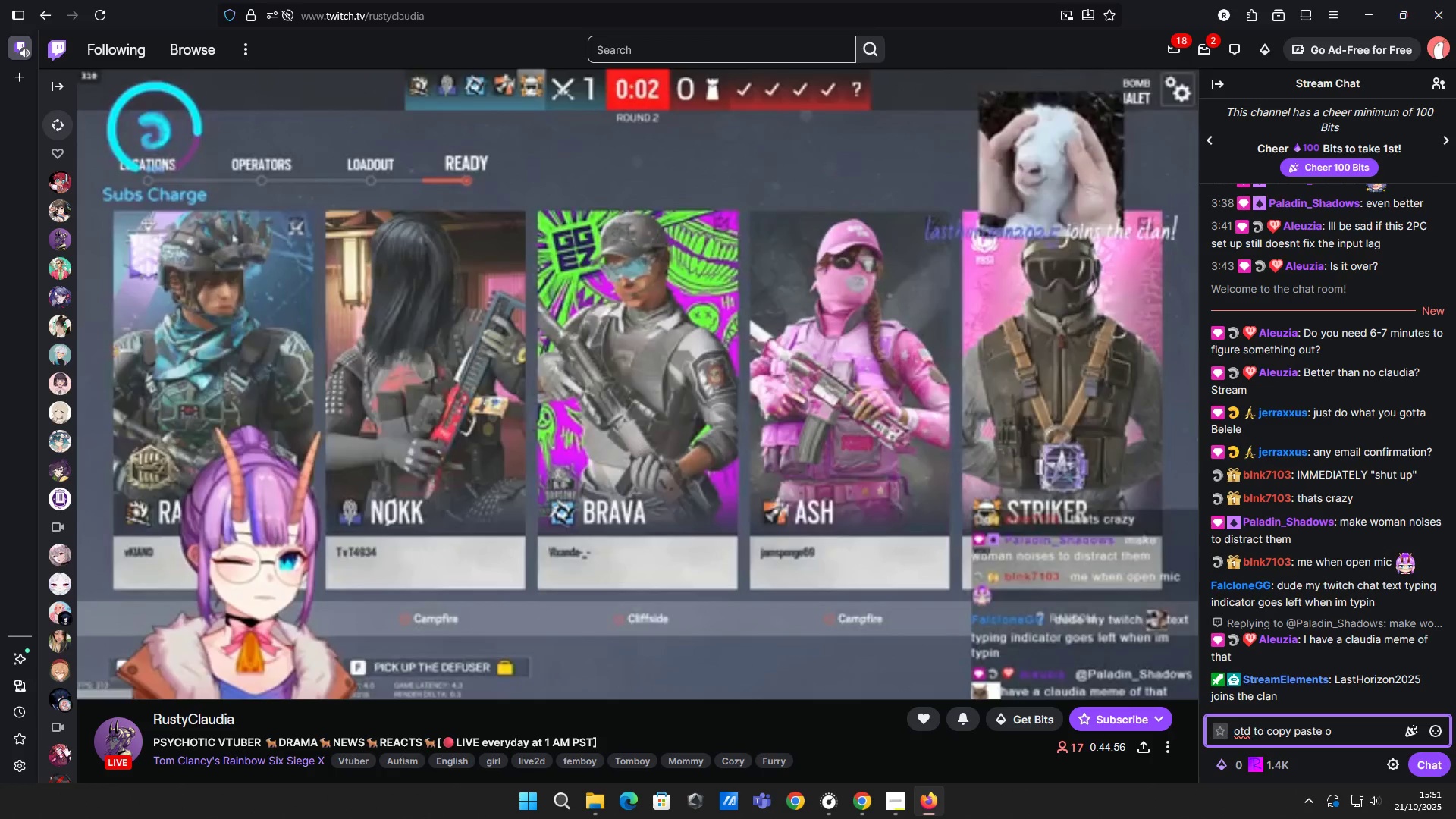 
key(Control+Z)
 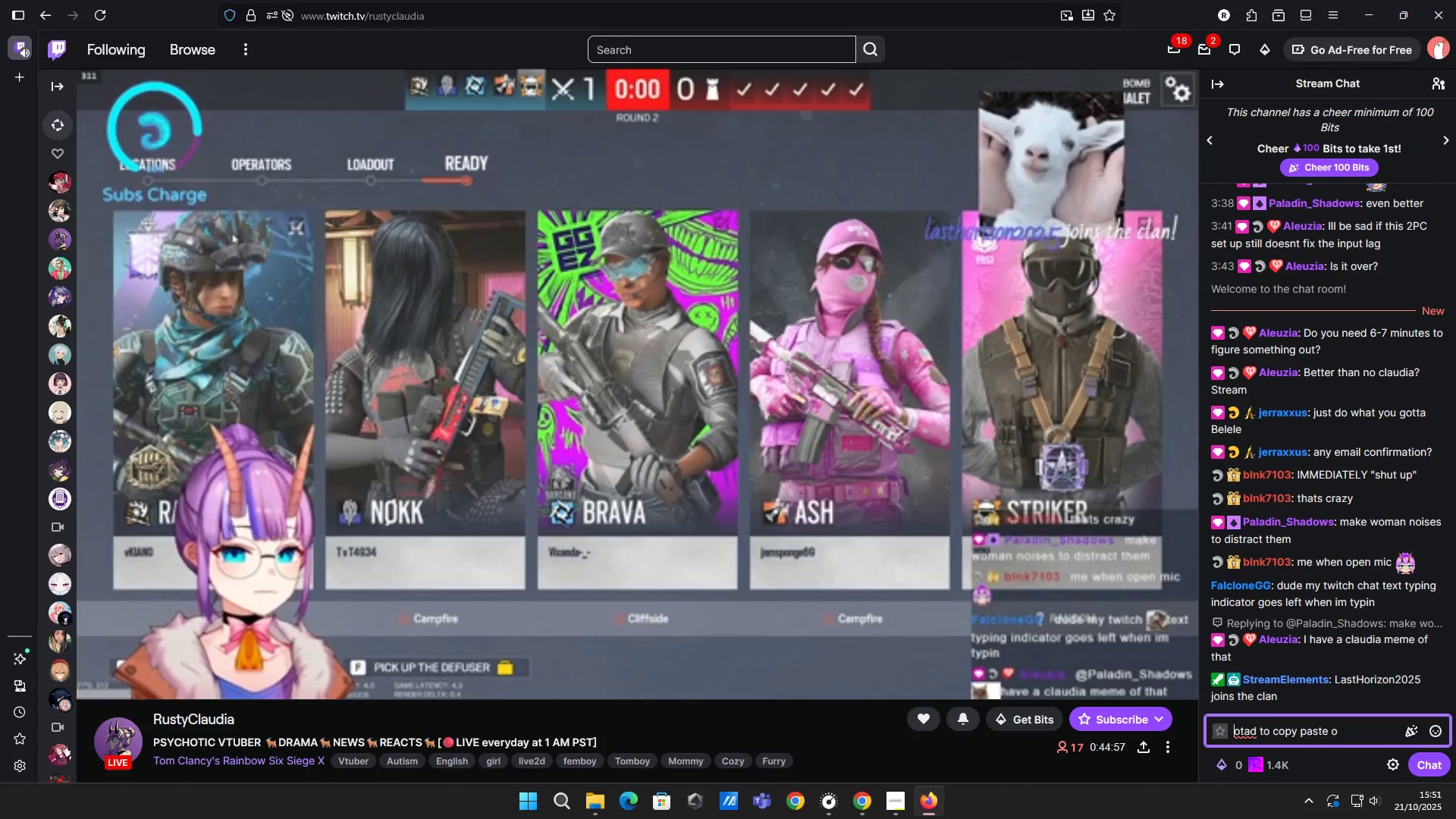 
key(Control+Z)
 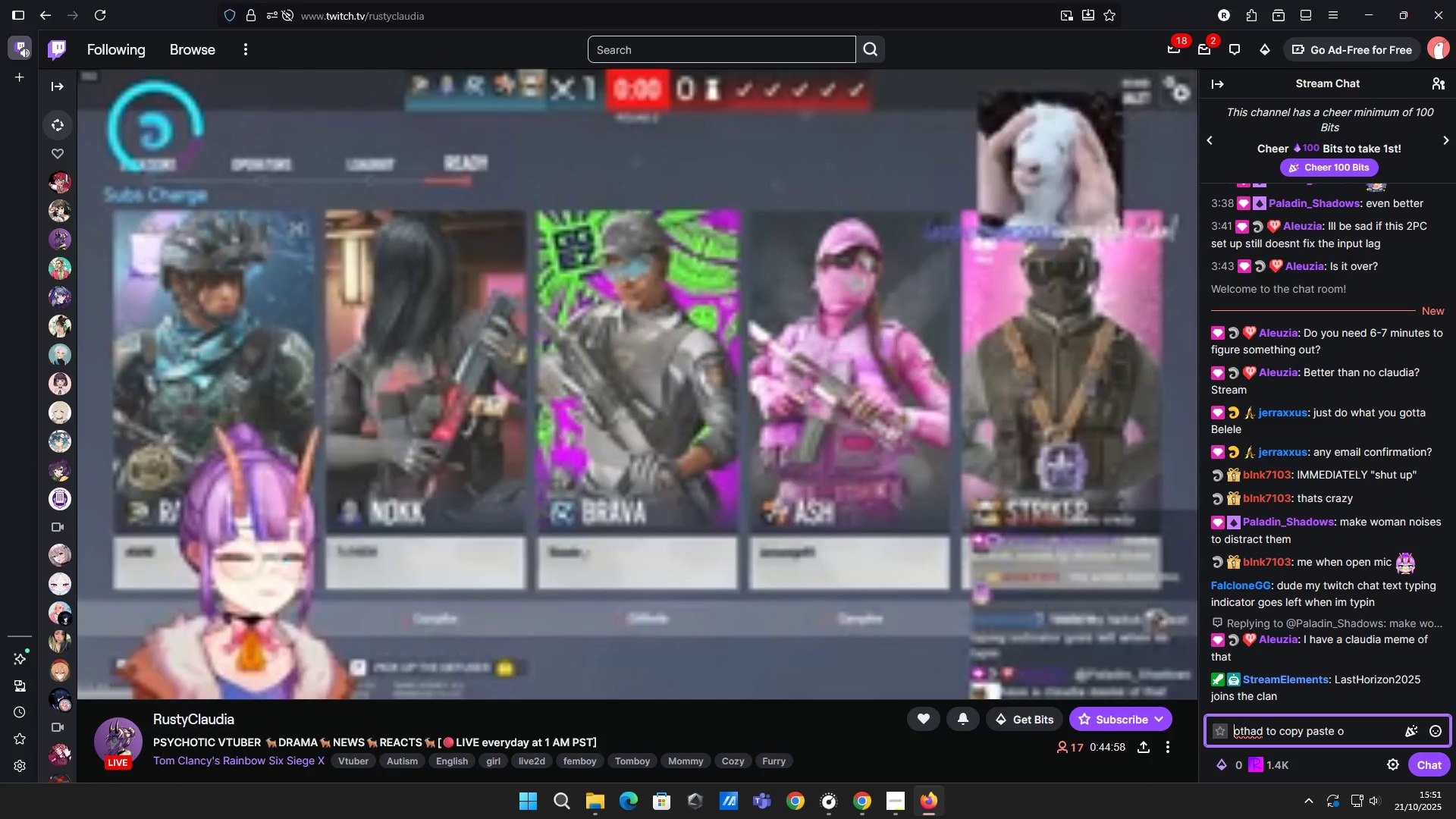 
key(Control+Z)
 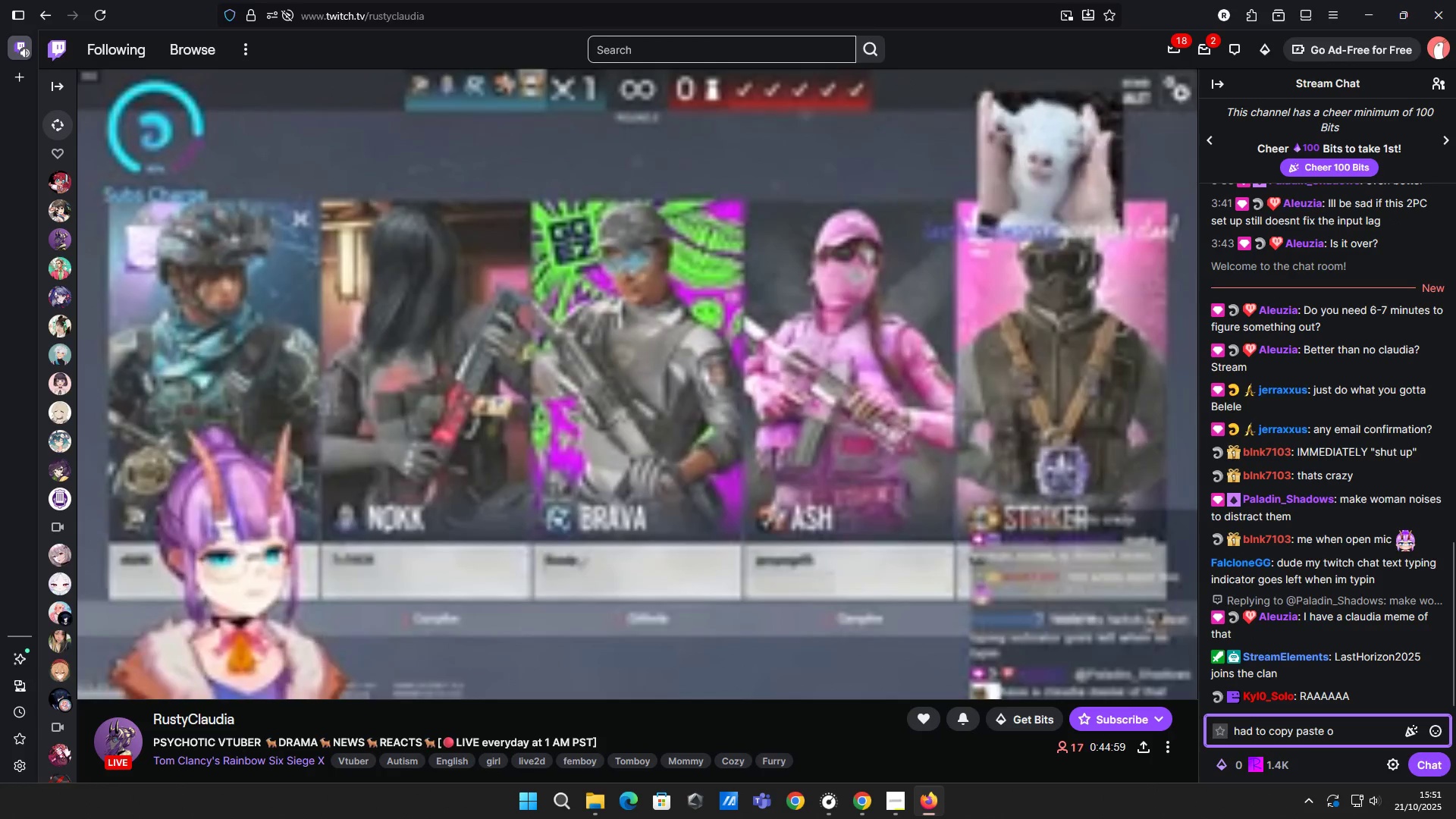 
hold_key(key=ArrowRight, duration=0.46)
 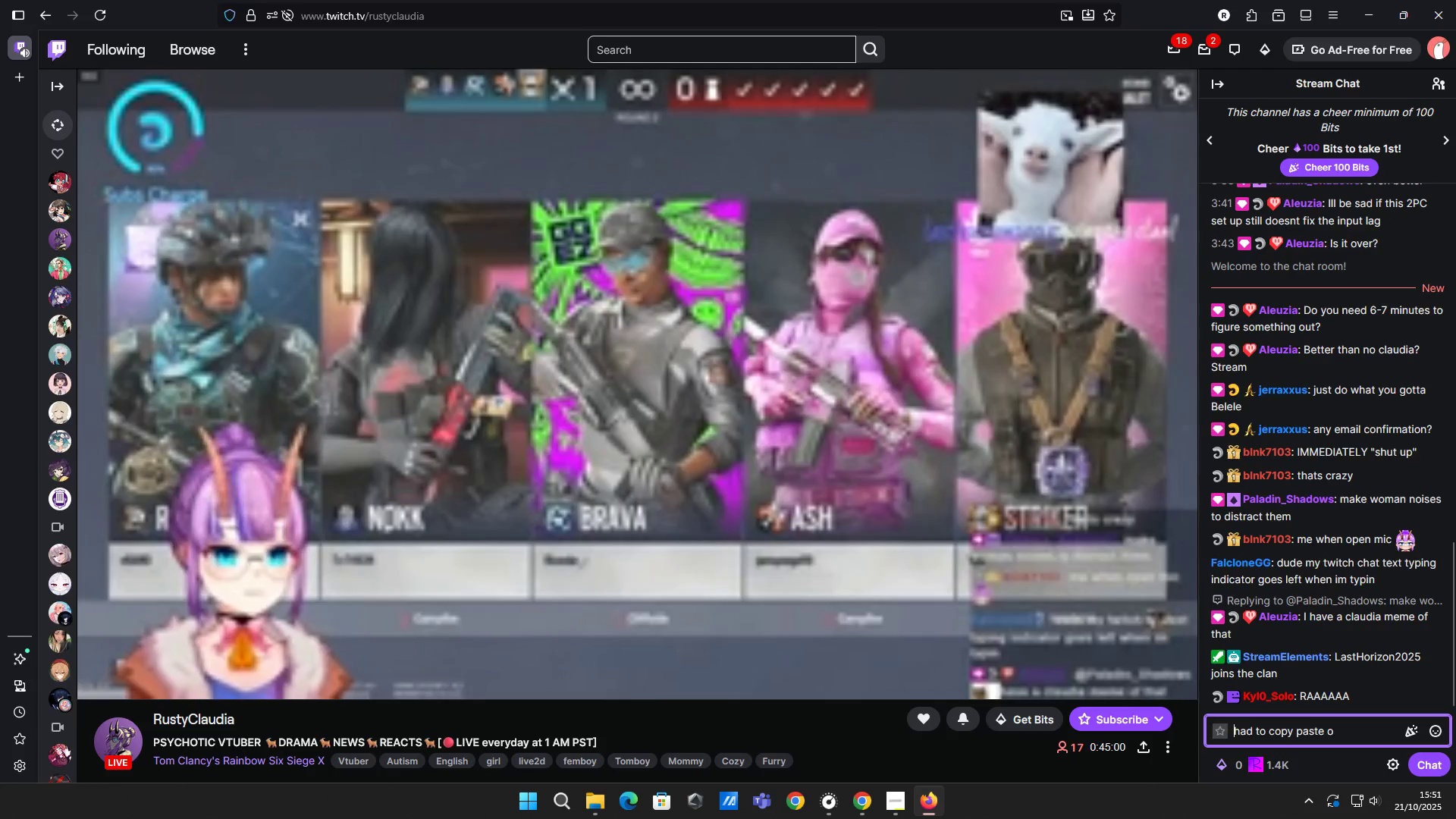 
hold_key(key=ArrowLeft, duration=0.73)
 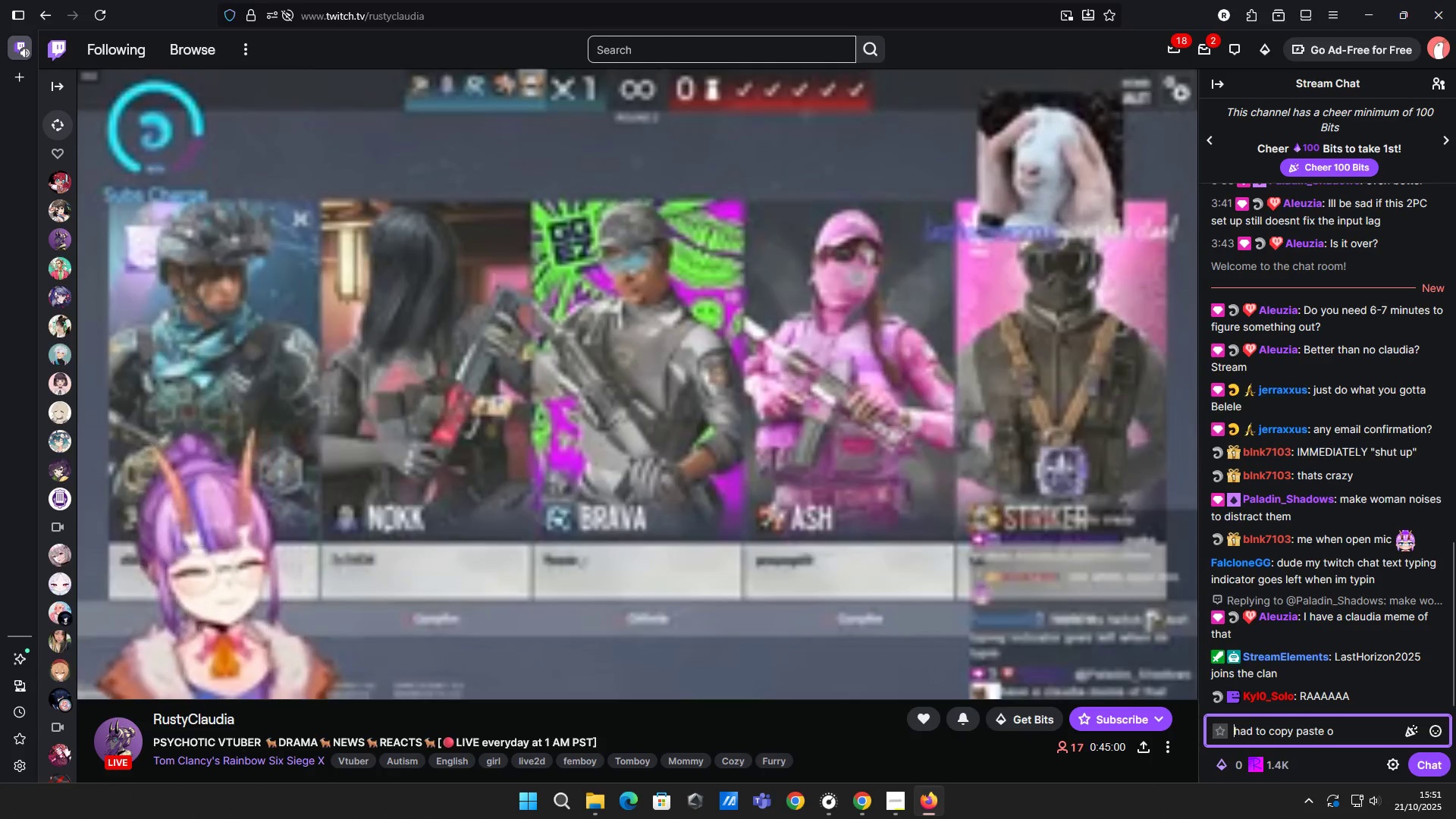 
hold_key(key=ArrowRight, duration=0.34)
 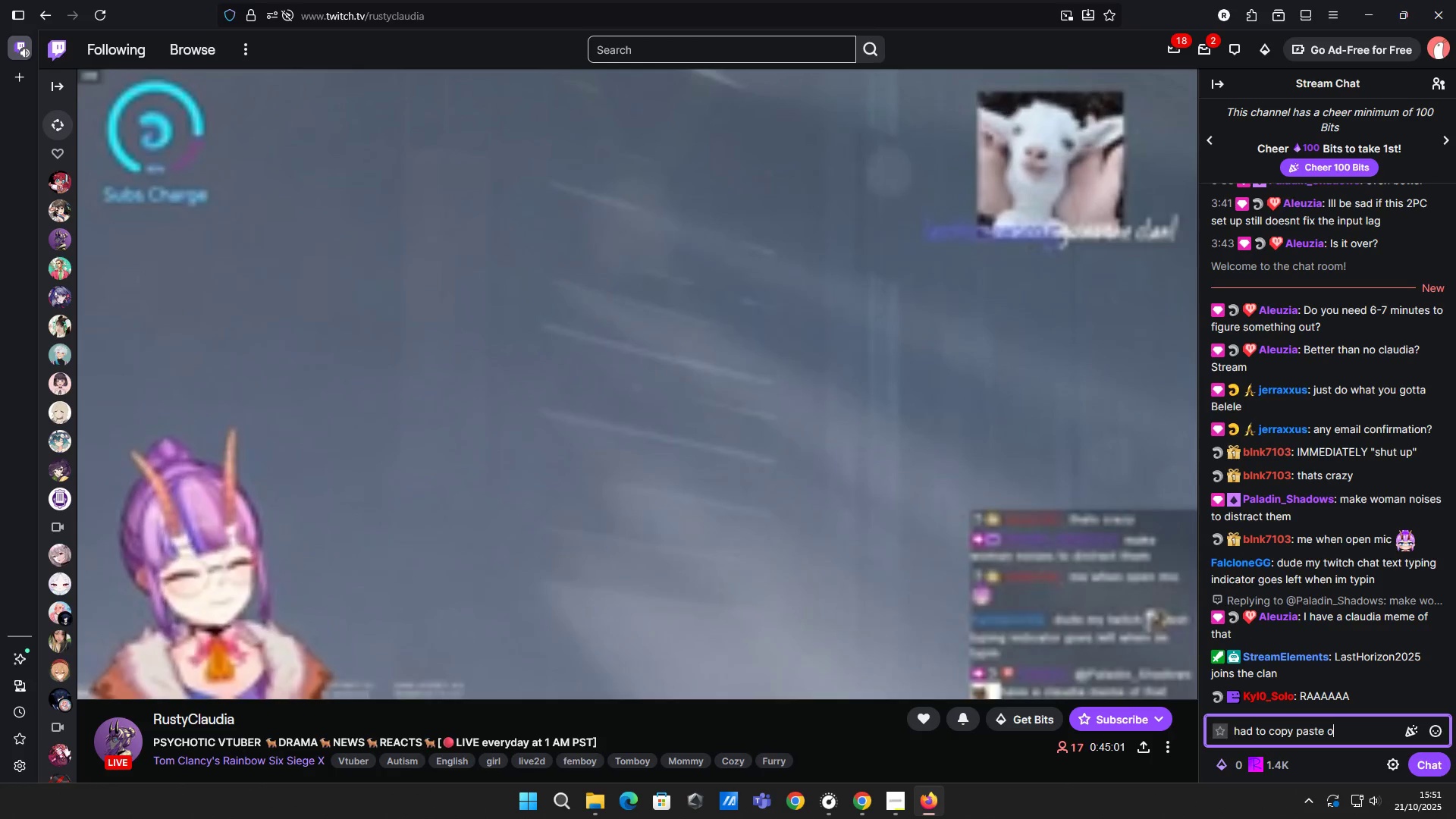 
key(ArrowUp)
 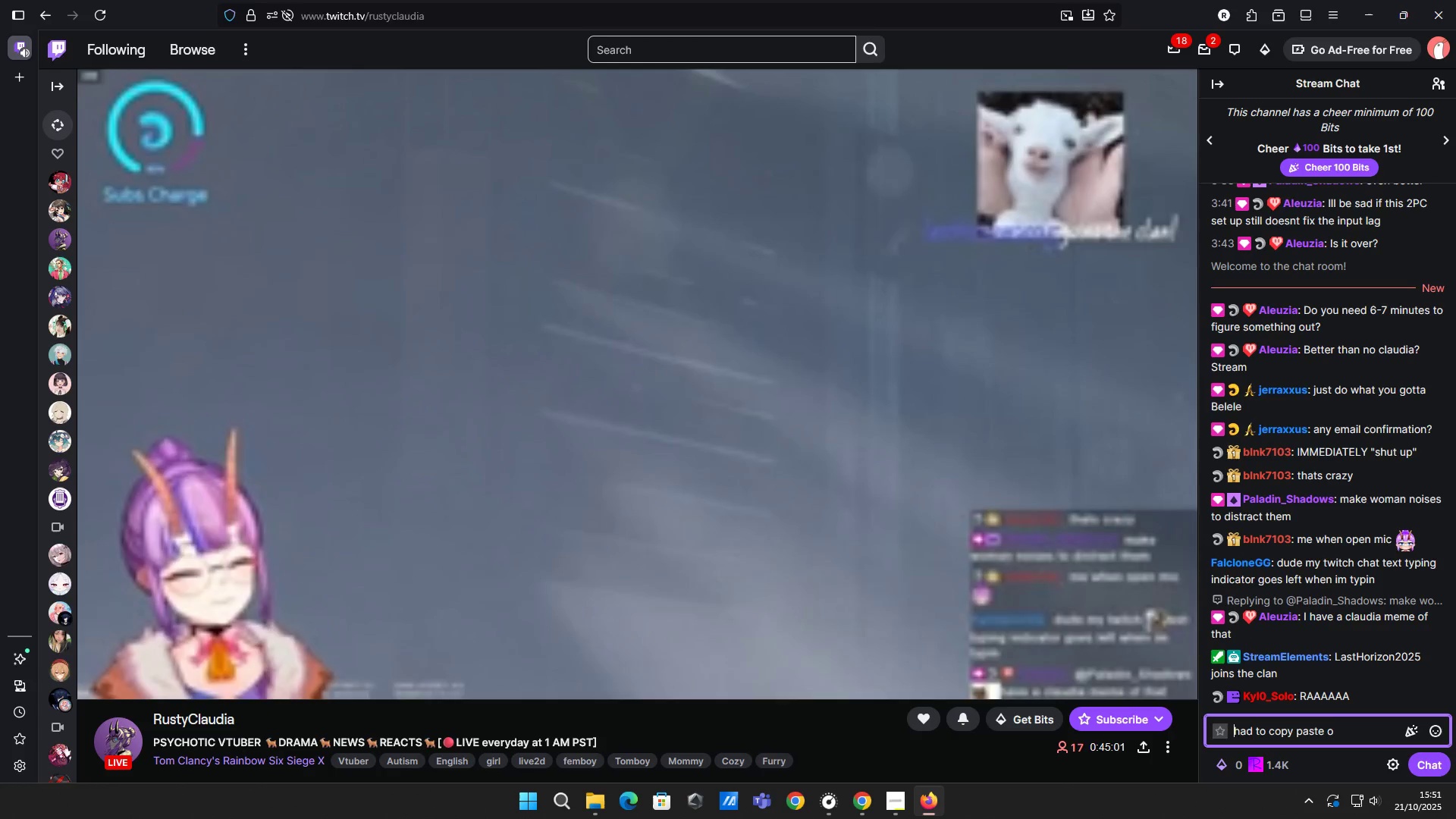 
hold_key(key=ArrowDown, duration=0.38)
 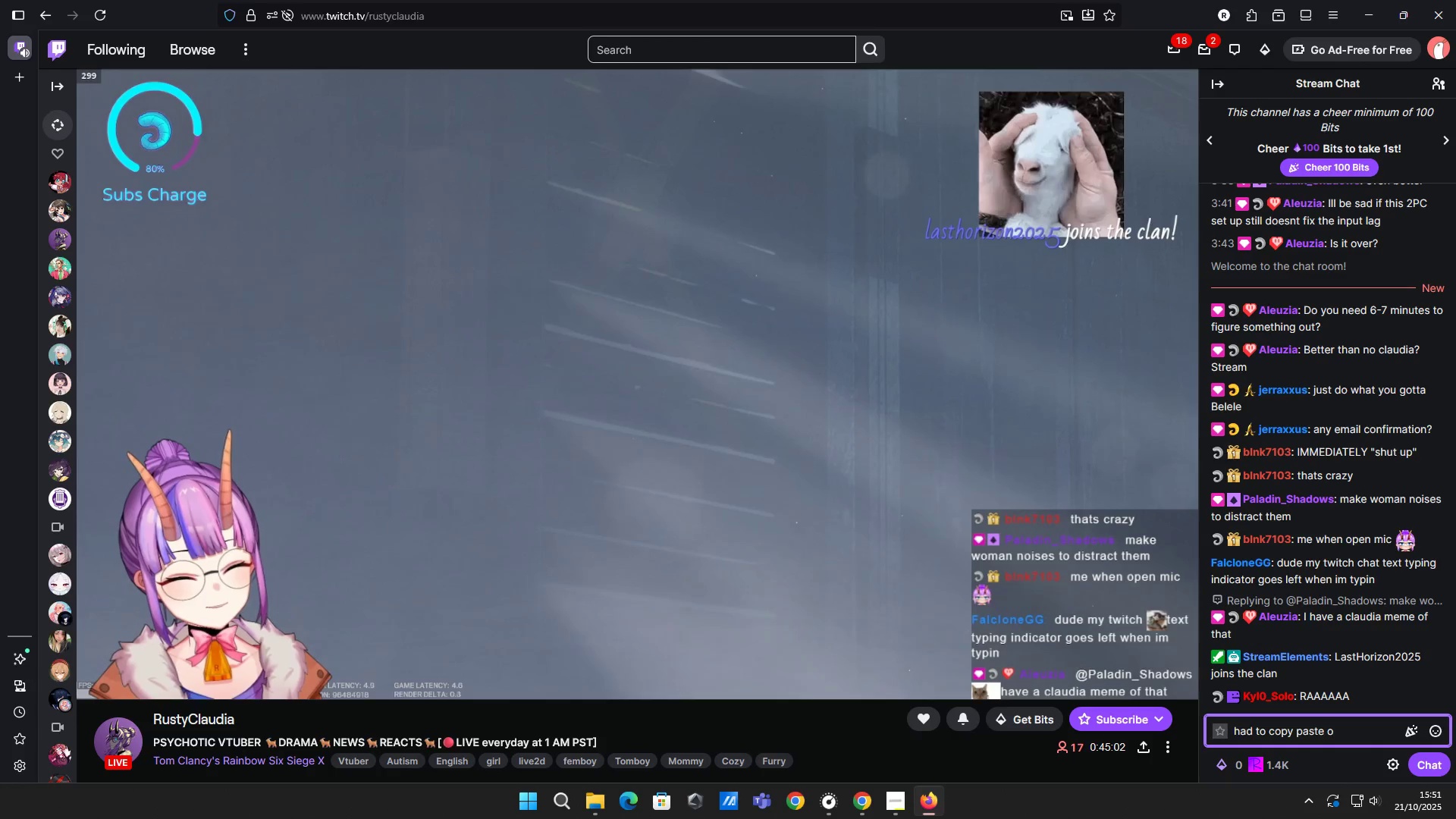 
key(ArrowUp)
 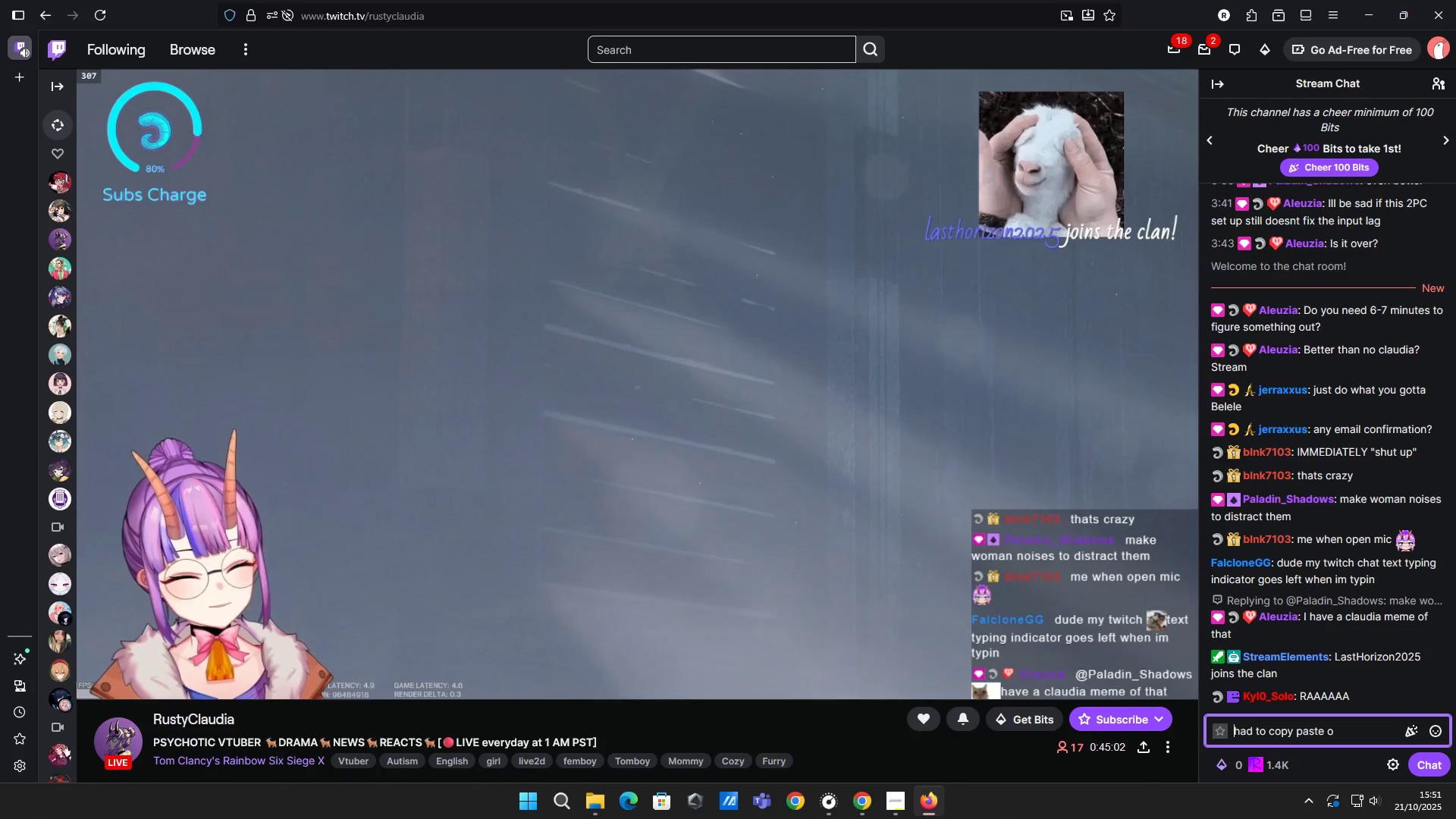 
key(ArrowDown)
 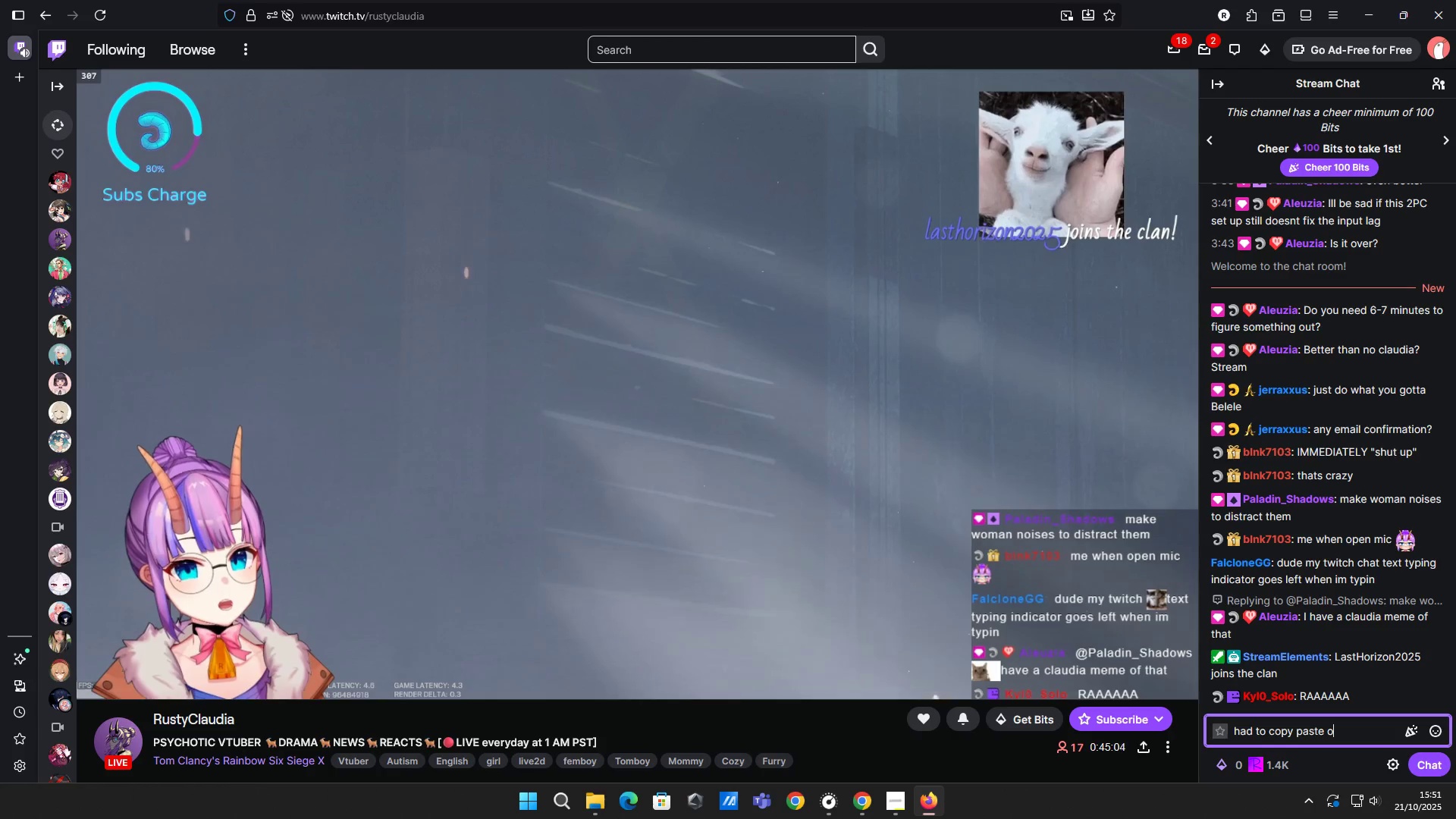 
key(Backspace)
 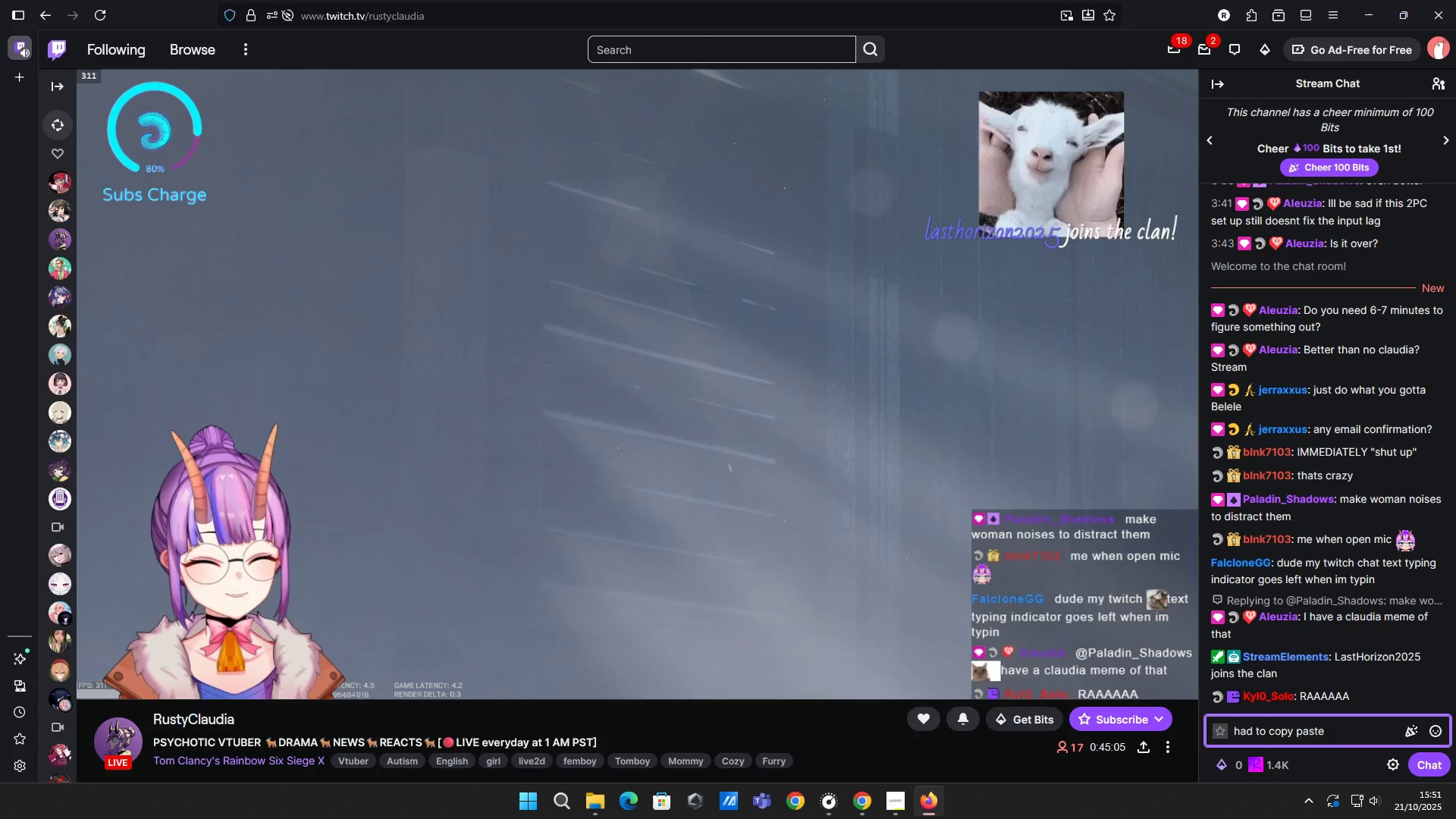 
hold_key(key=ArrowDown, duration=0.34)
 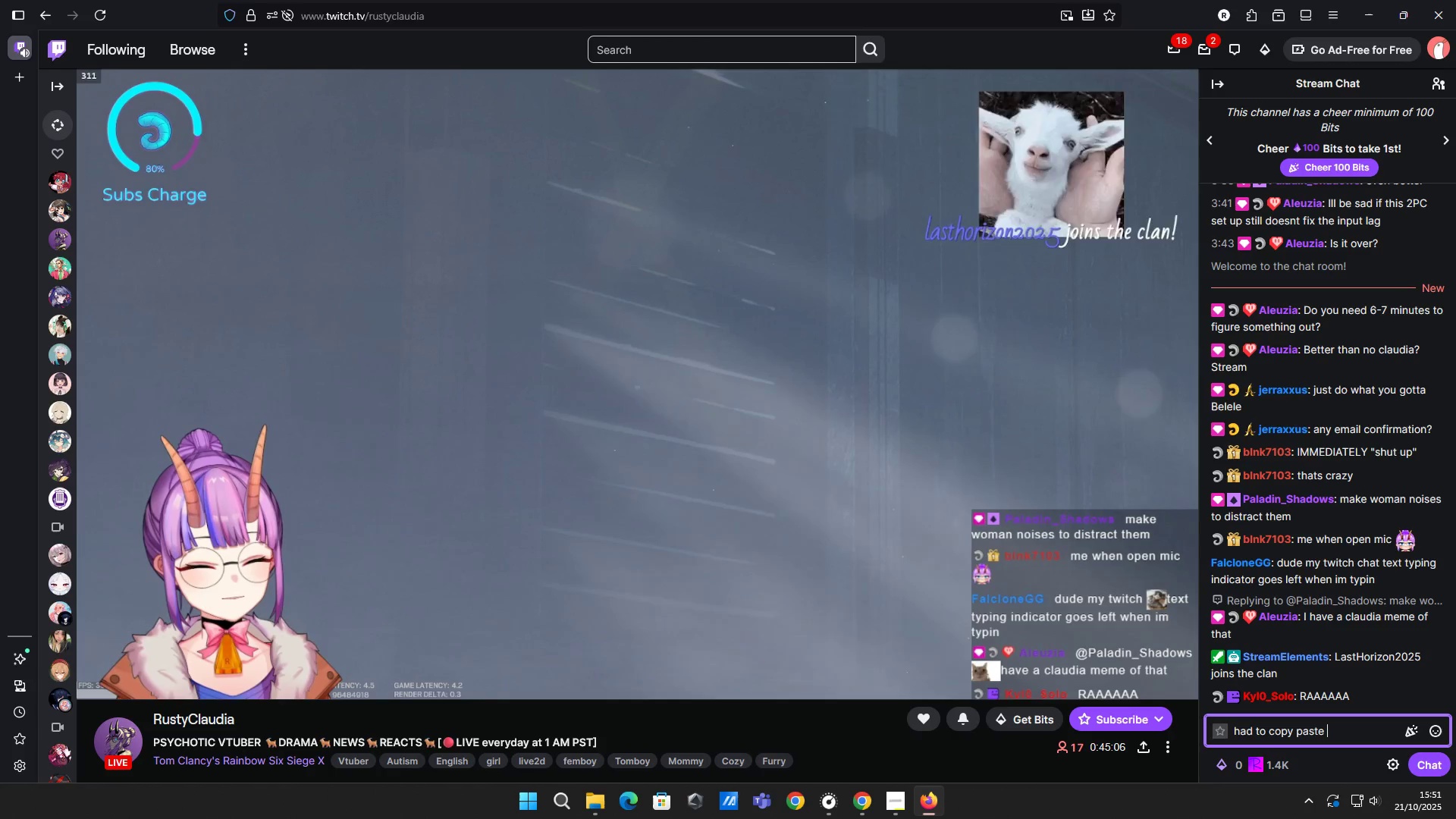 
key(ArrowUp)
 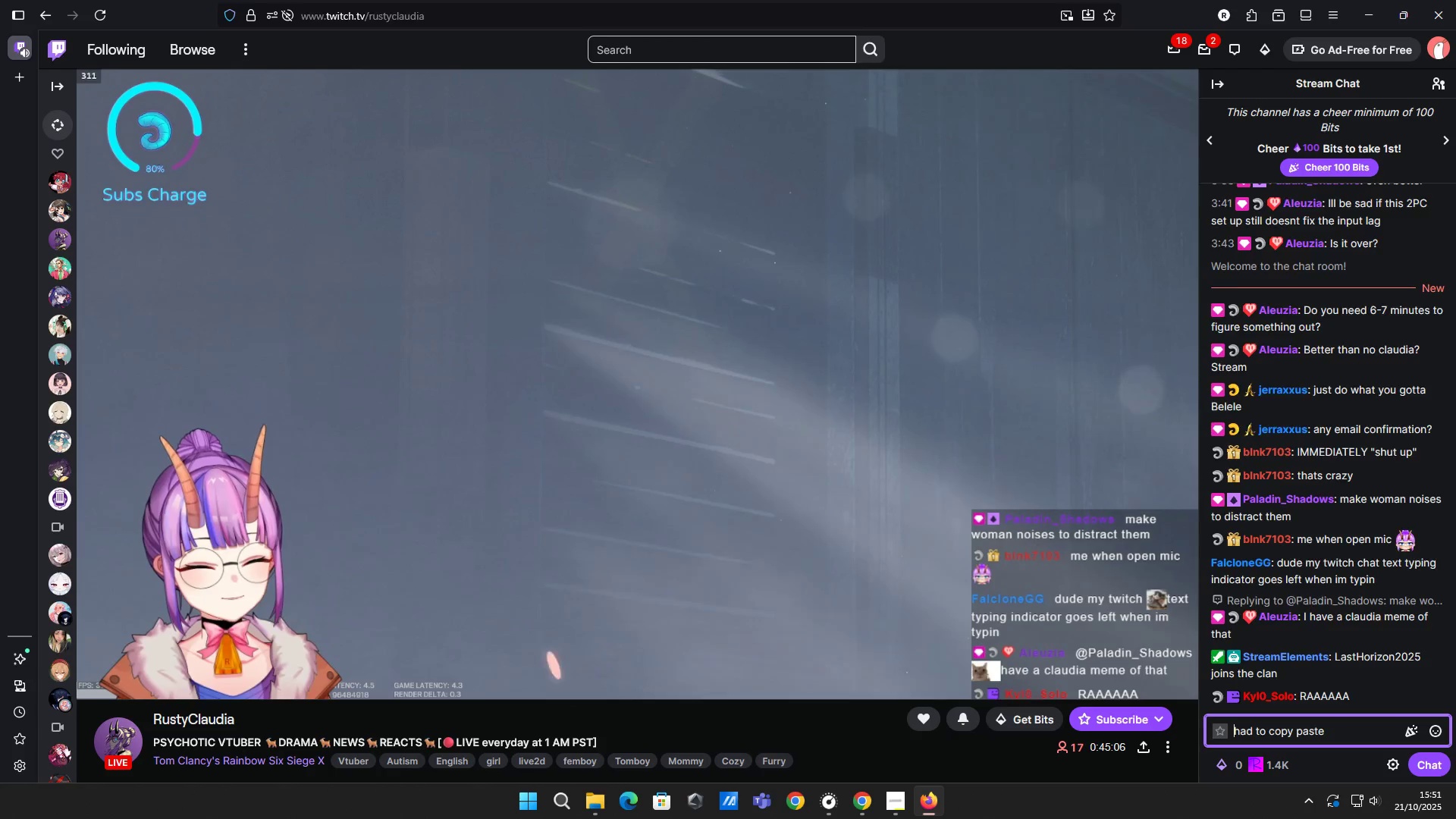 
key(ArrowDown)
 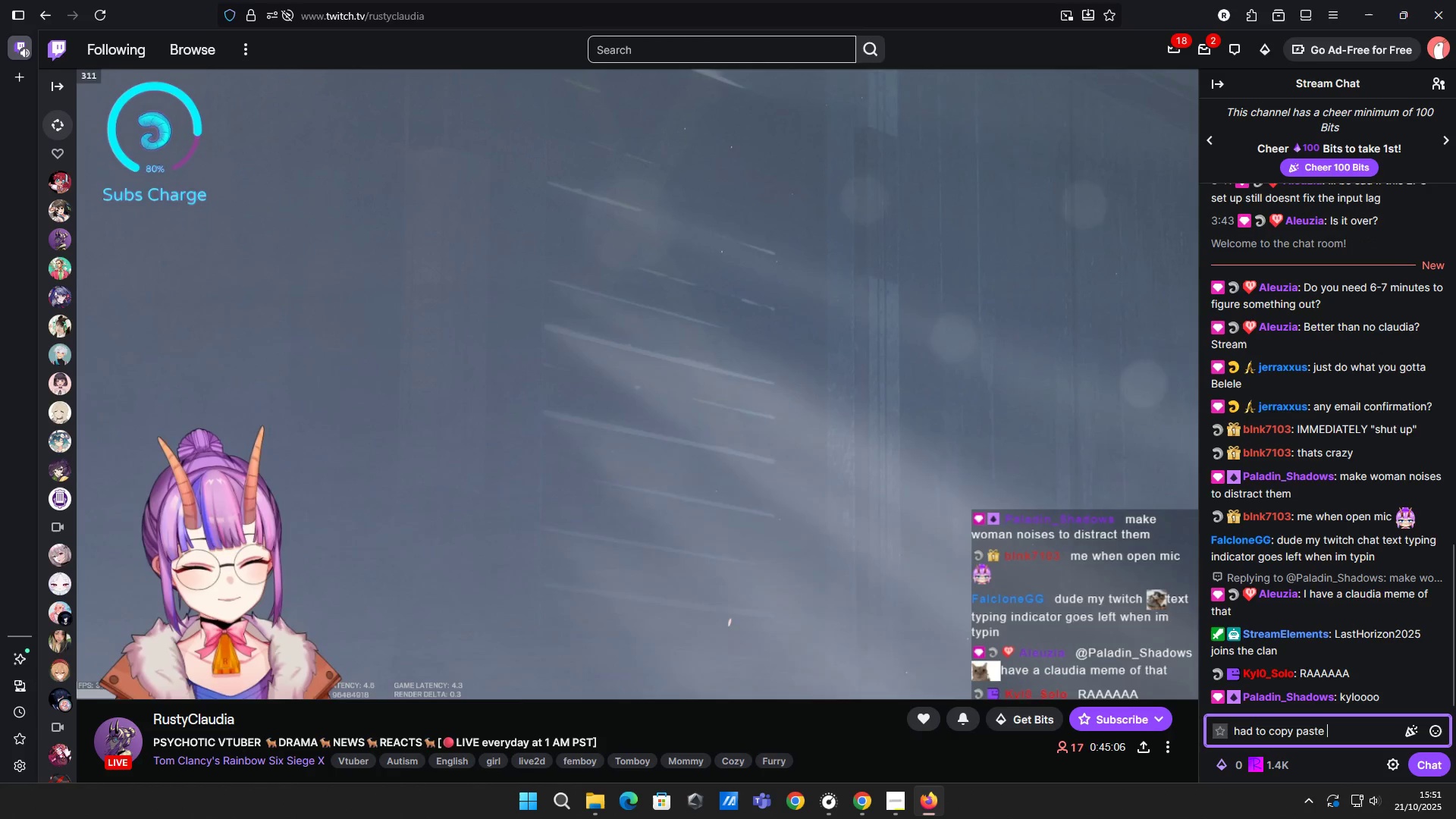 
key(ArrowLeft)
 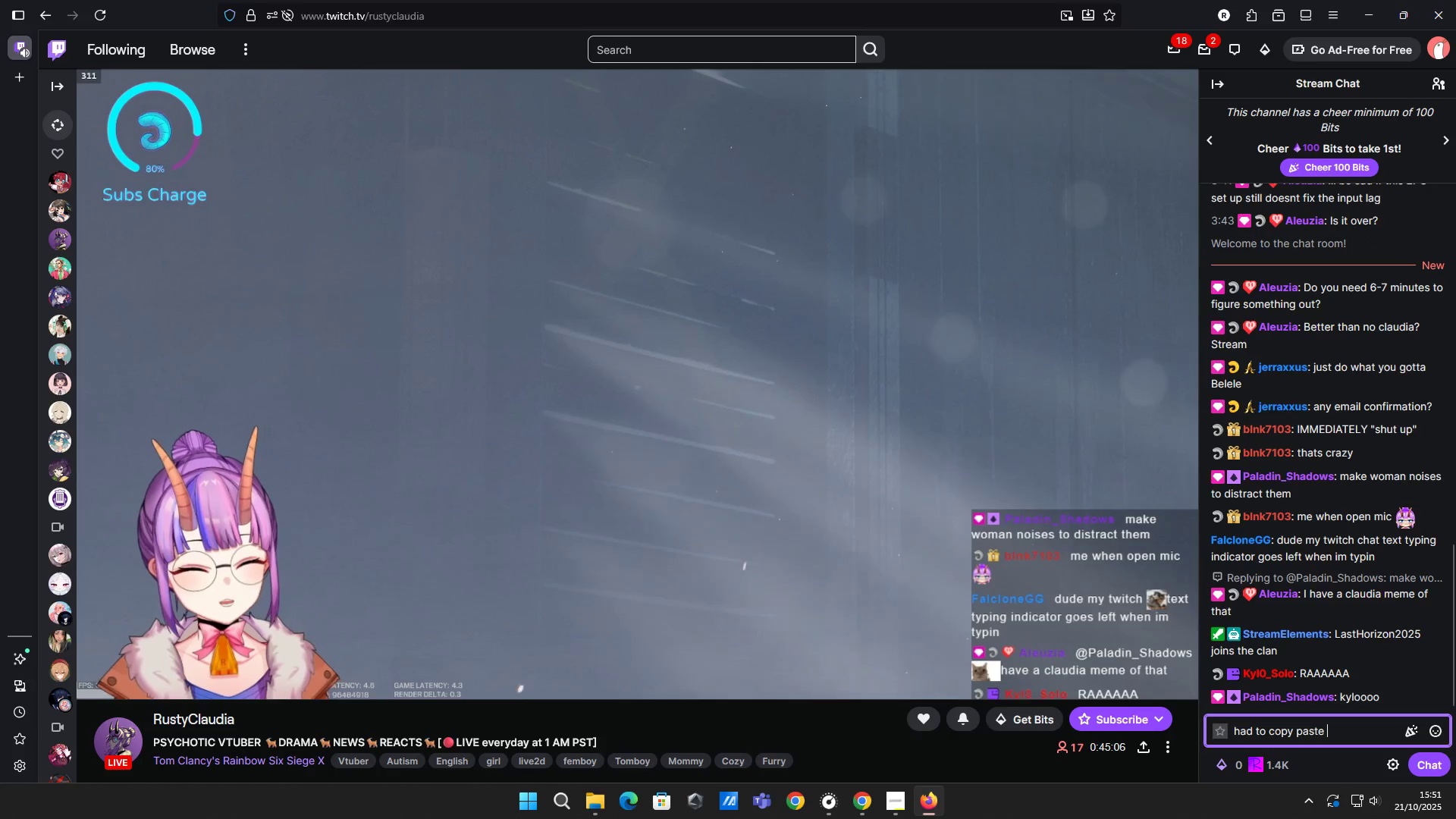 
key(ArrowRight)
 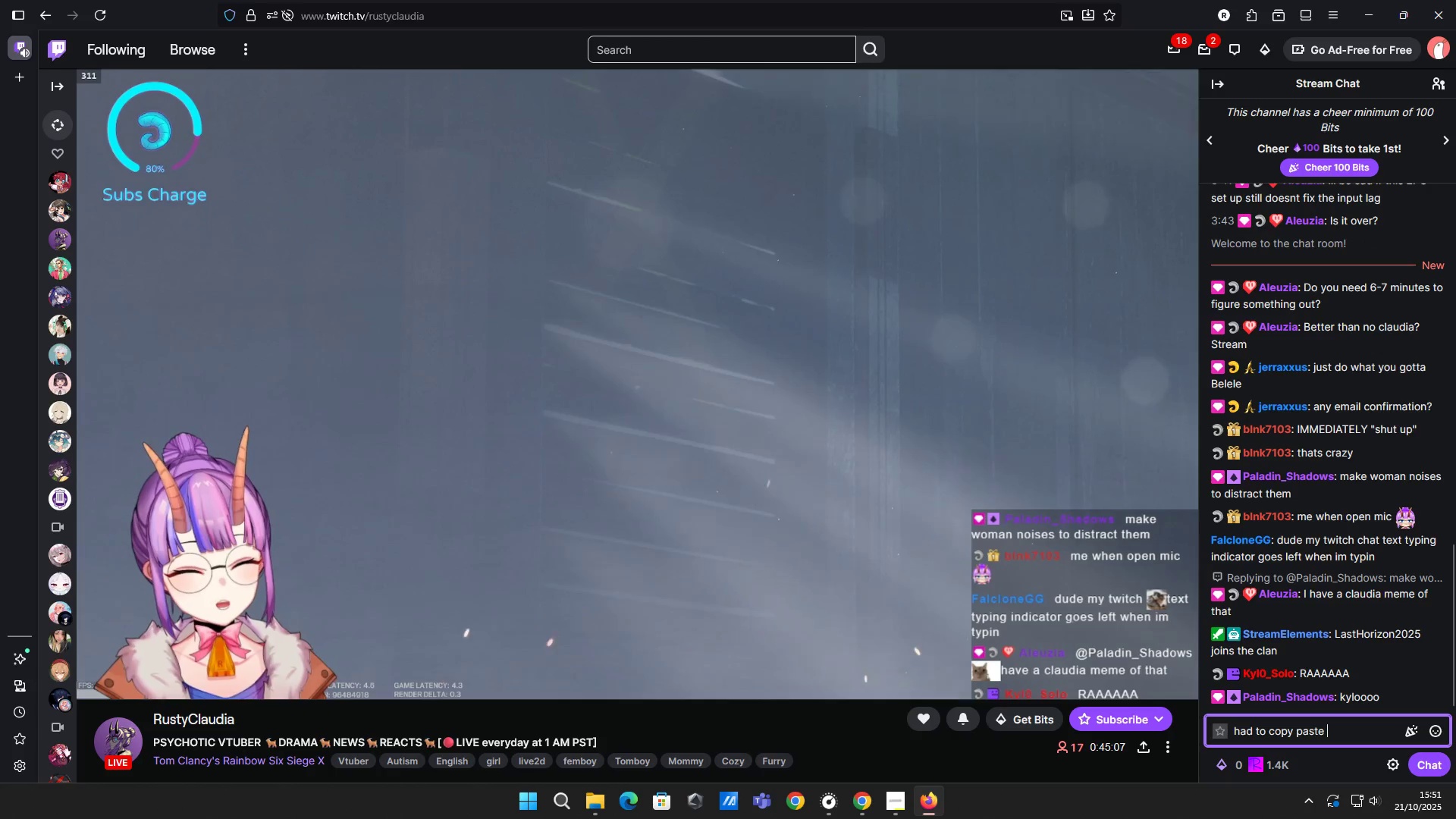 
key(ArrowLeft)
 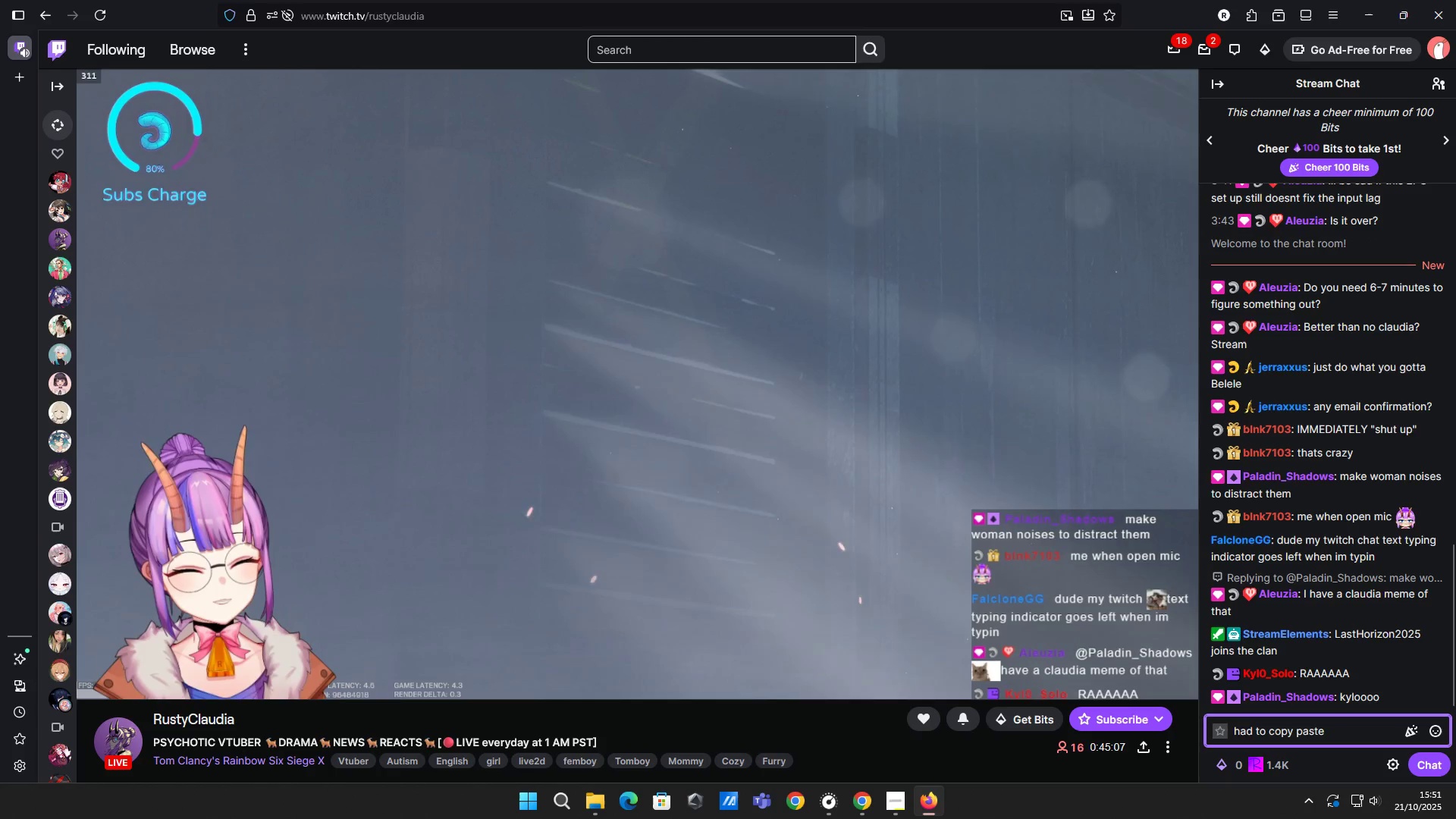 
key(ArrowUp)
 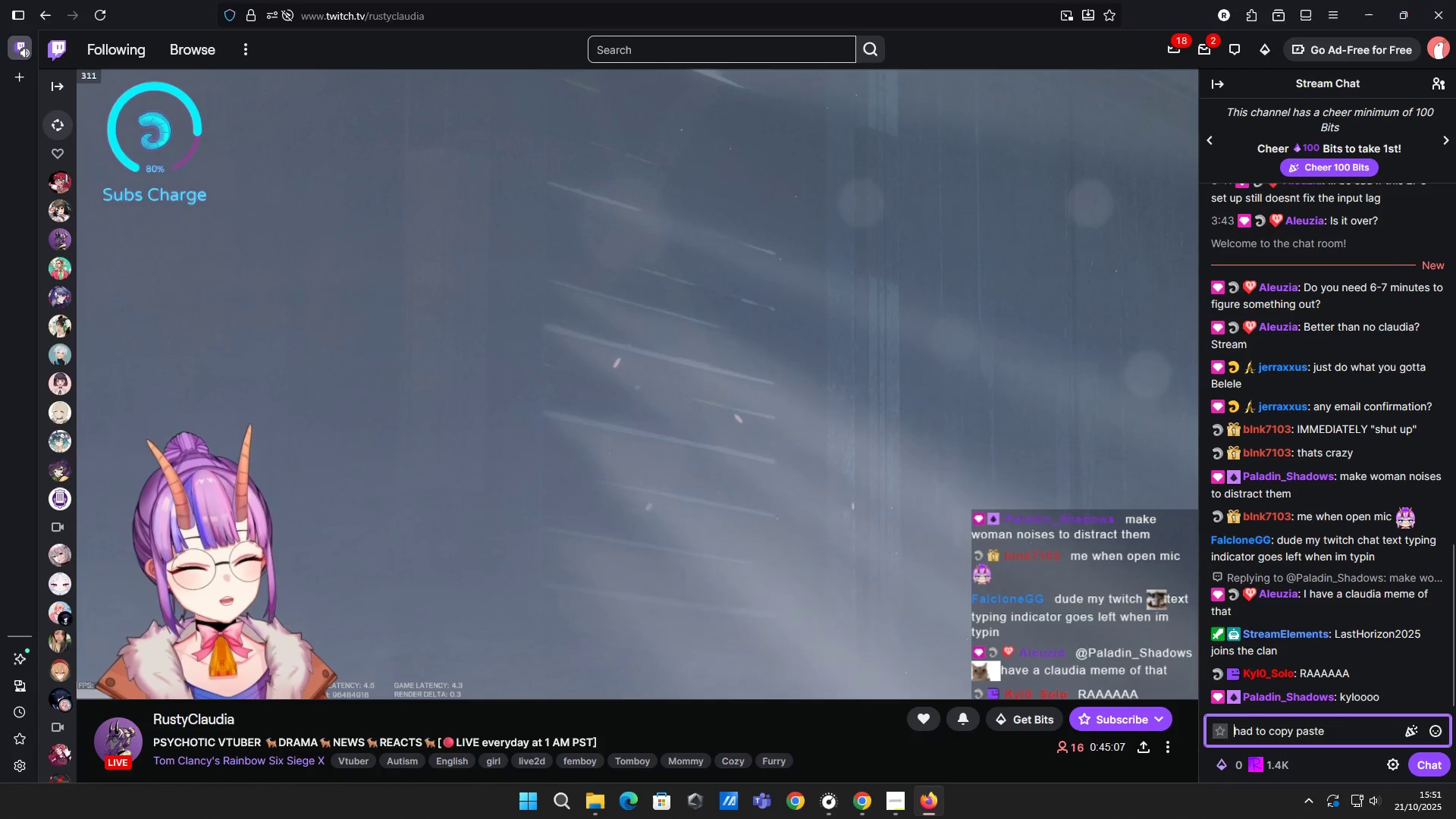 
key(ArrowLeft)
 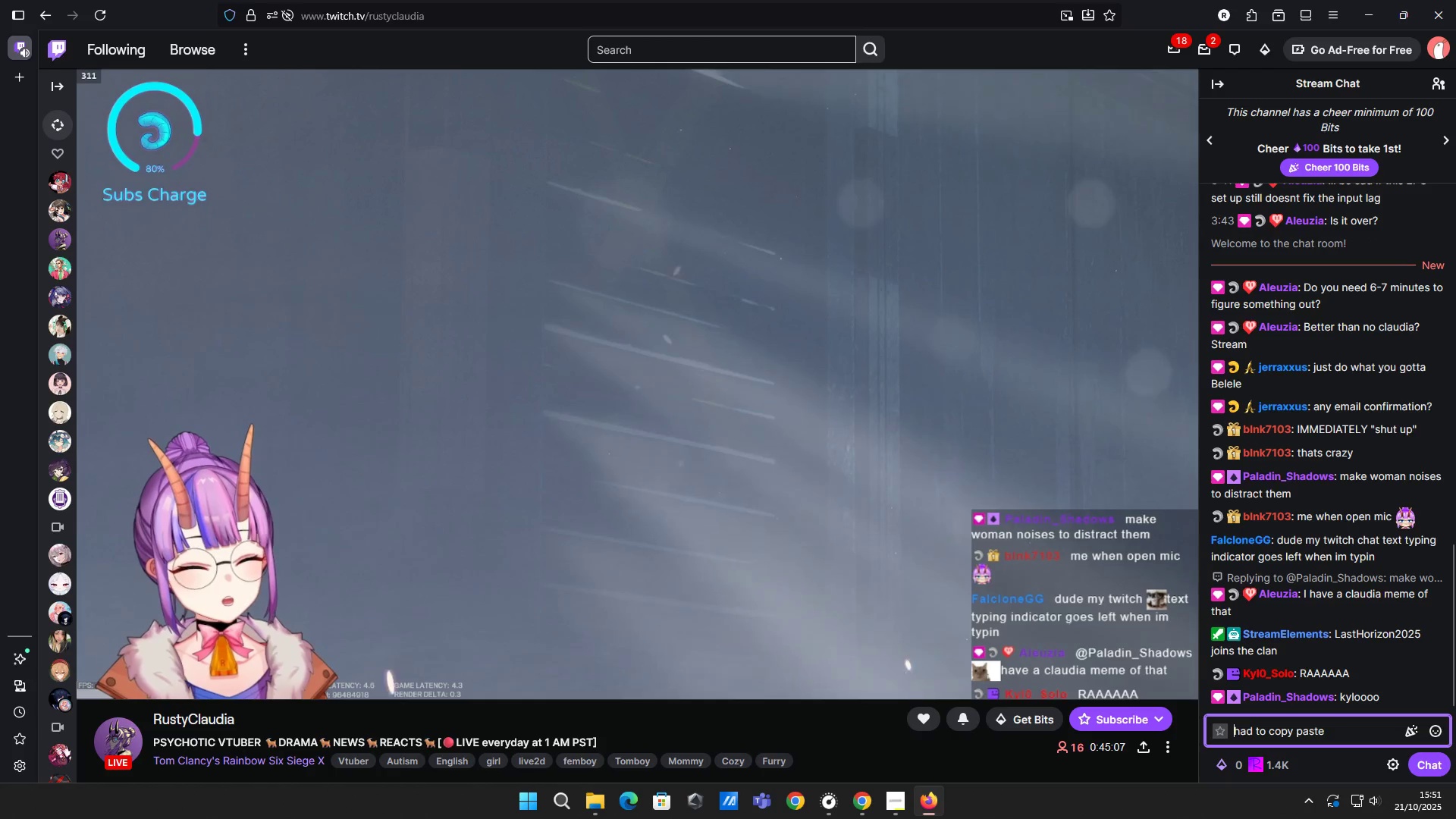 
key(ArrowDown)
 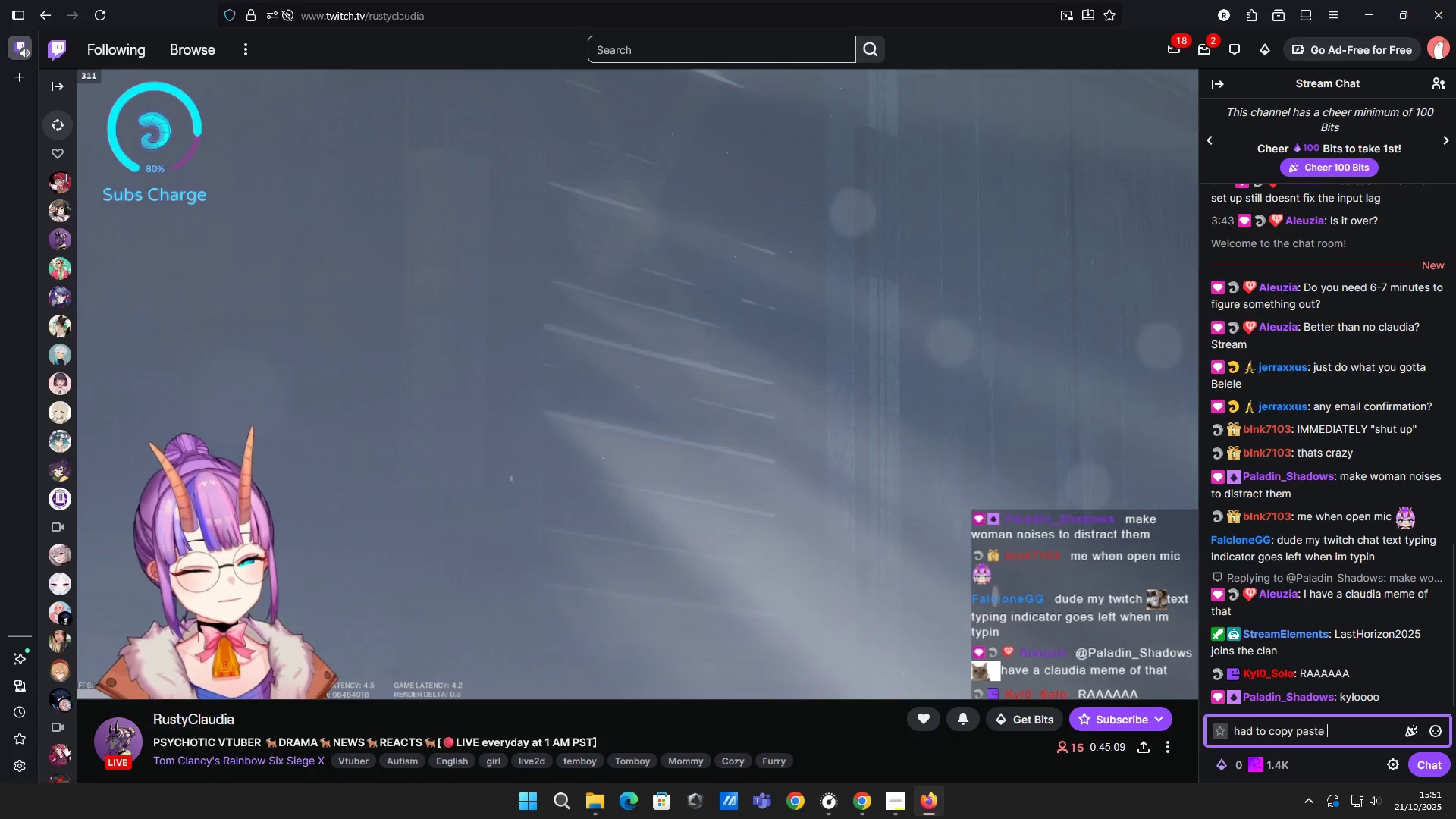 
type(to yap)
 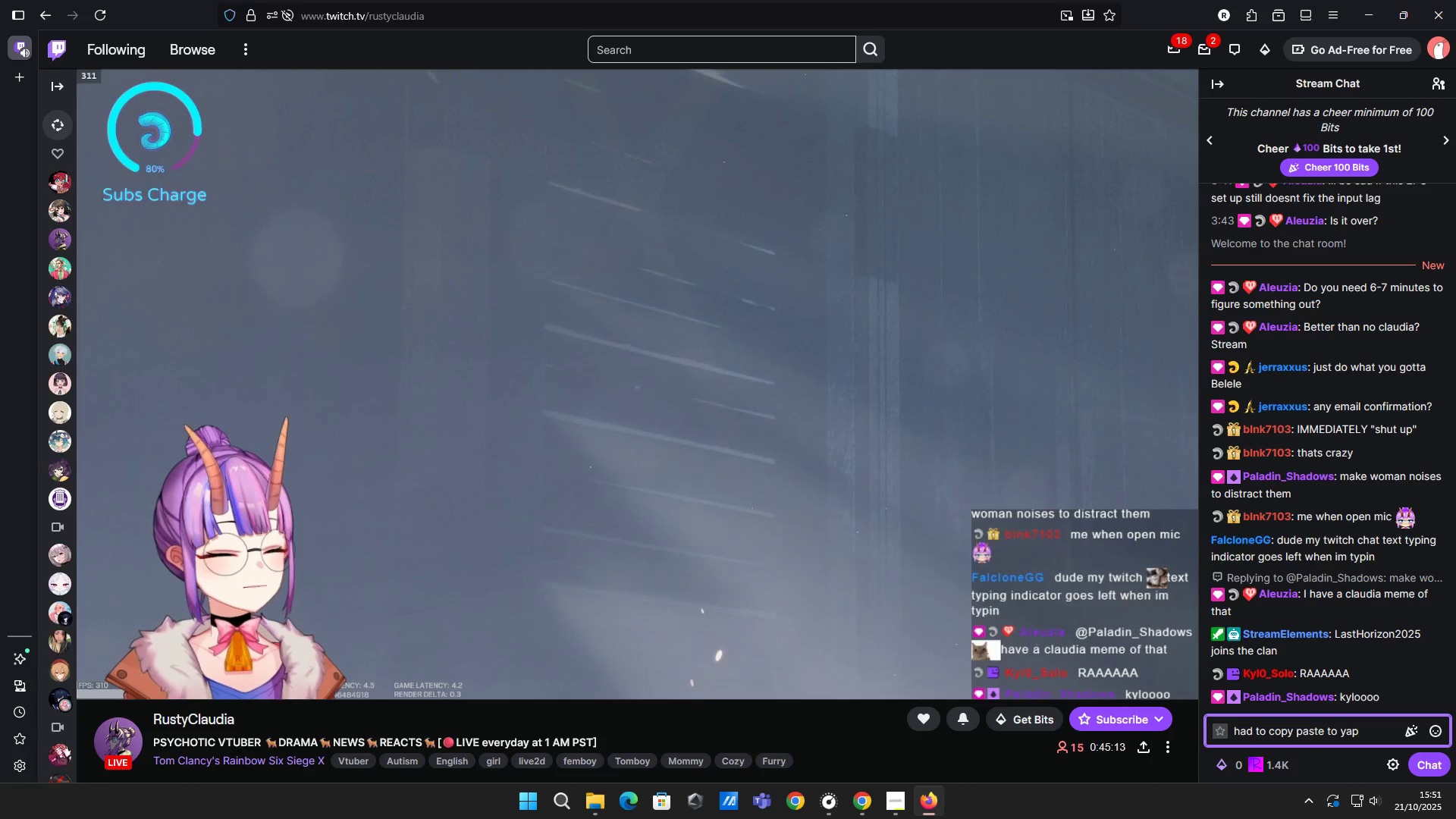 
key(Enter)
 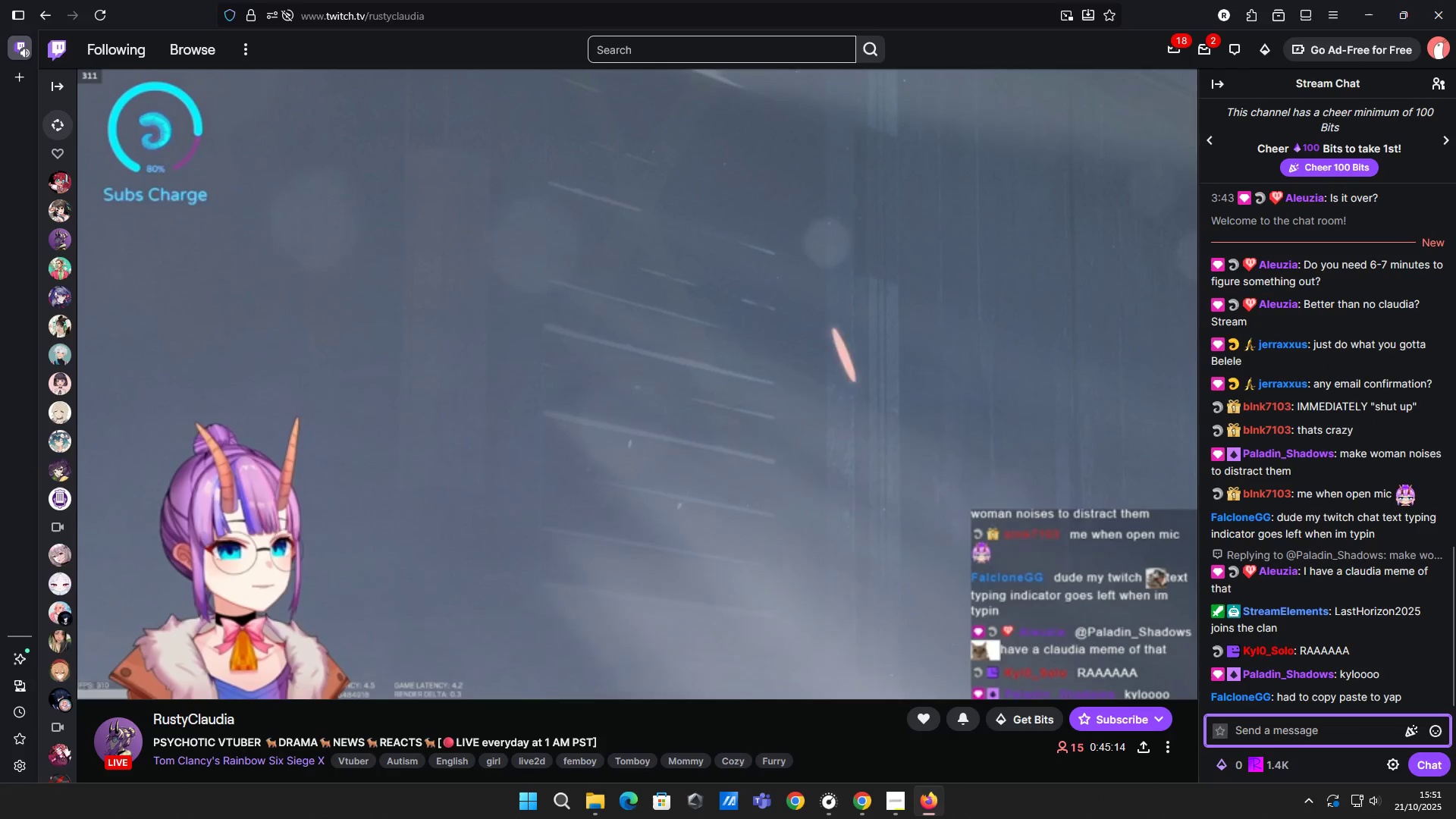 
type(bruh)
 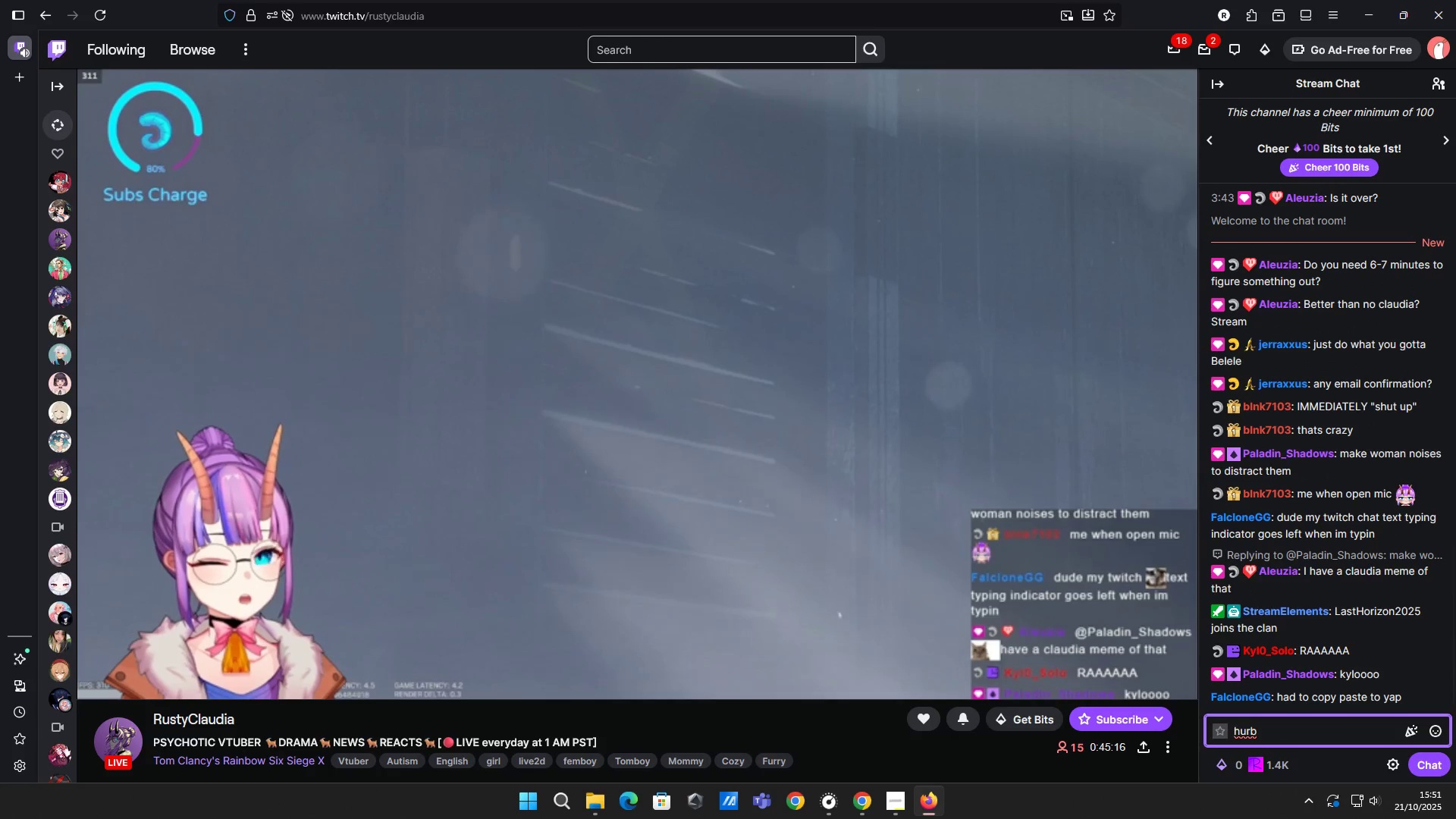 
hold_key(key=Backspace, duration=0.72)
 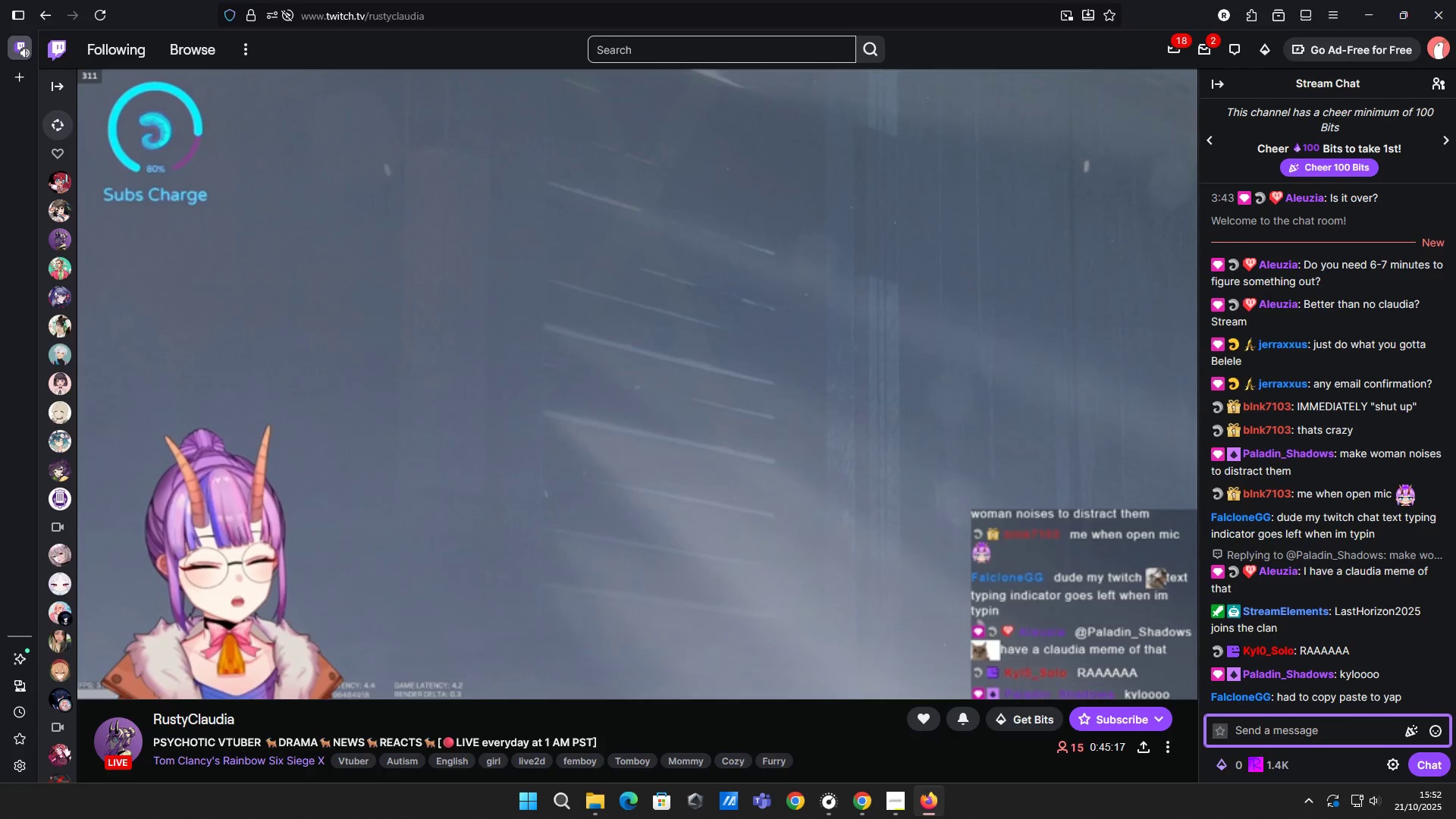 
key(ArrowUp)
 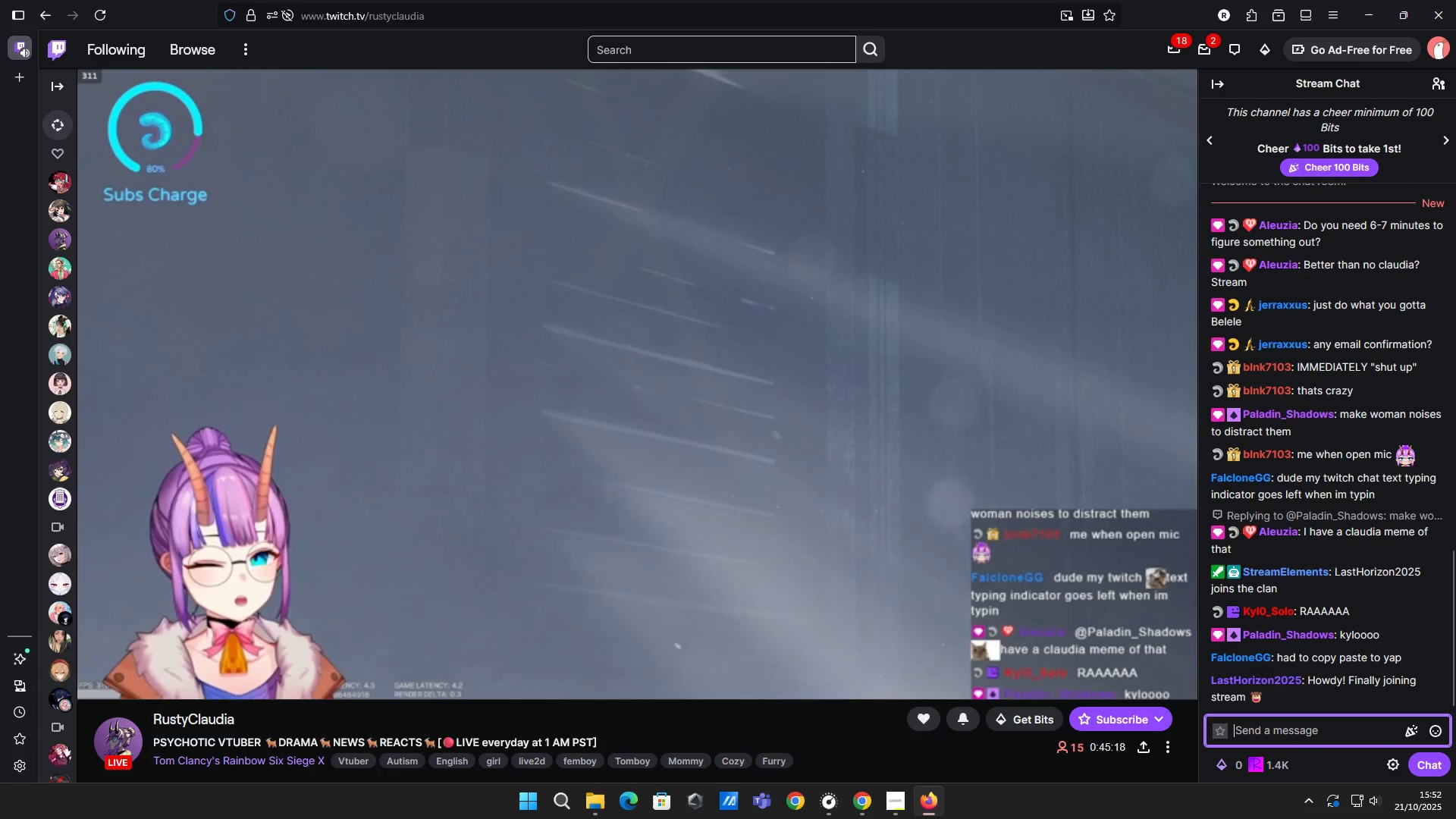 
type(bry)
 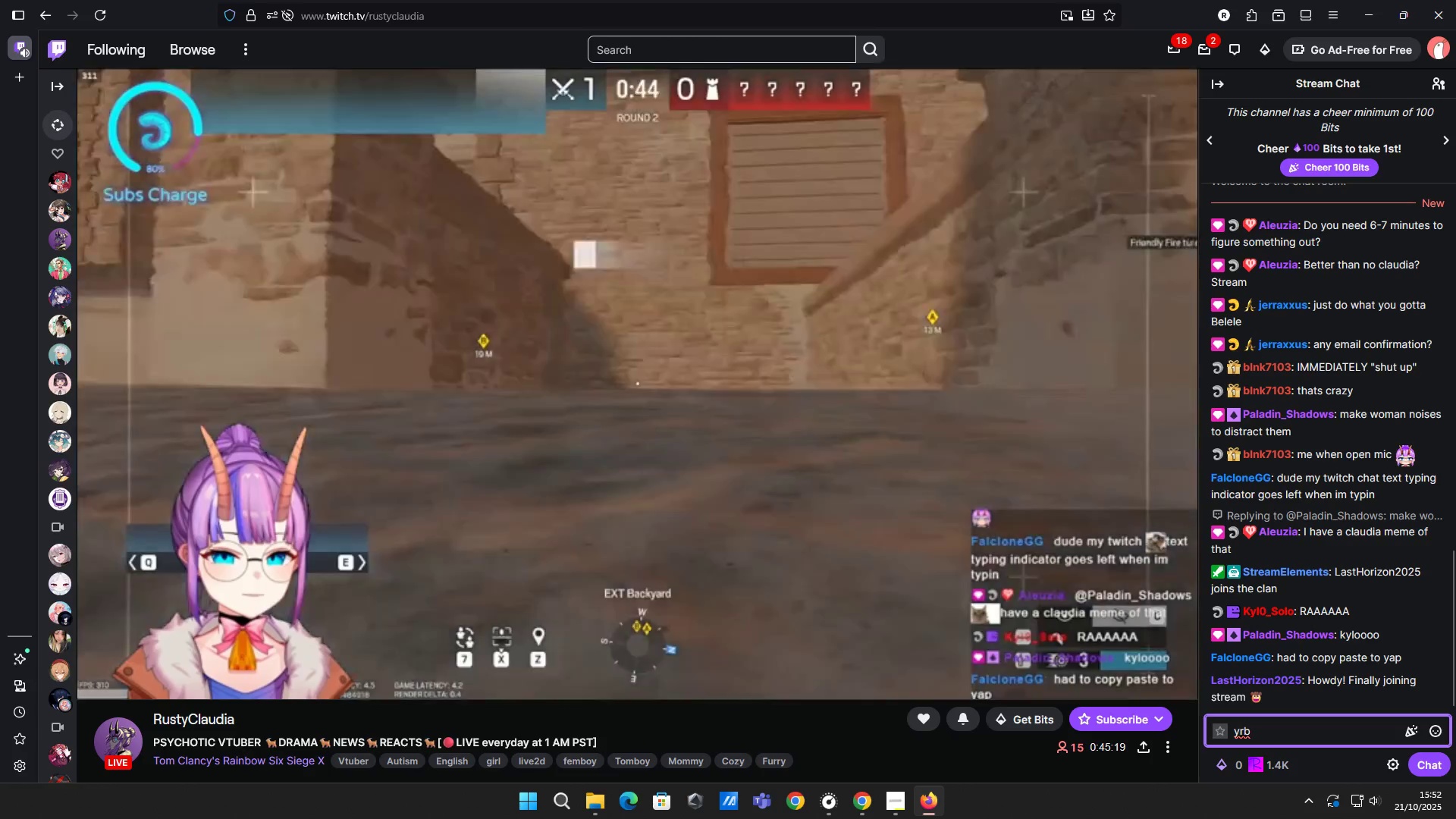 
key(ArrowDown)
 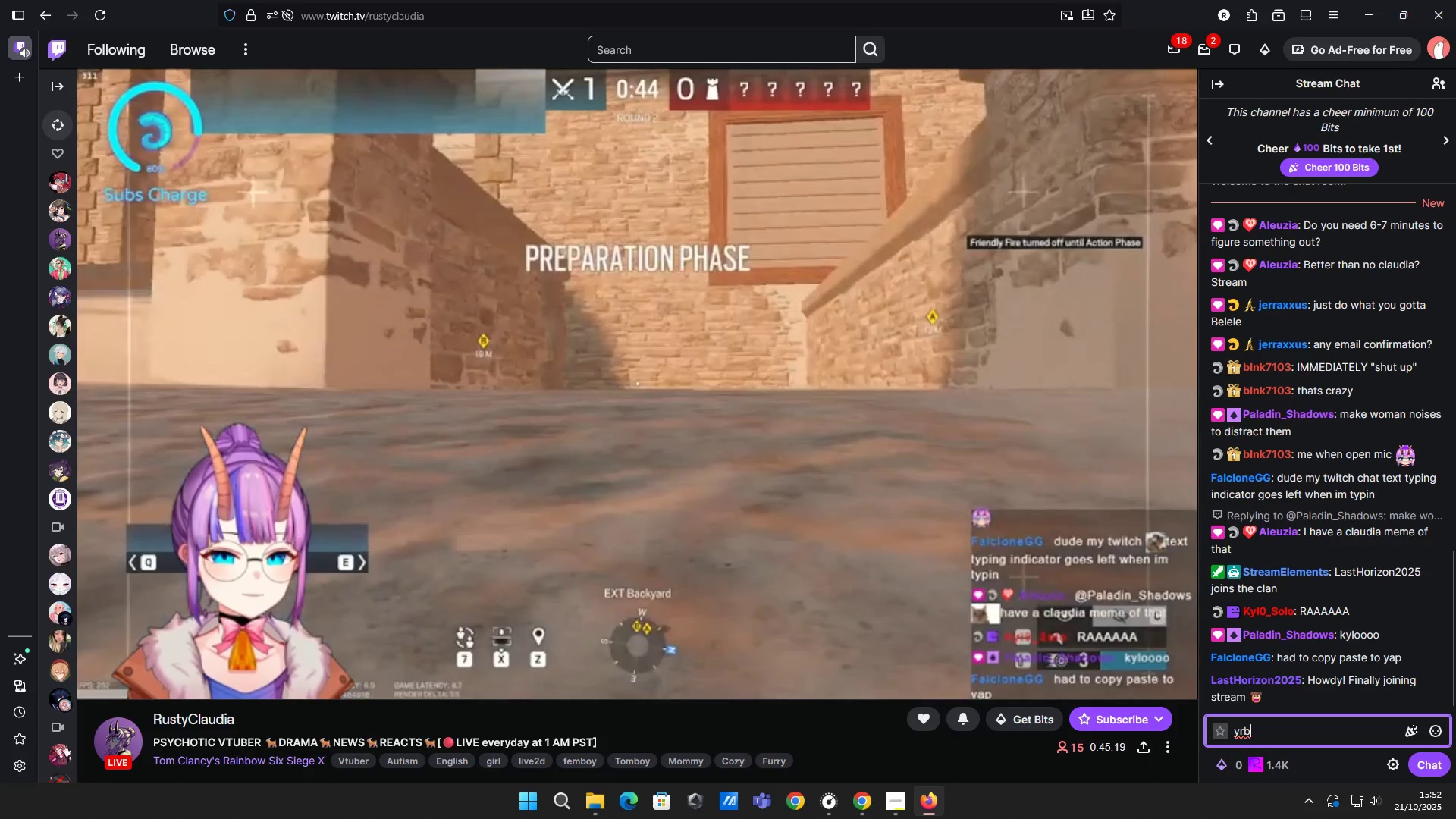 
key(ArrowDown)
 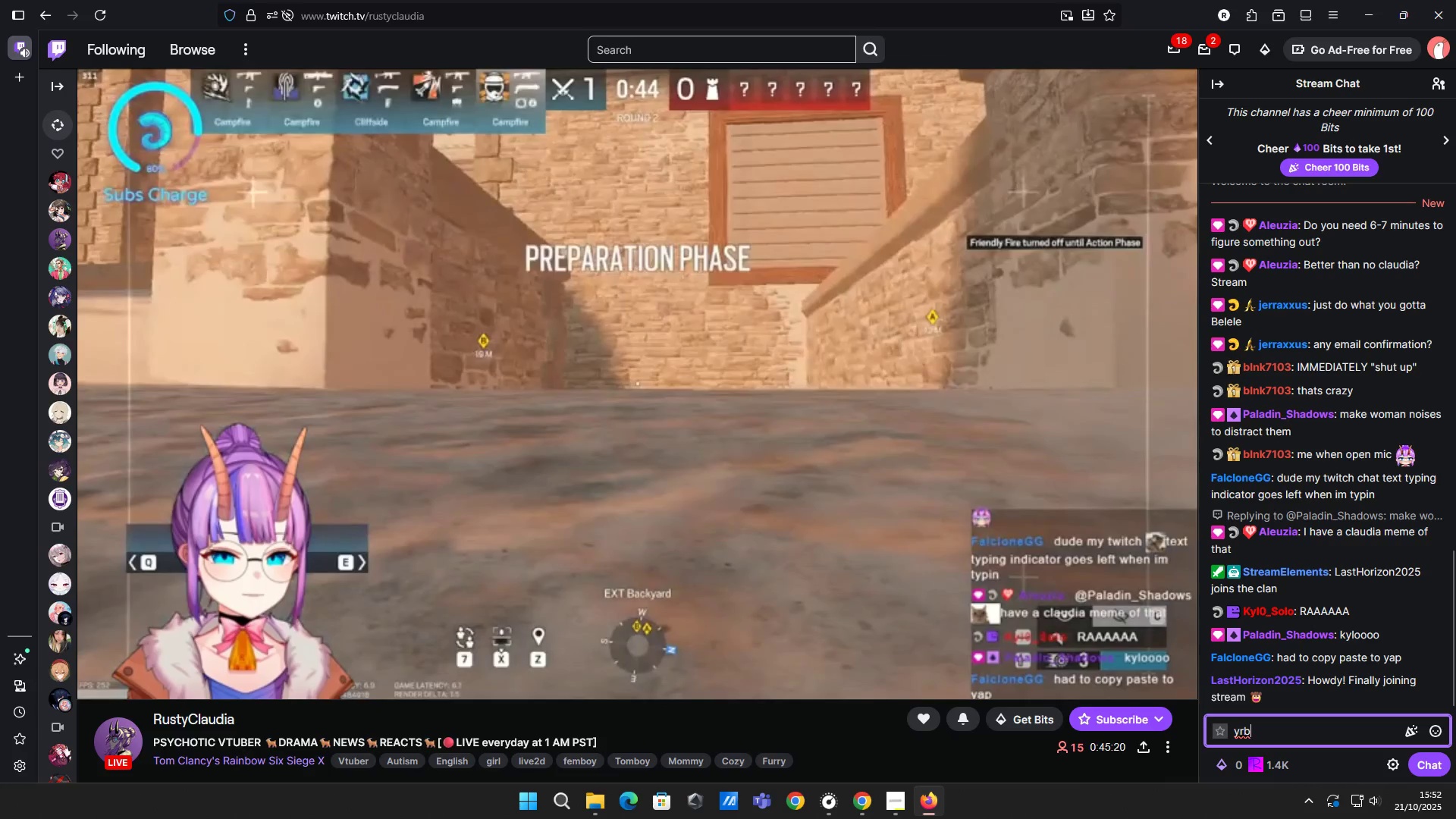 
type(bbrbrbrbrbrbfv)
 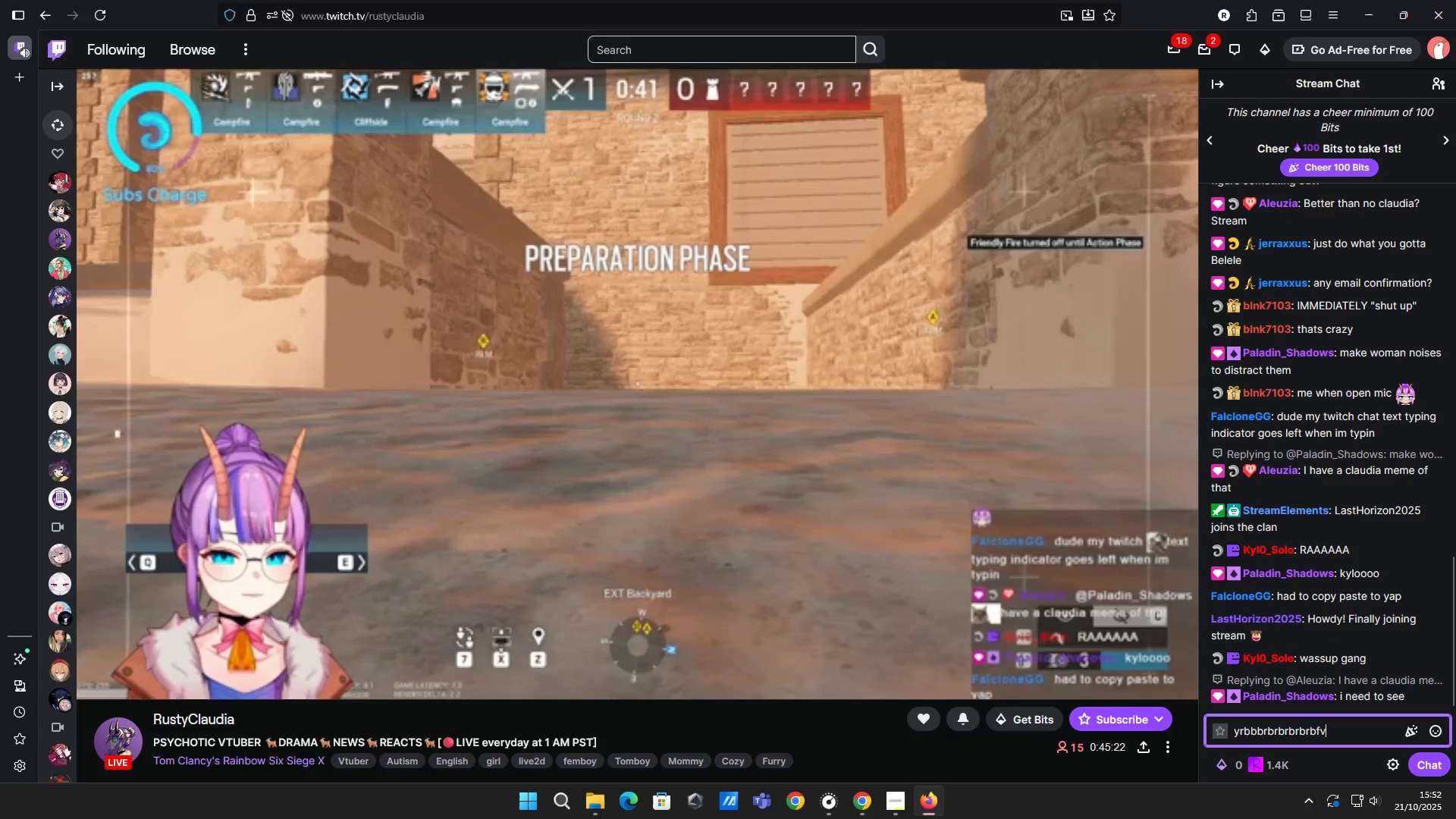 
hold_key(key=Backspace, duration=1.25)
 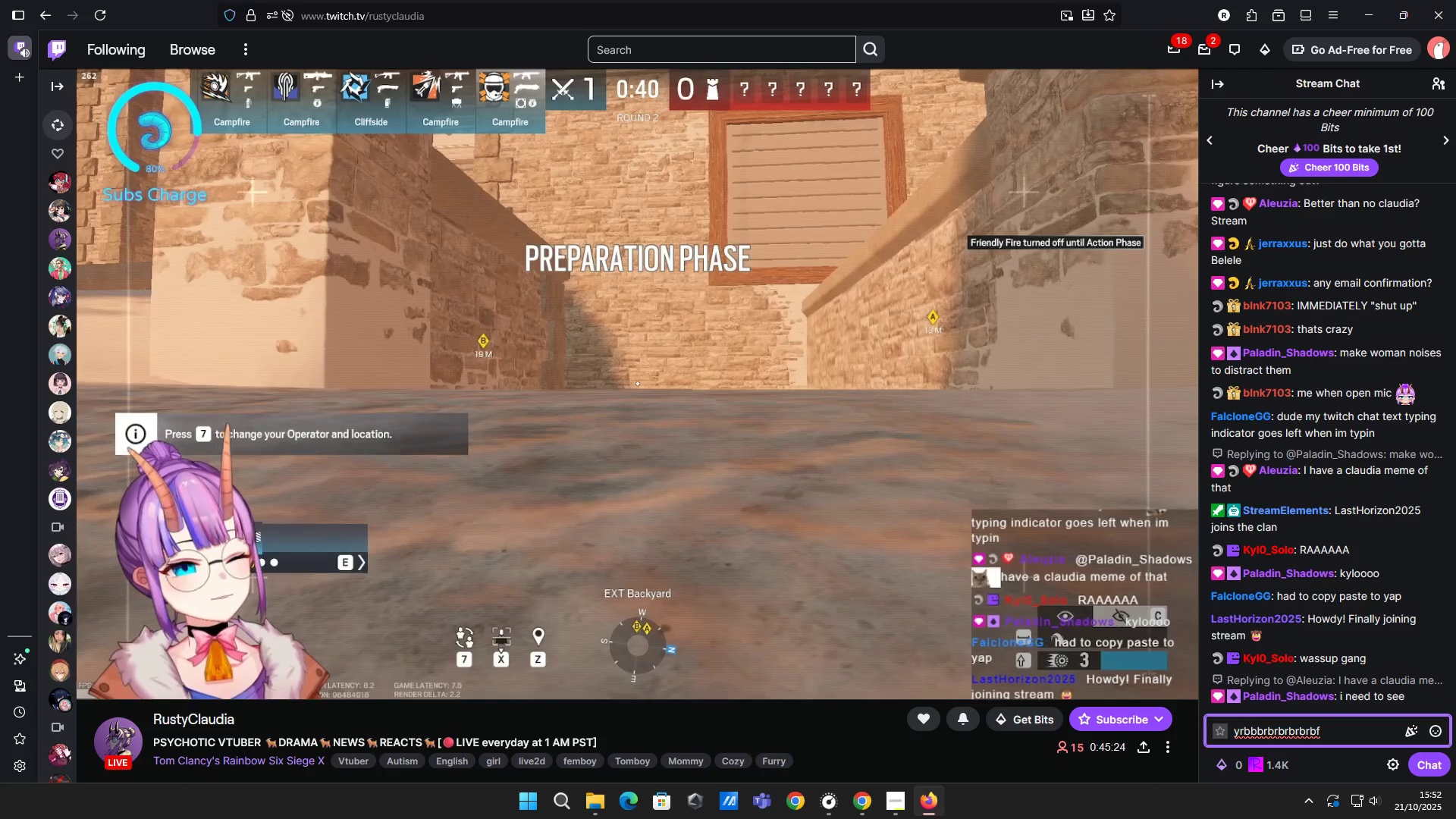 
hold_key(key=Delete, duration=1.22)
 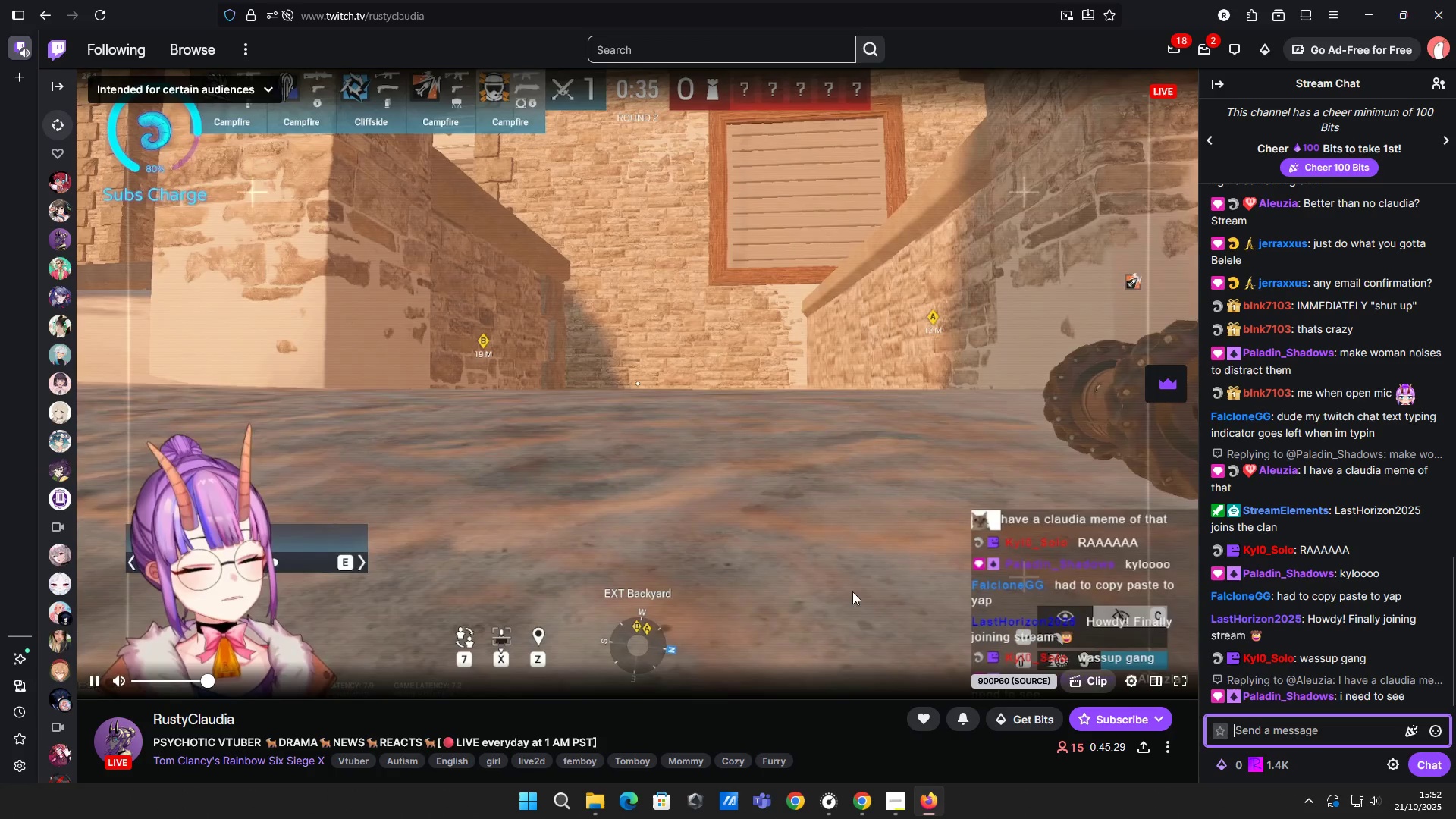 
left_click([706, 49])
 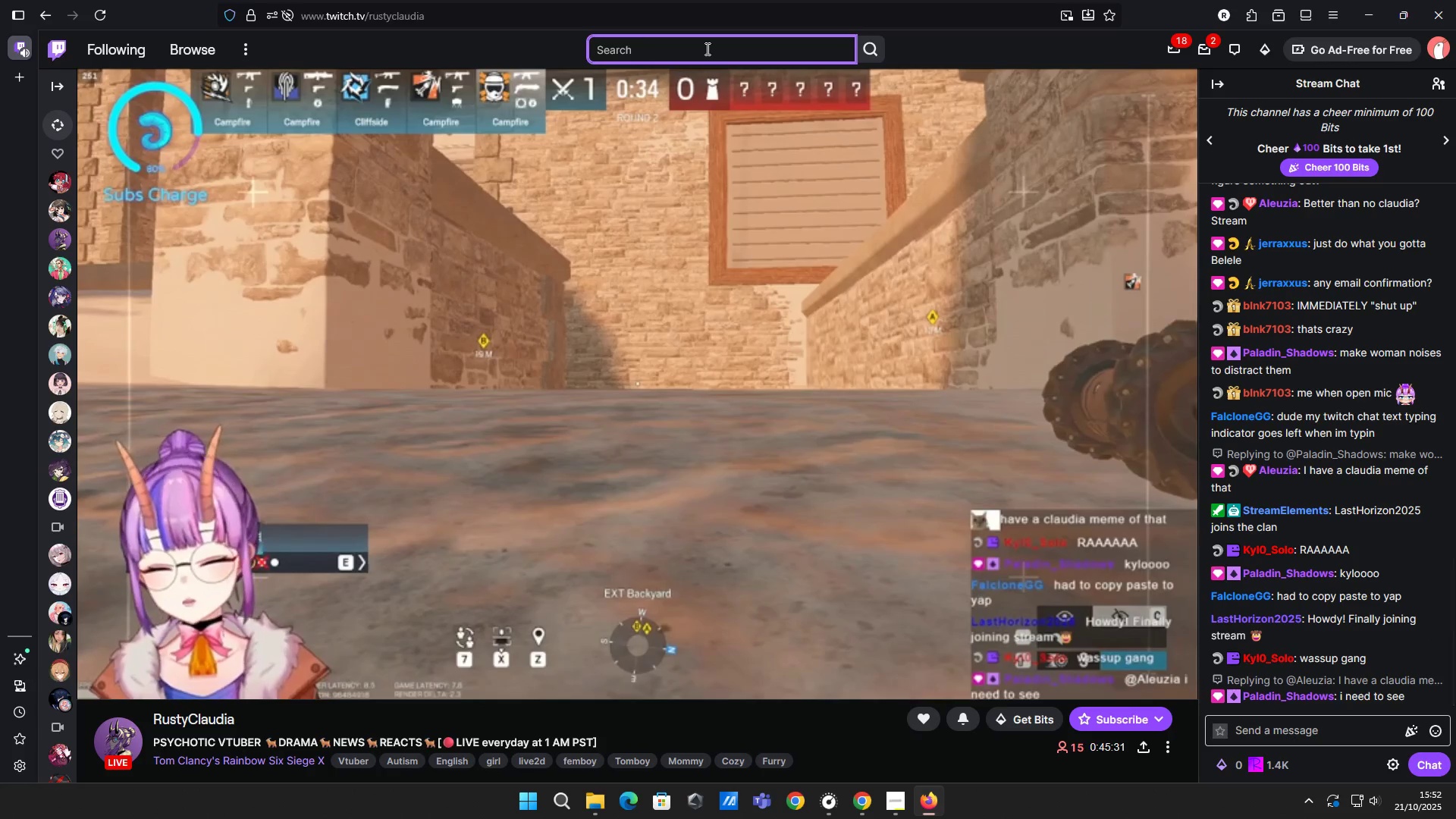 
type(anyway hf with siege claudia, i gotta lock in tow )
key(Backspace)
key(Backspace)
type( work)
 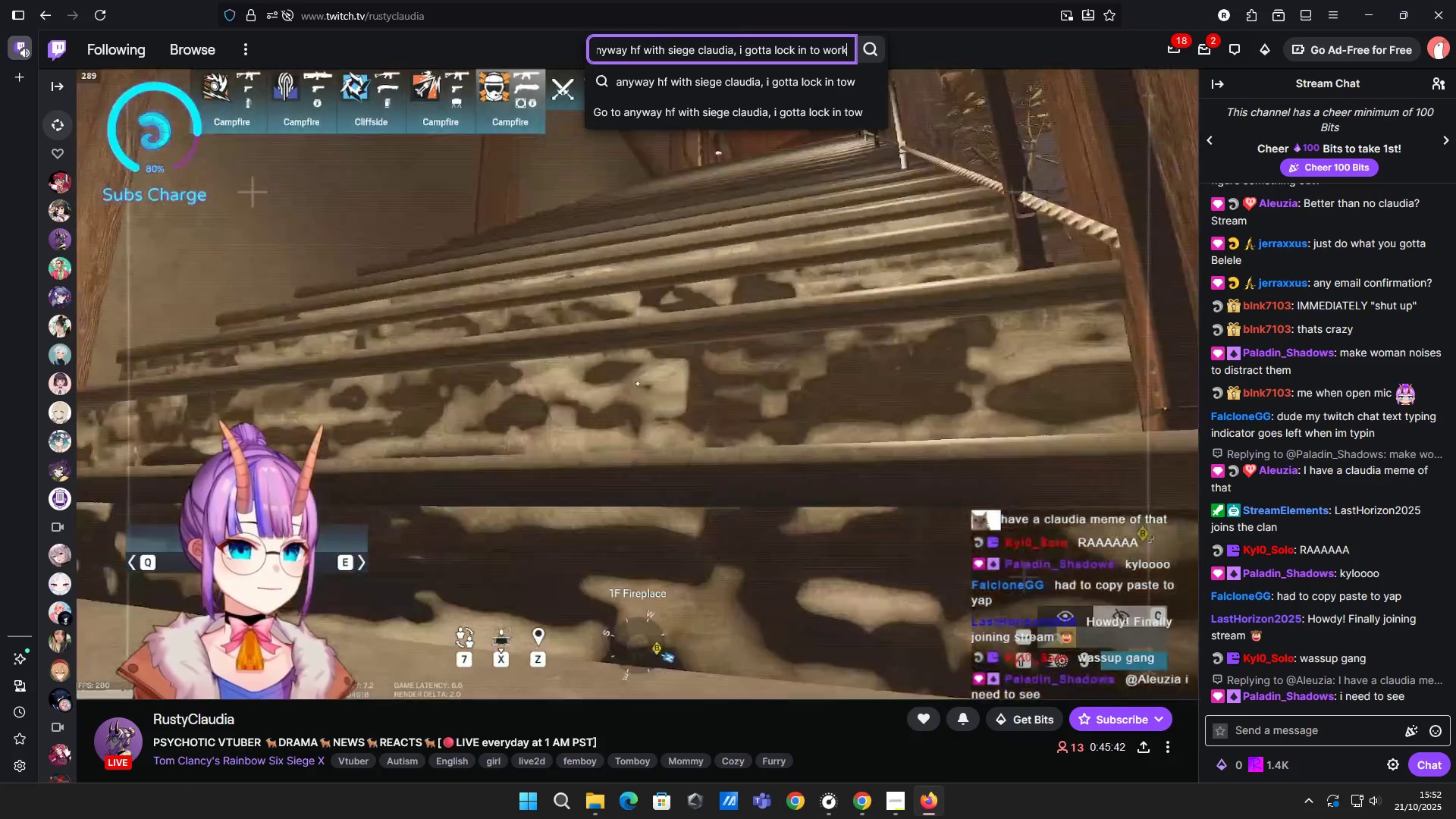 
key(Control+A)
 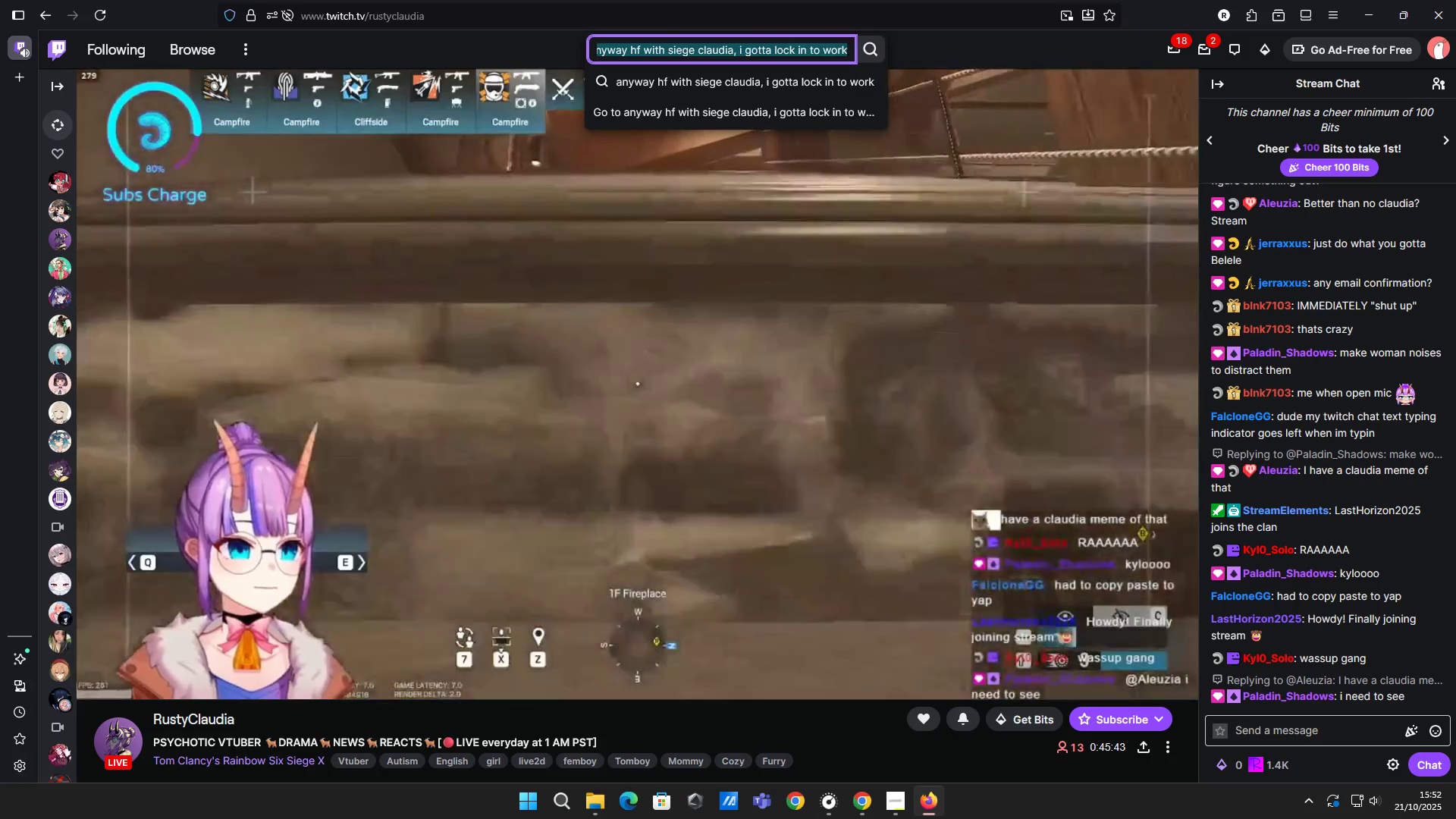 
key(Control+ControlLeft)
 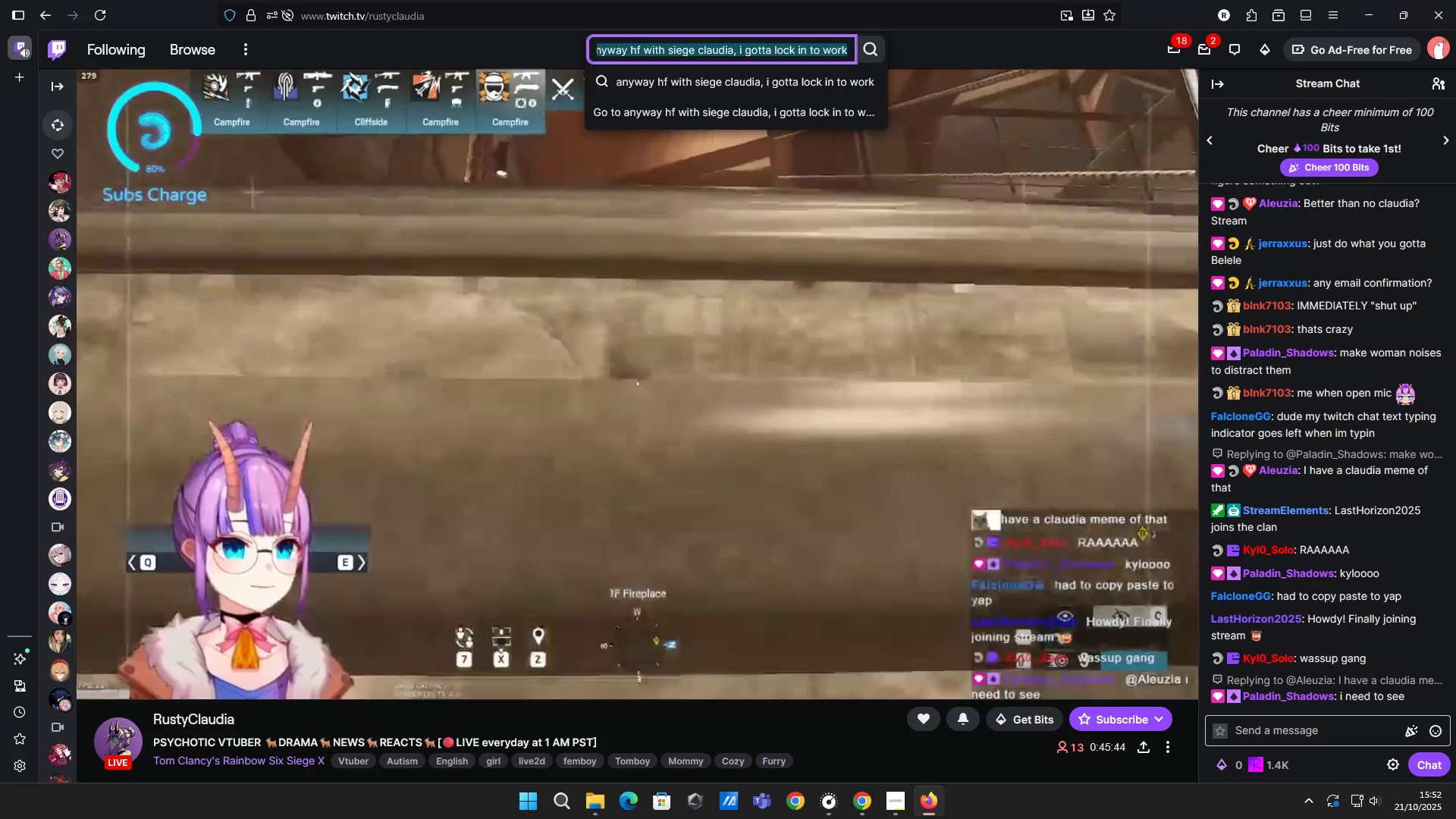 
key(Control+X)
 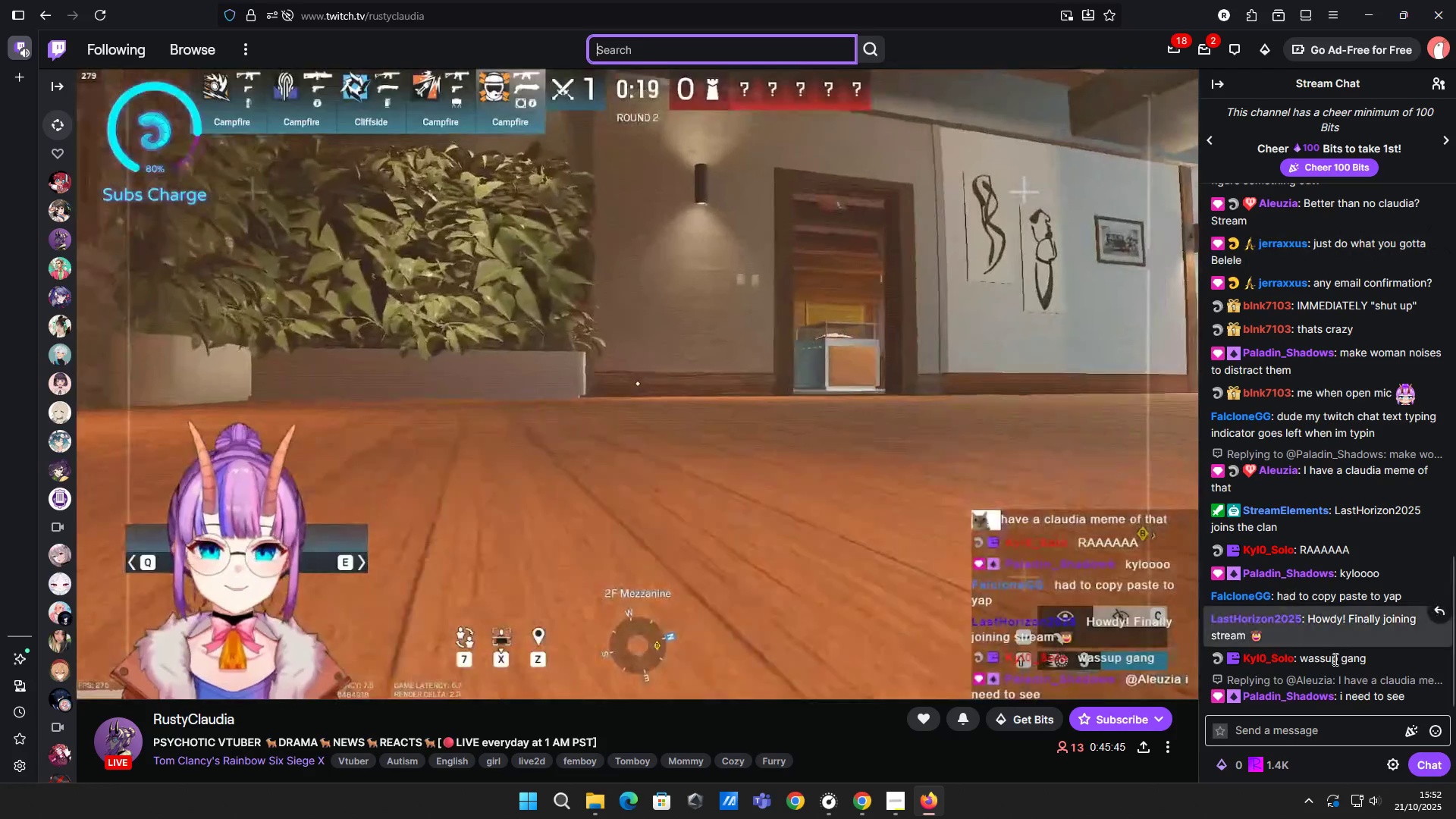 
left_click([1334, 736])
 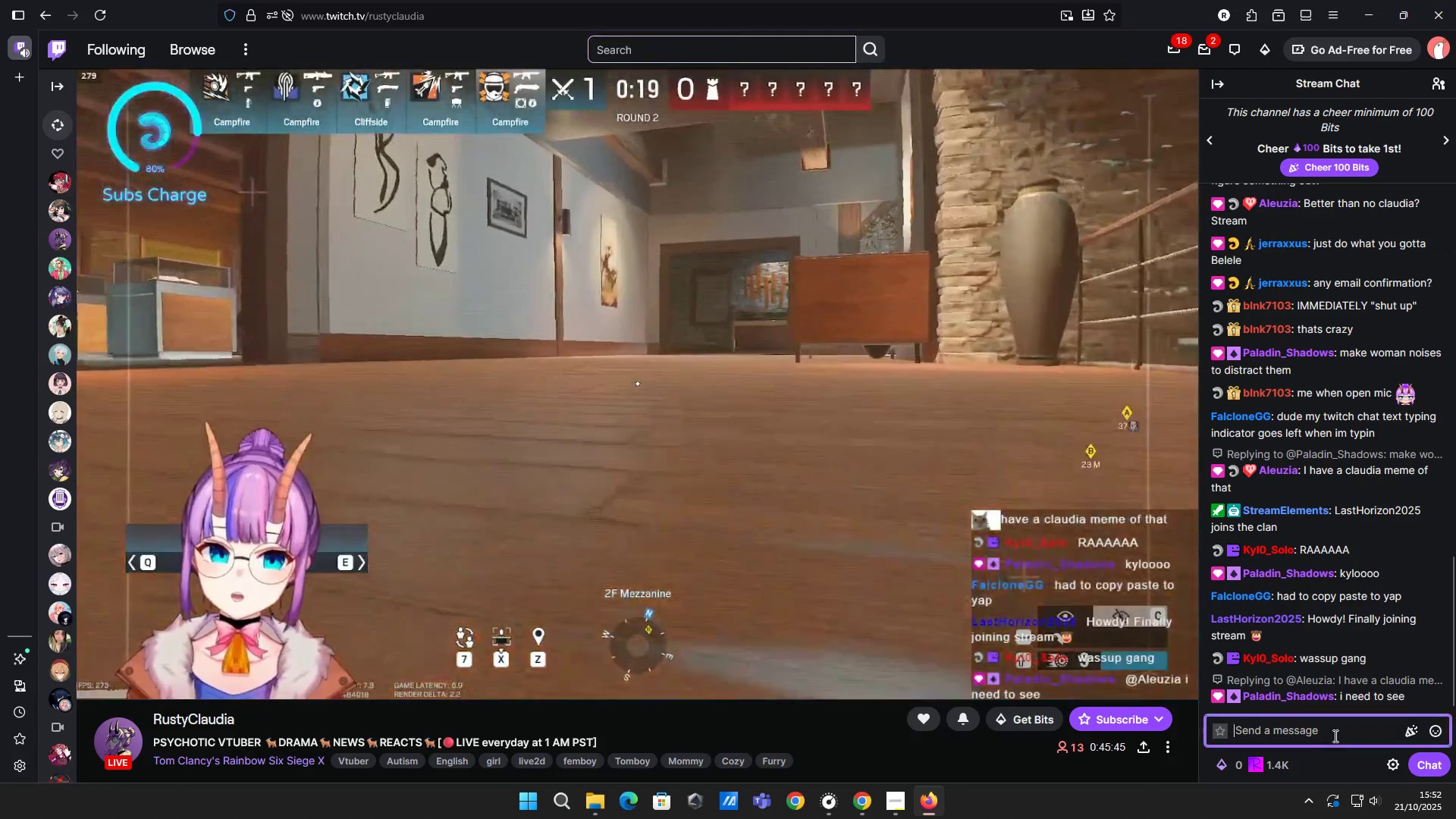 
key(Control+ControlLeft)
 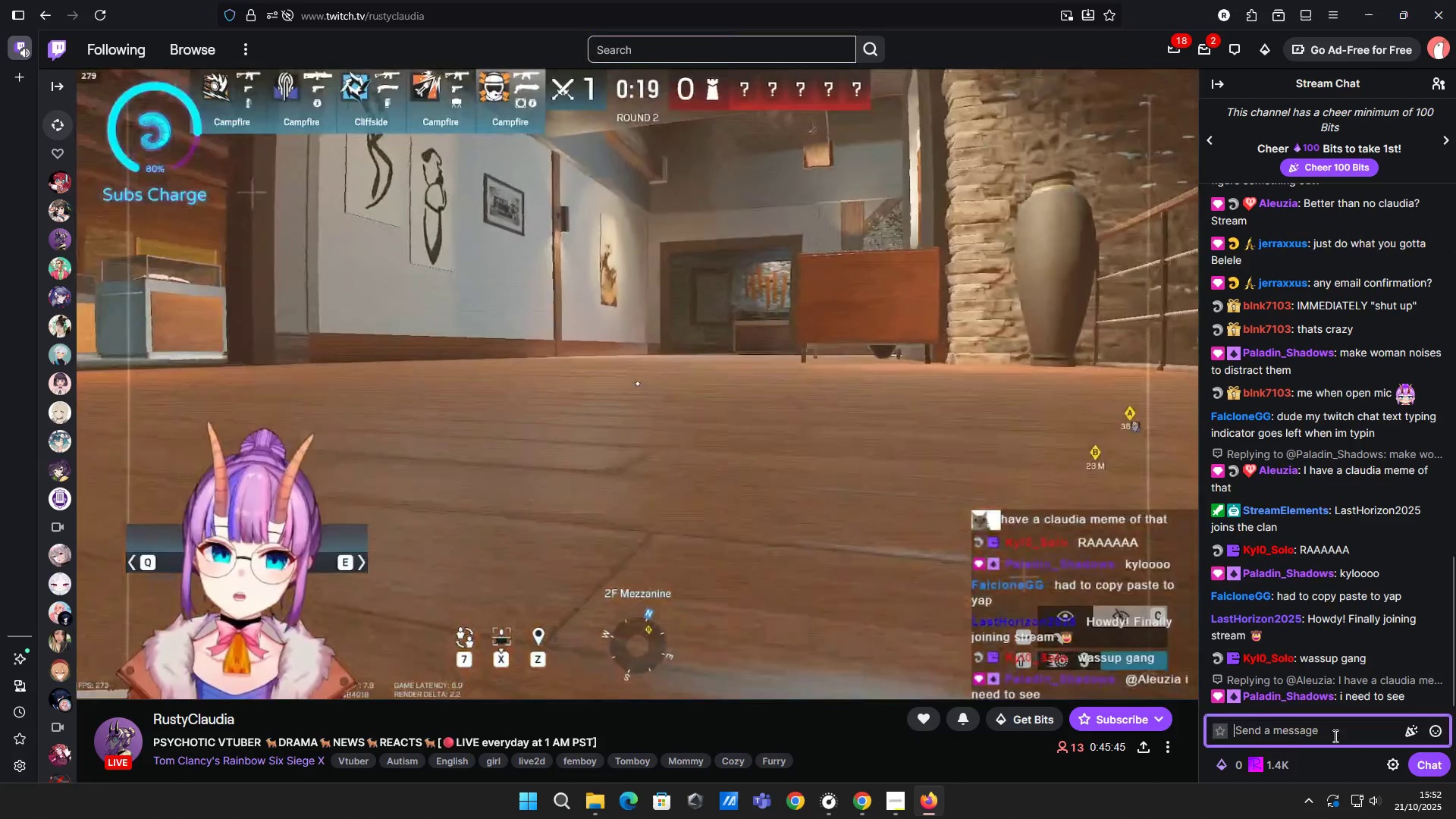 
key(Control+V)
 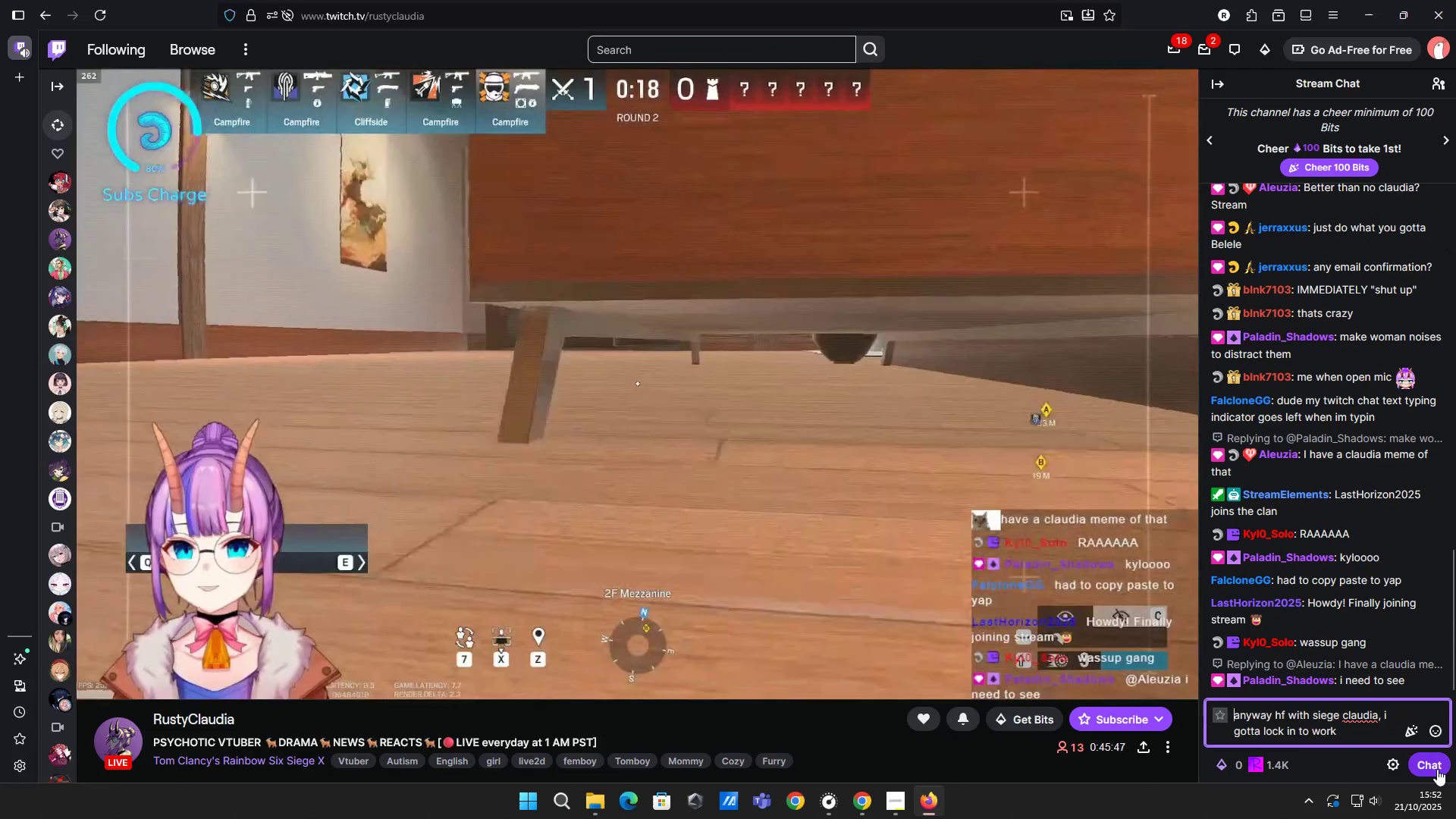 
left_click([1437, 769])
 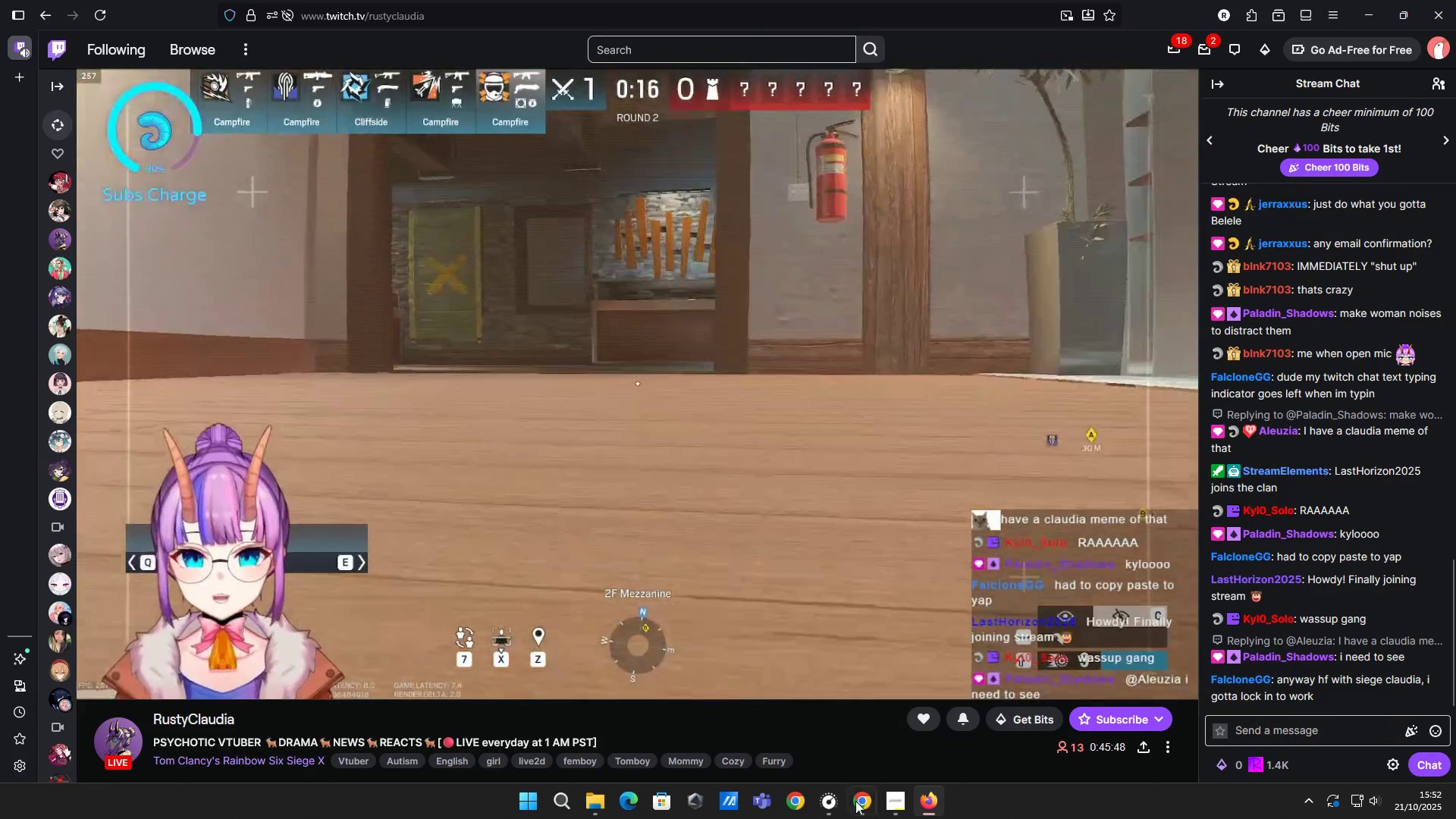 
left_click([855, 808])
 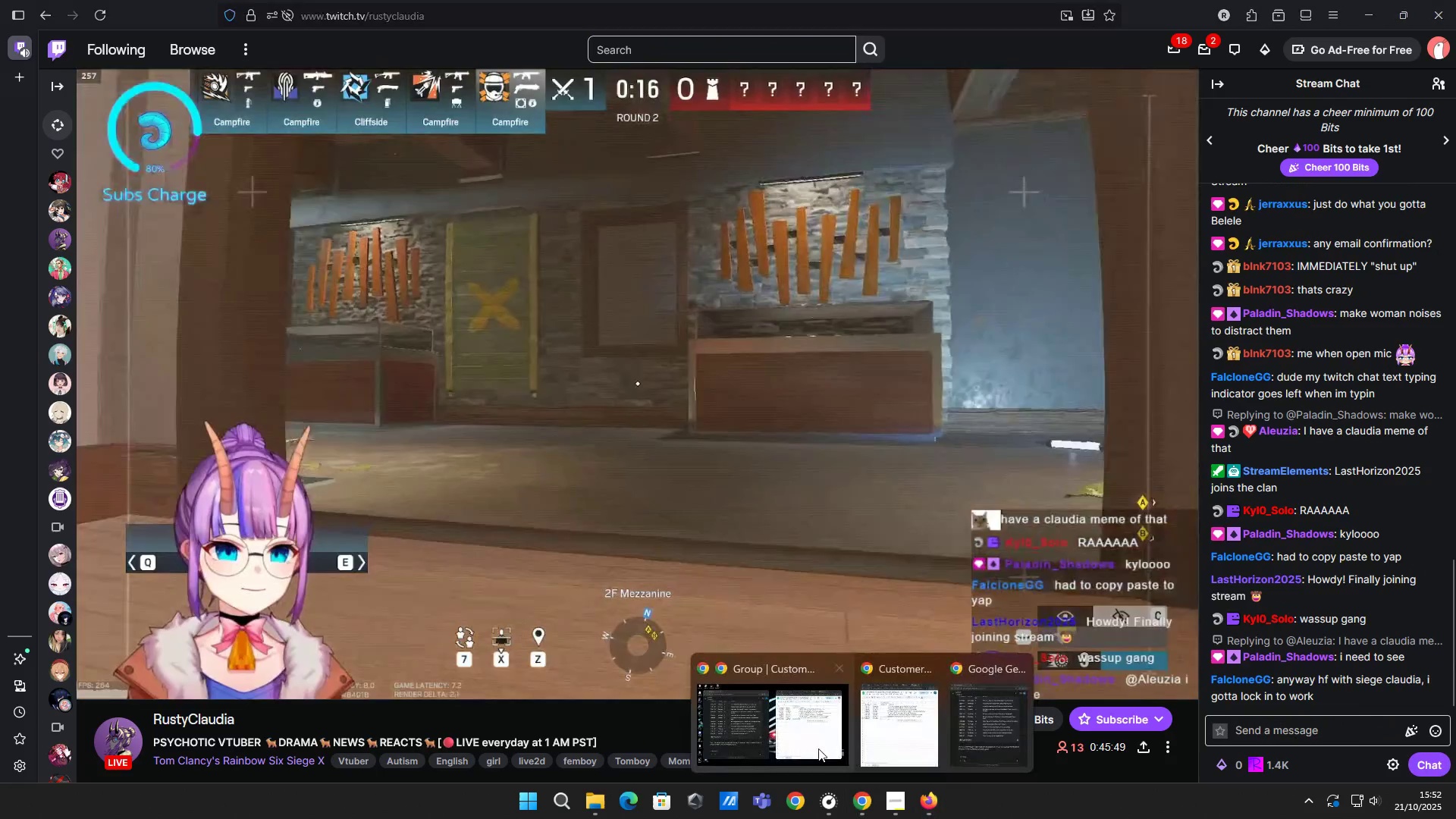 
left_click([787, 727])
 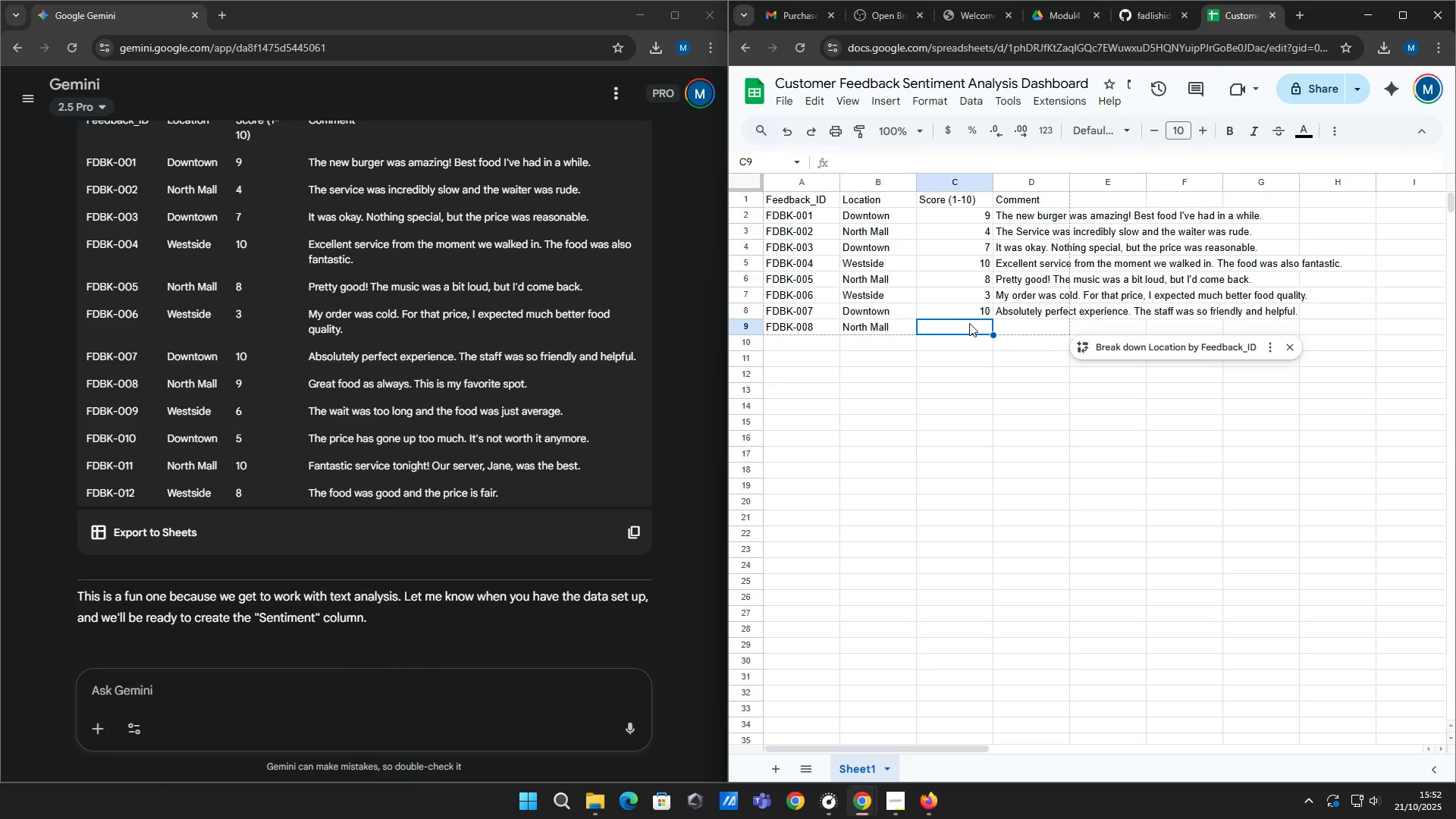 
left_click([969, 323])
 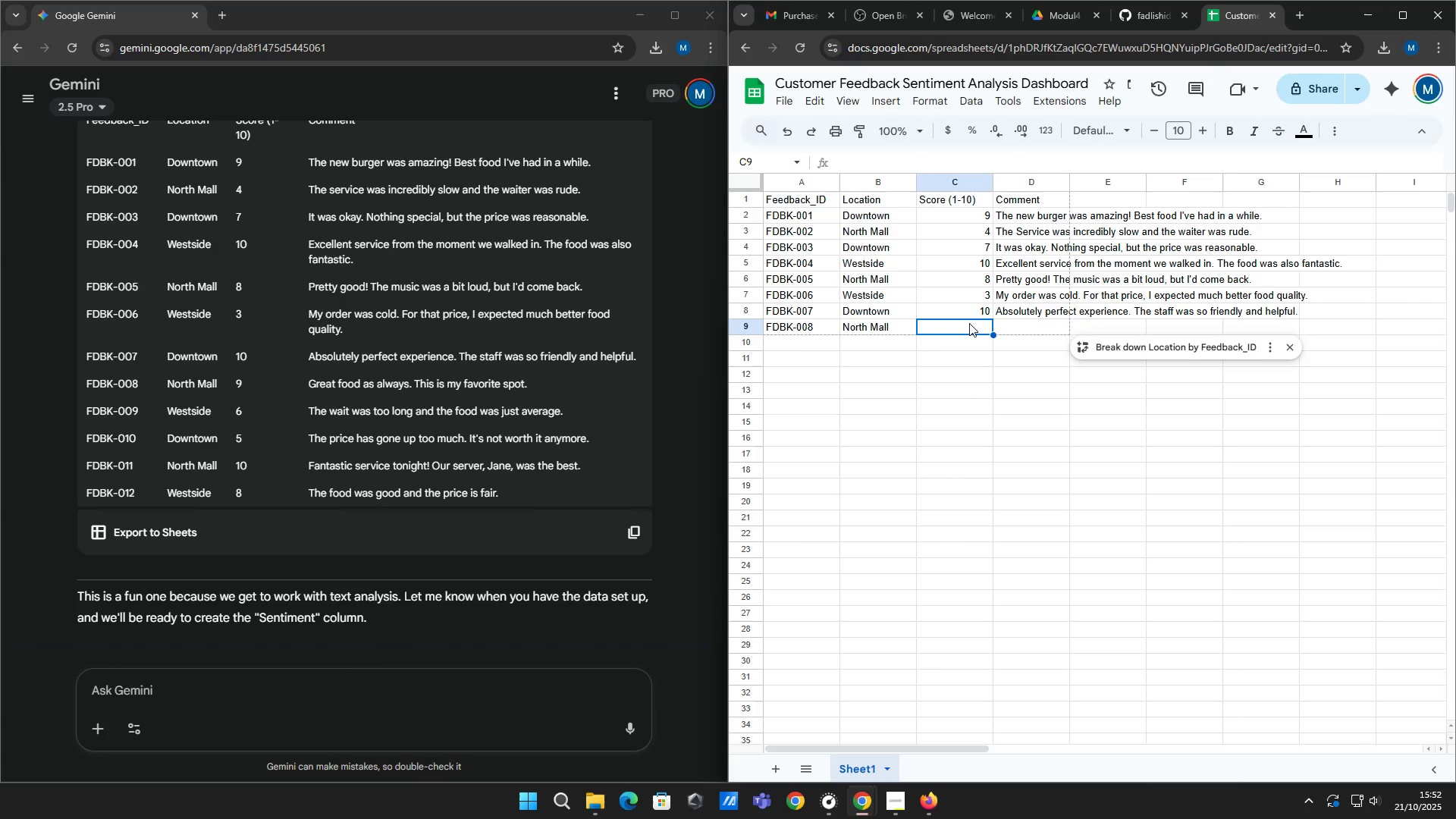 
key(Control+A)
 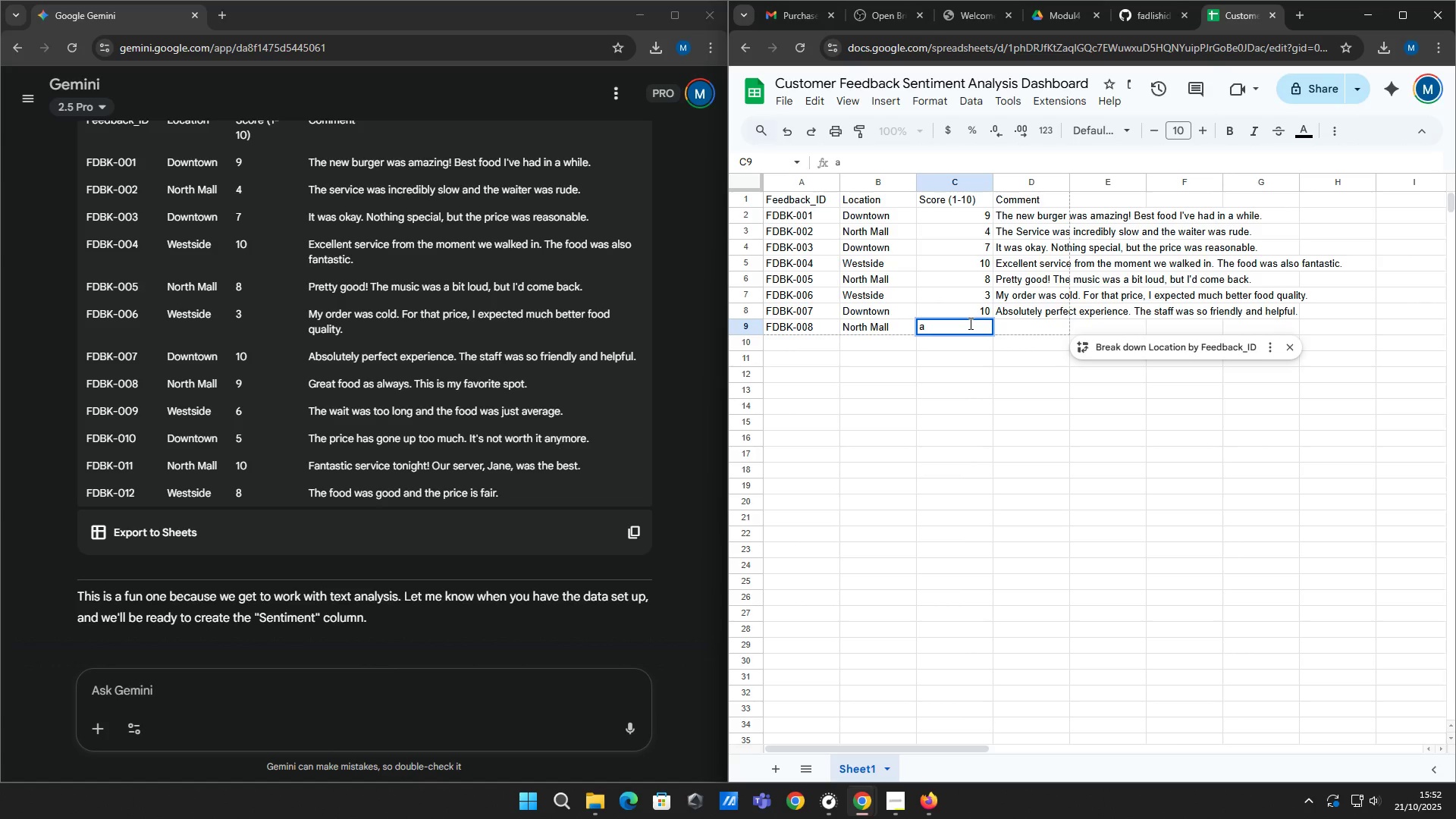 
key(Backspace)
type(9)
key(Tab)
type(Great food al)
key(Backspace)
type(s always. This is my favorite spot.)
 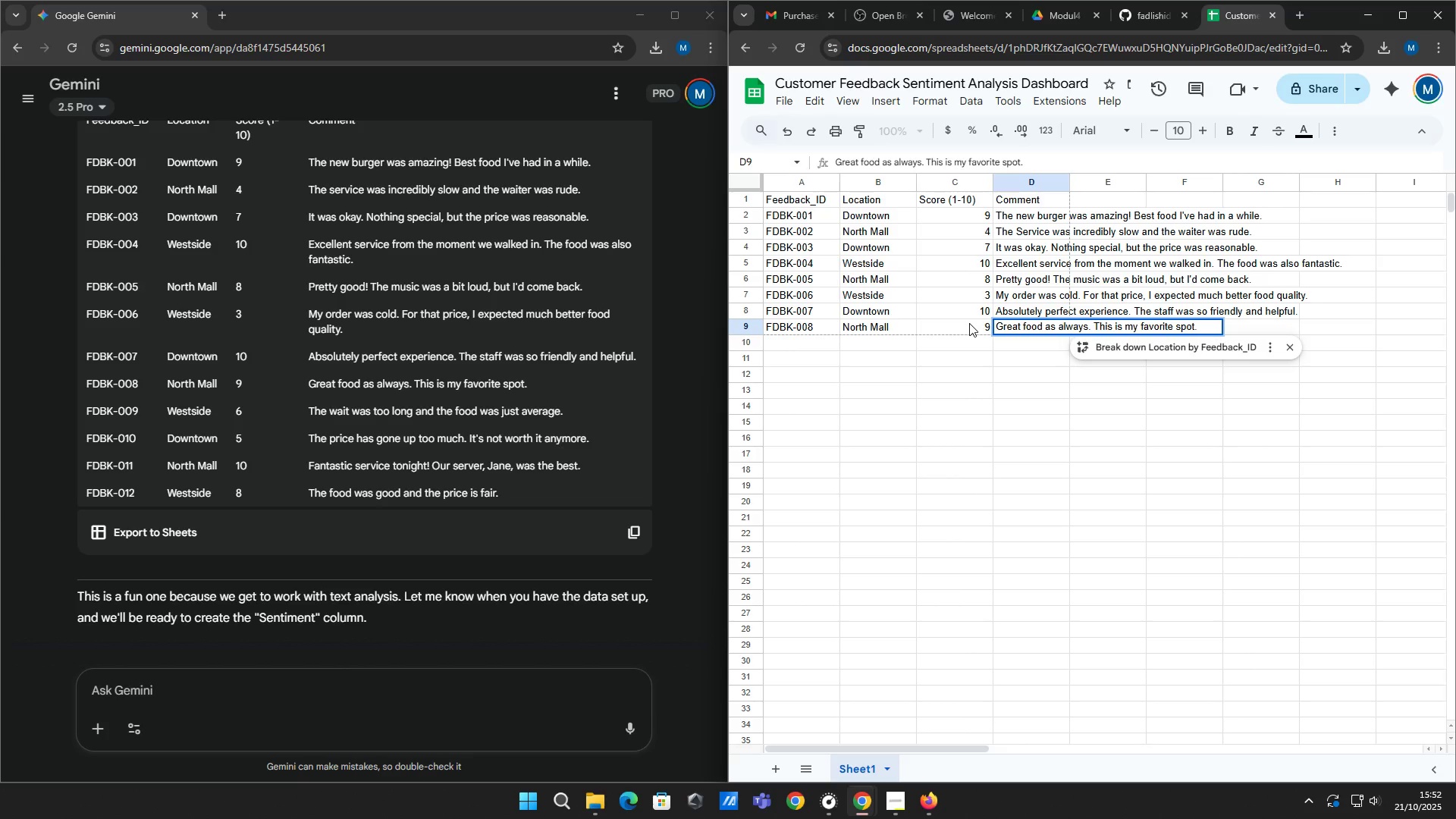 
key(Enter)
 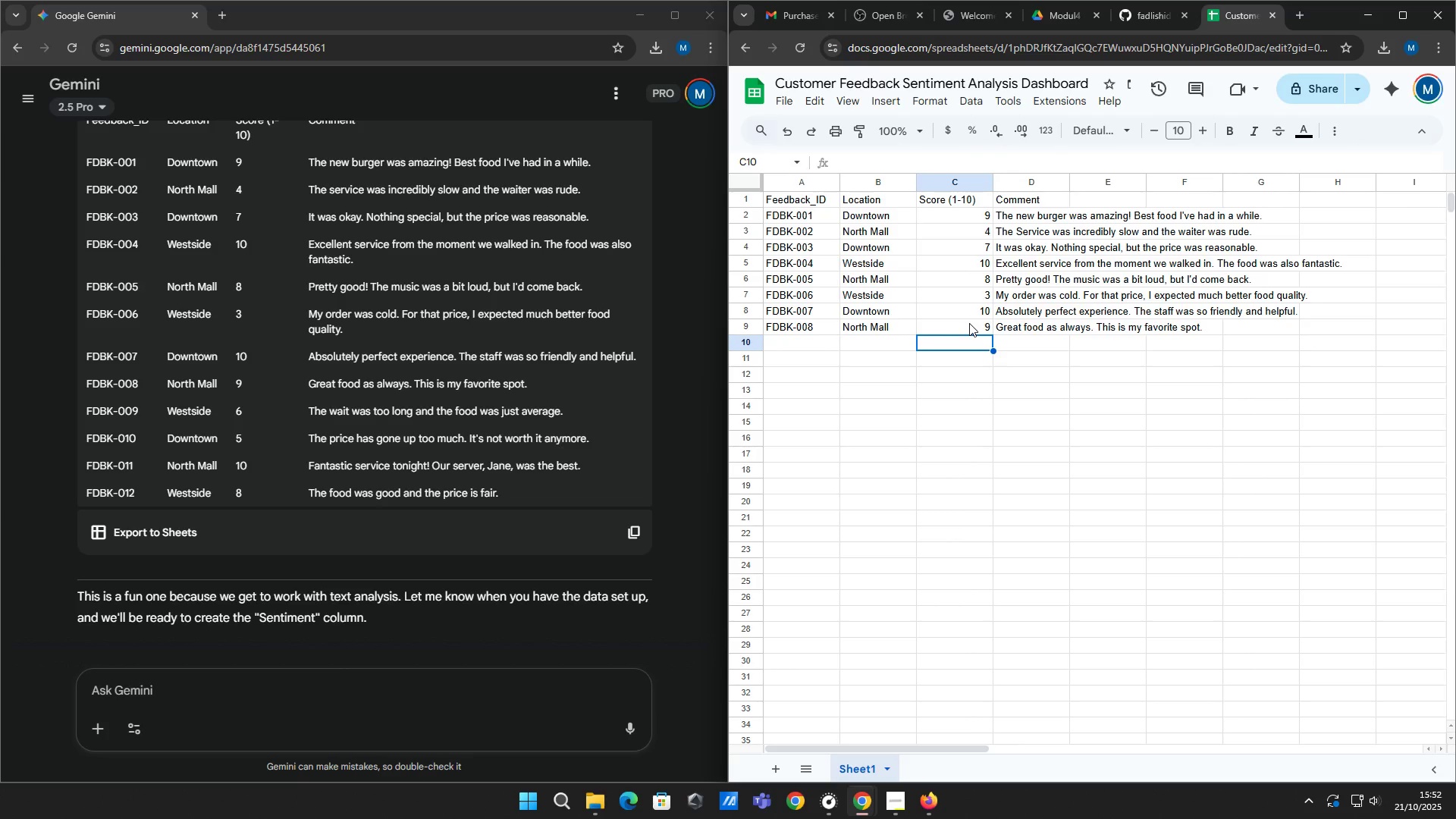 
type(FD)
key(Backspace)
key(Backspace)
 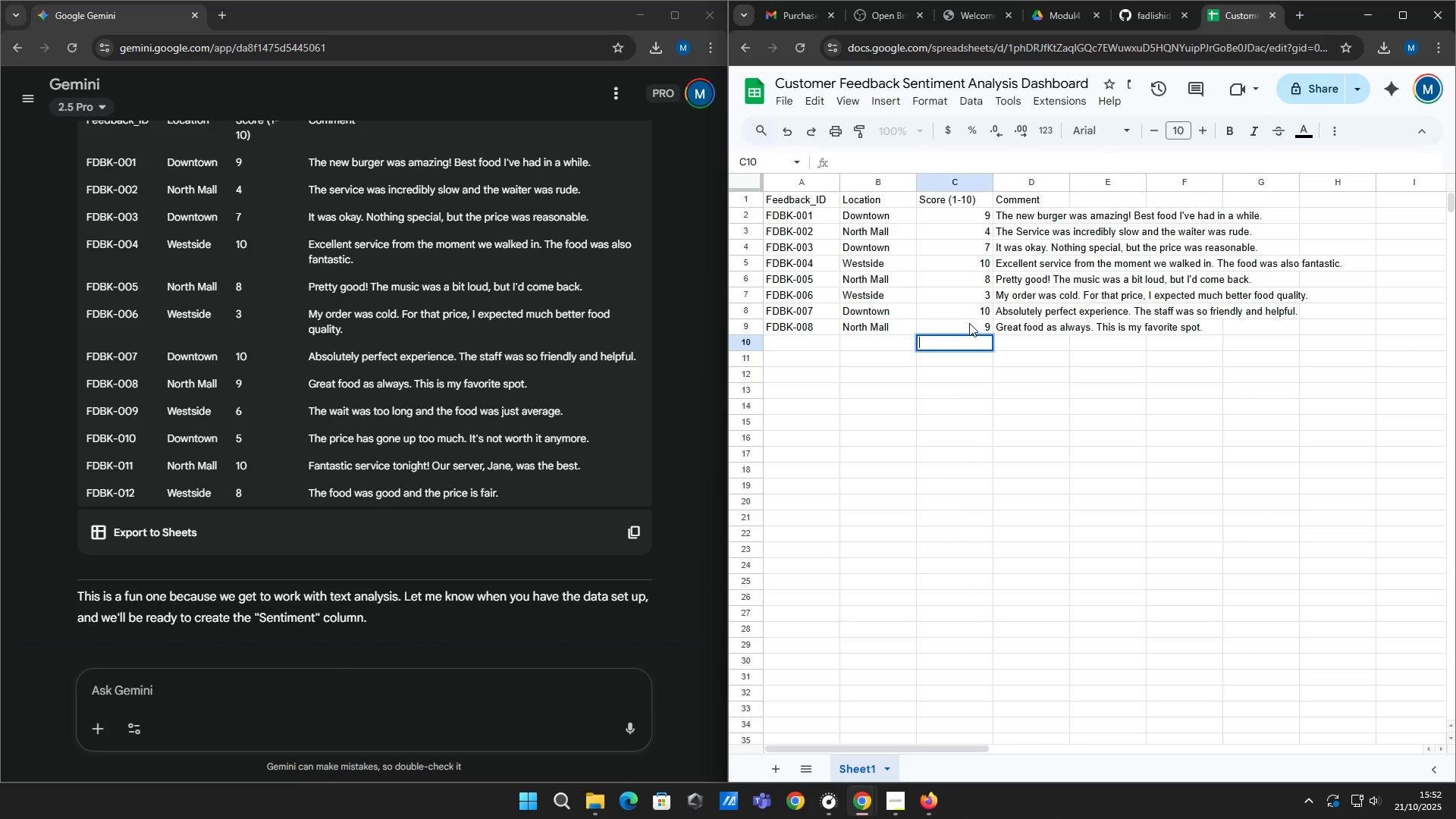 
key(ArrowLeft)
 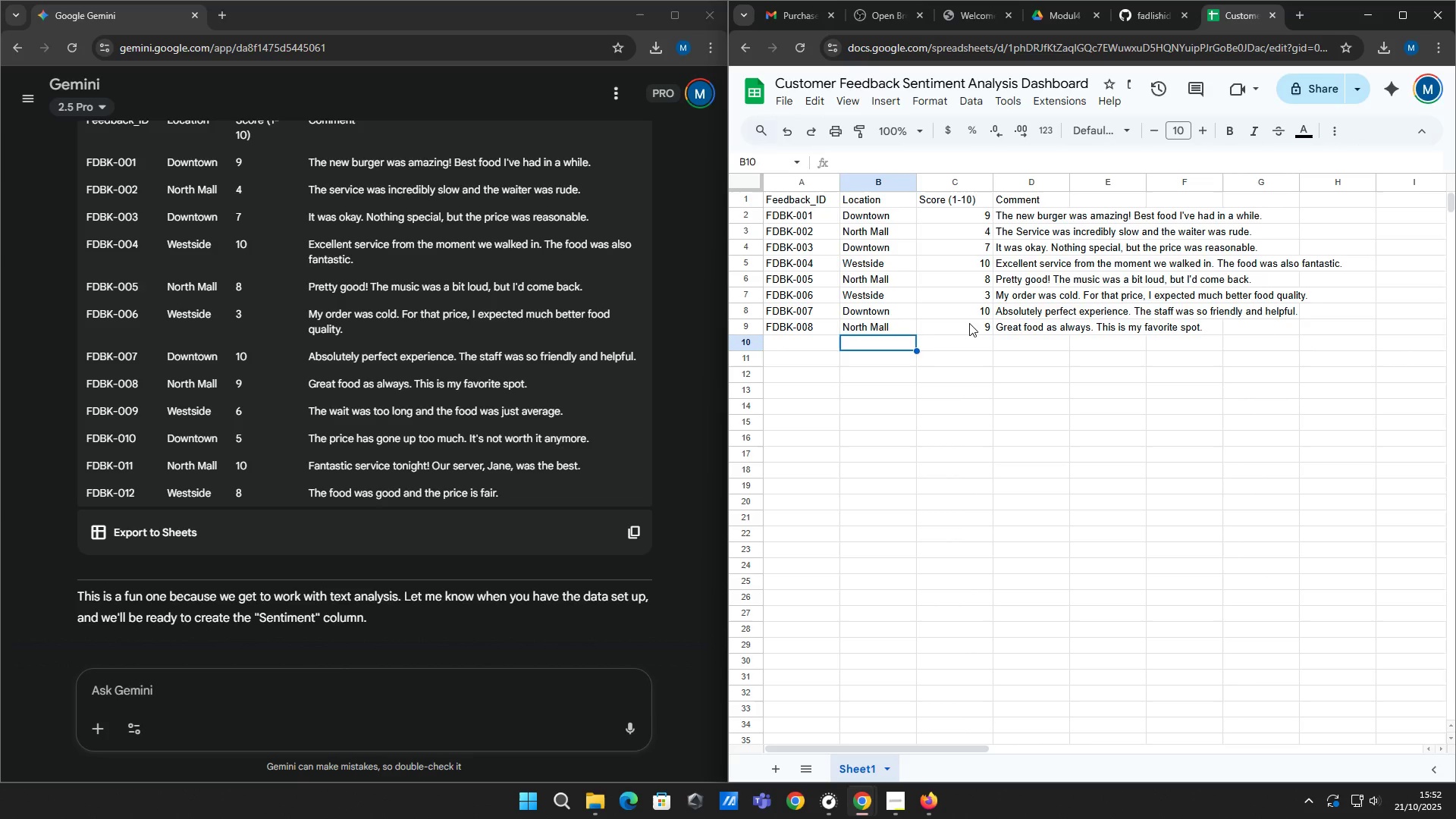 
key(ArrowLeft)
 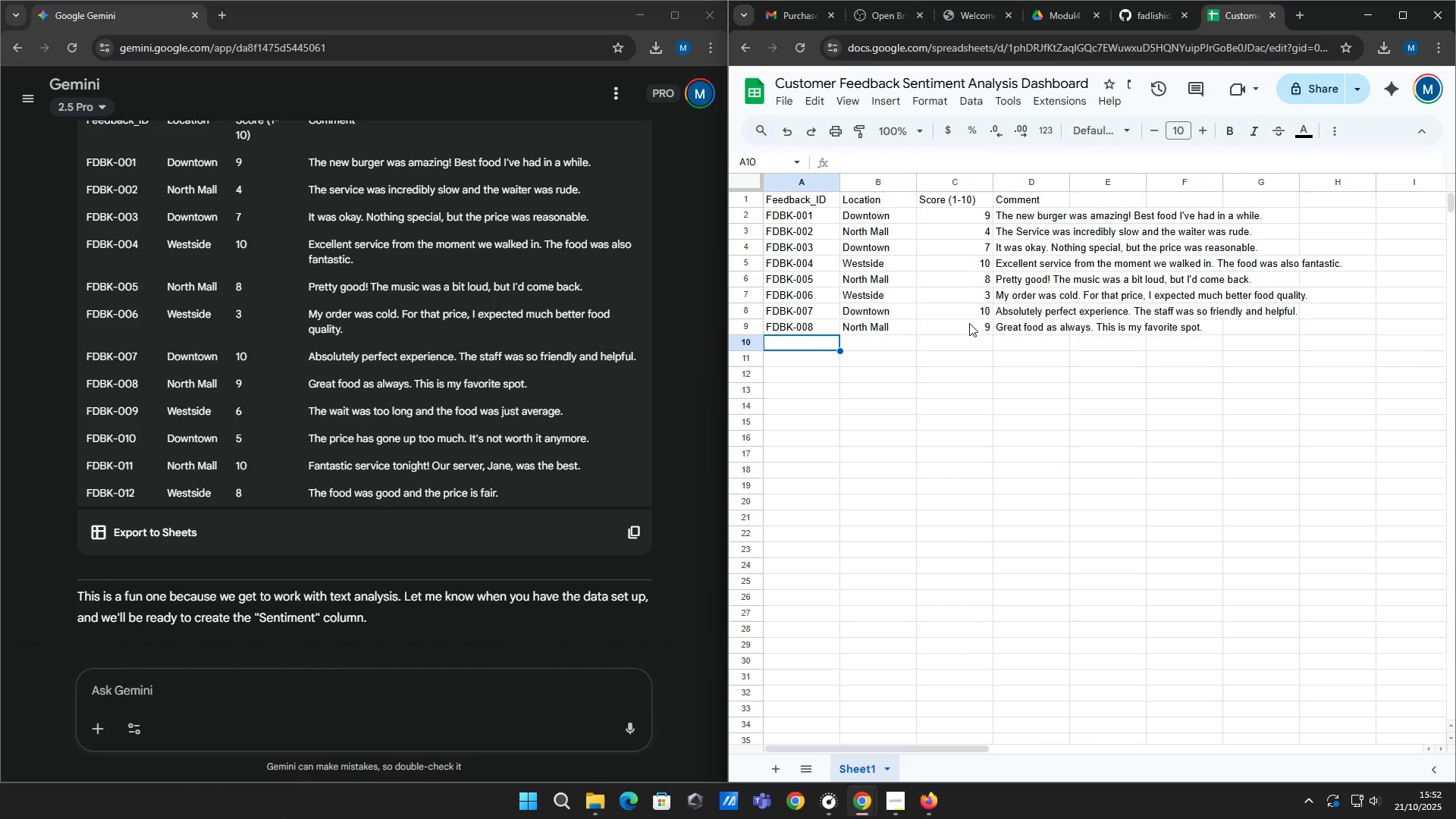 
type(FDBK-009)
key(Tab)
type(Wes)
key(Tab)
type(6)
key(Tab)
type(The wait i)
key(Backspace)
type(was too long and the food was just average.)
 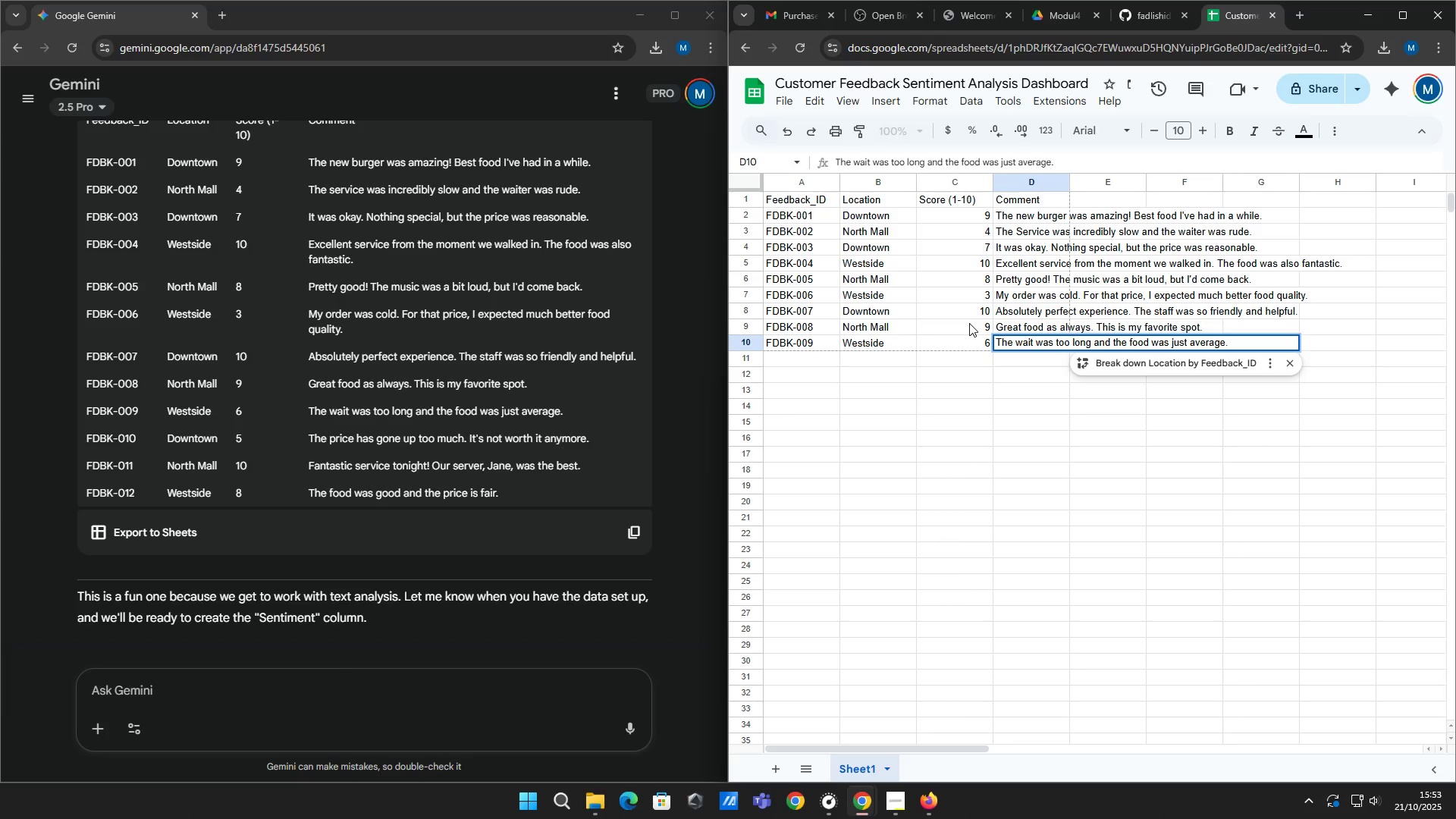 
key(Enter)
 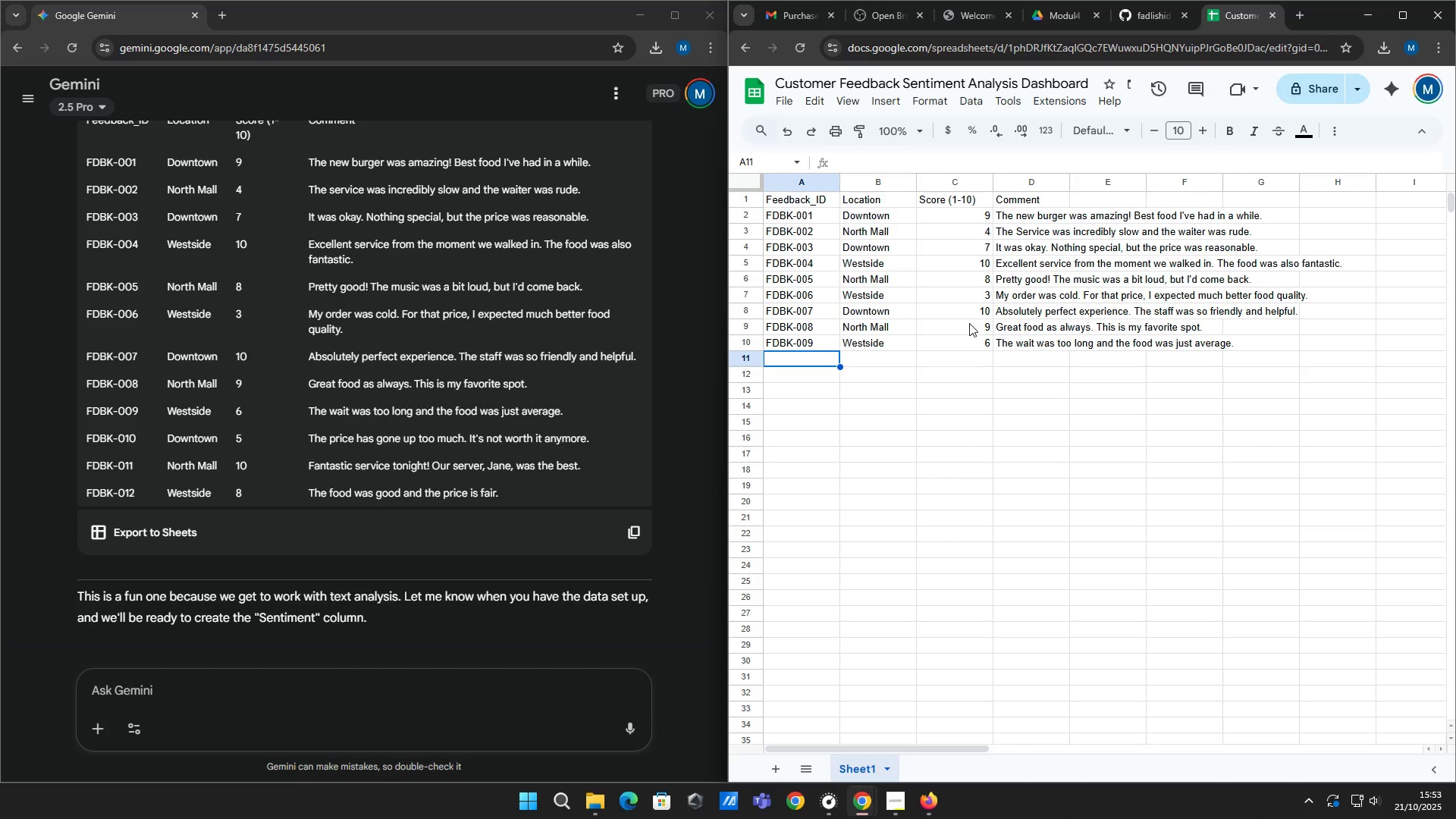 
type(FDBK-010)
key(Tab)
type(Down)
key(Tab)
 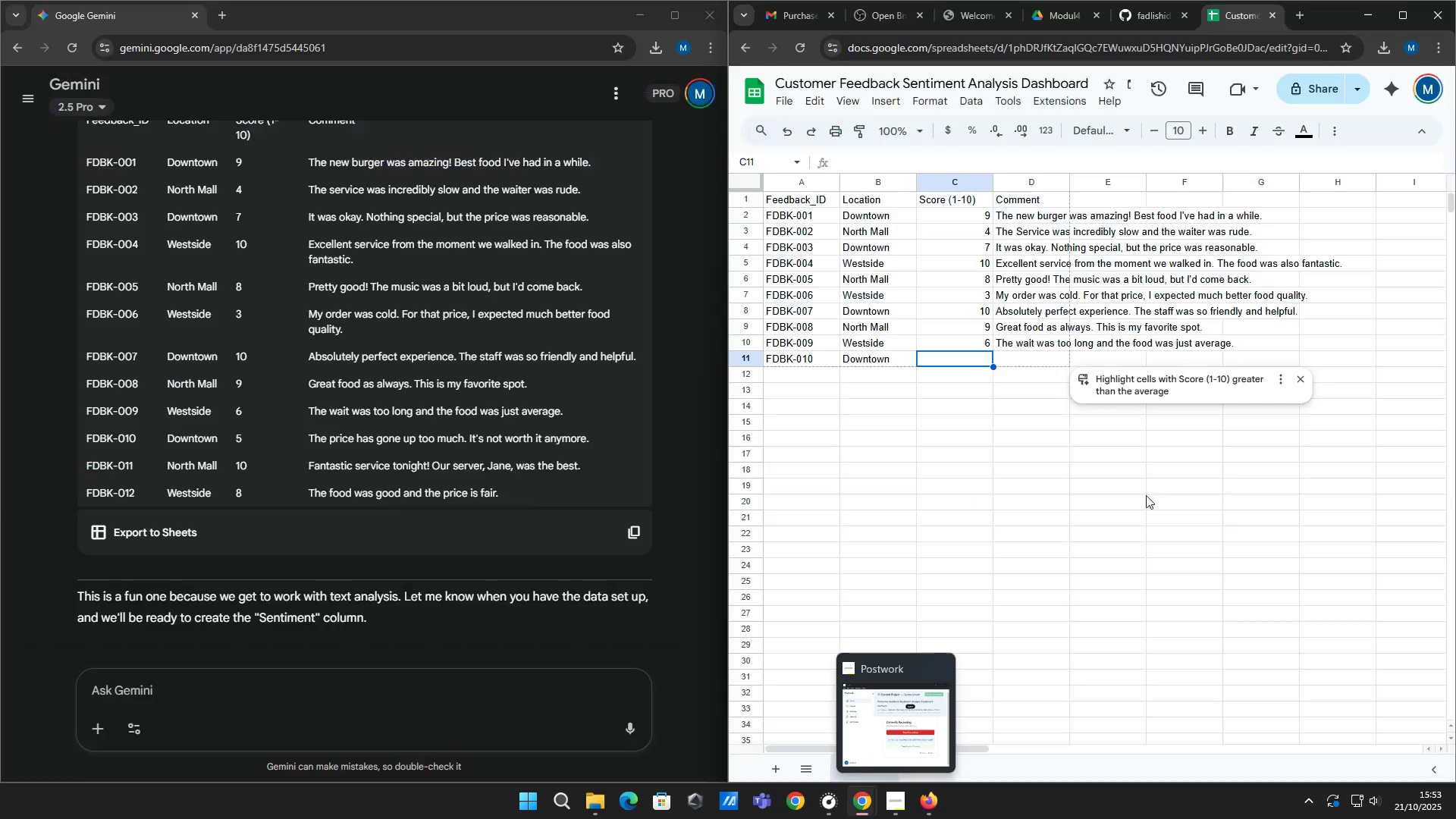 
wait(6.07)
 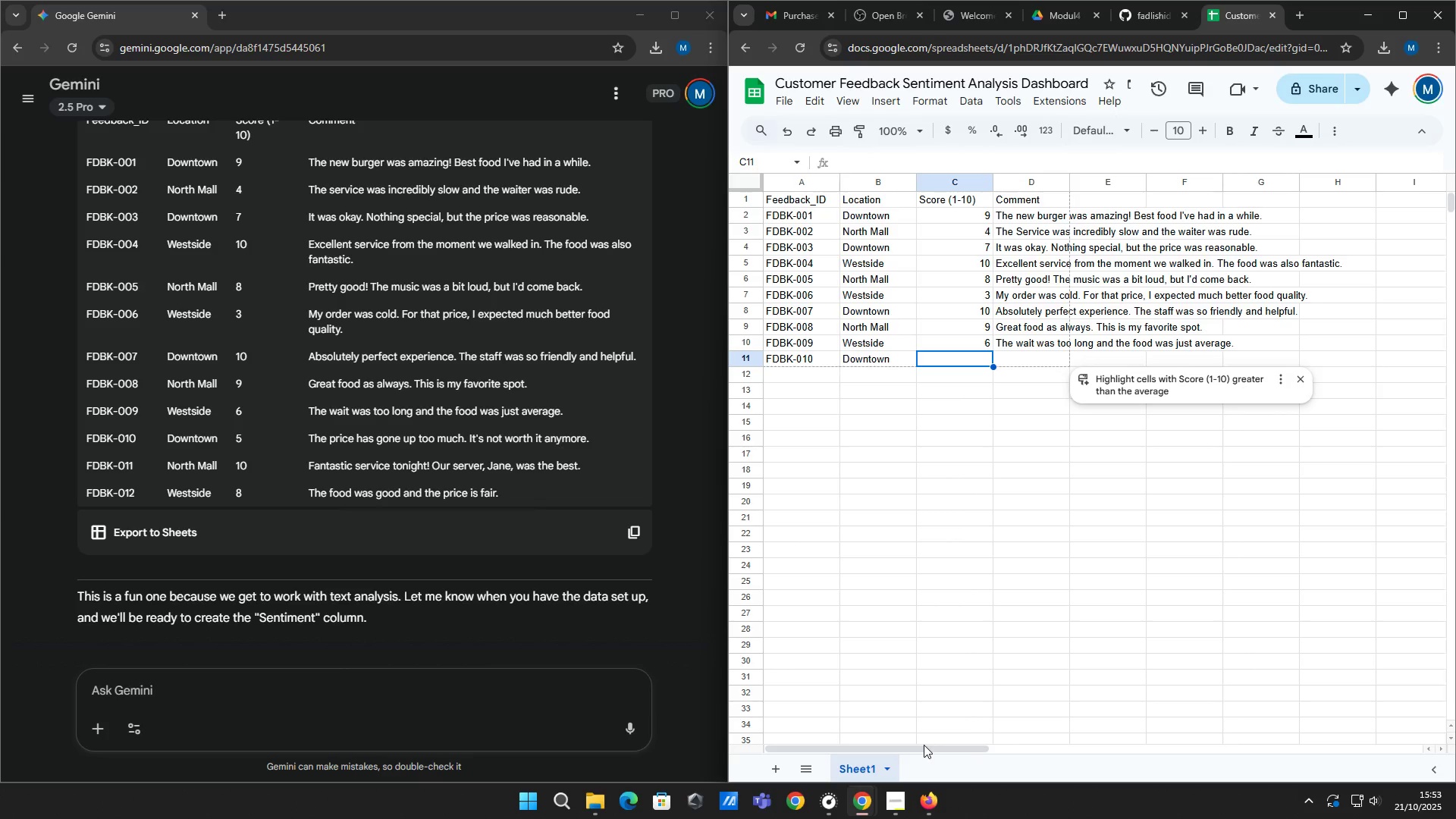 
left_click([952, 359])
 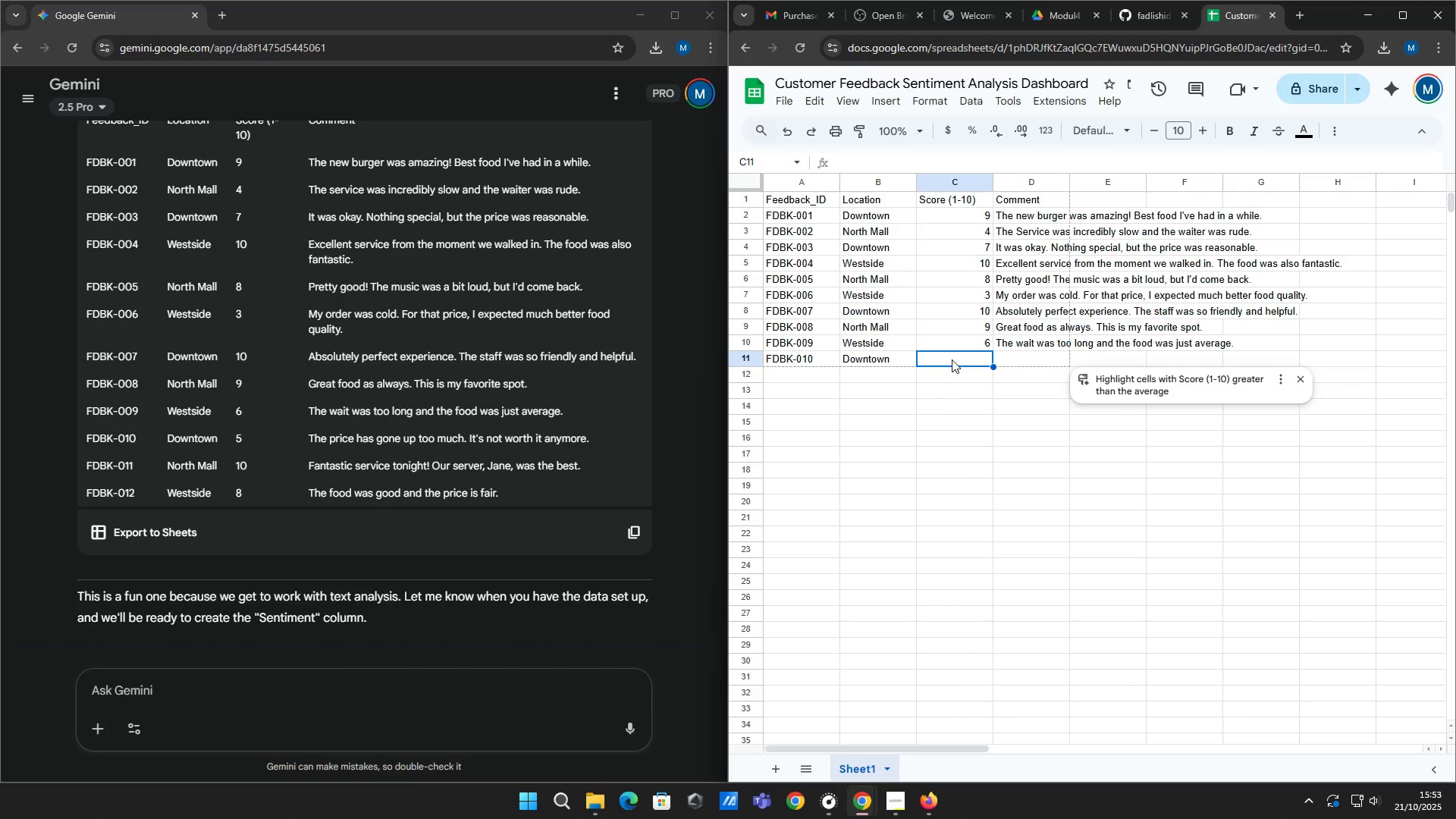 
wait(6.74)
 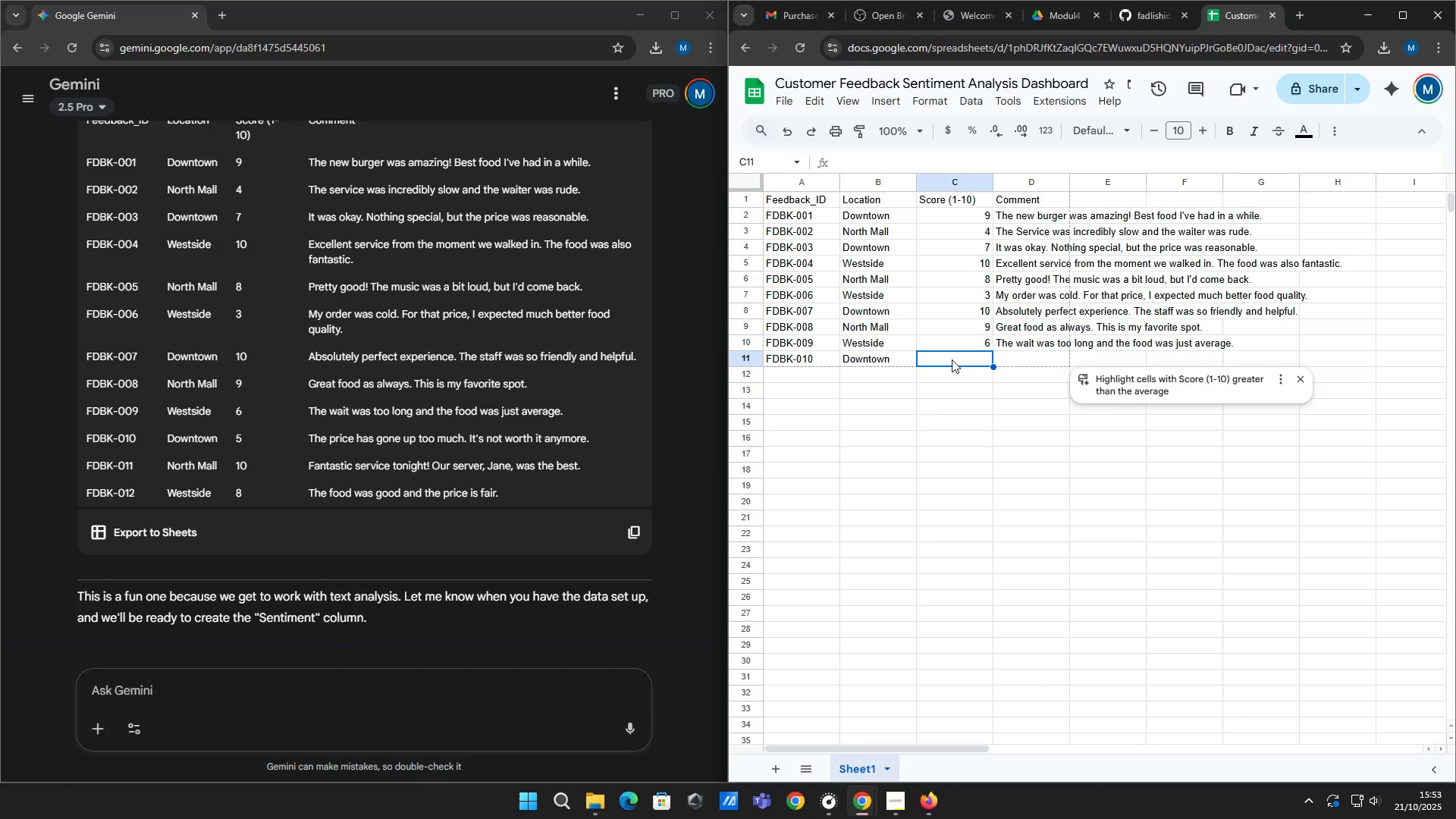 
type(w)
key(Backspace)
type(5)
key(Tab)
type(The price has gone up too much. it)
key(Backspace)
key(Backspace)
type(It's not worh)
key(Backspace)
type(th it anymore.)
 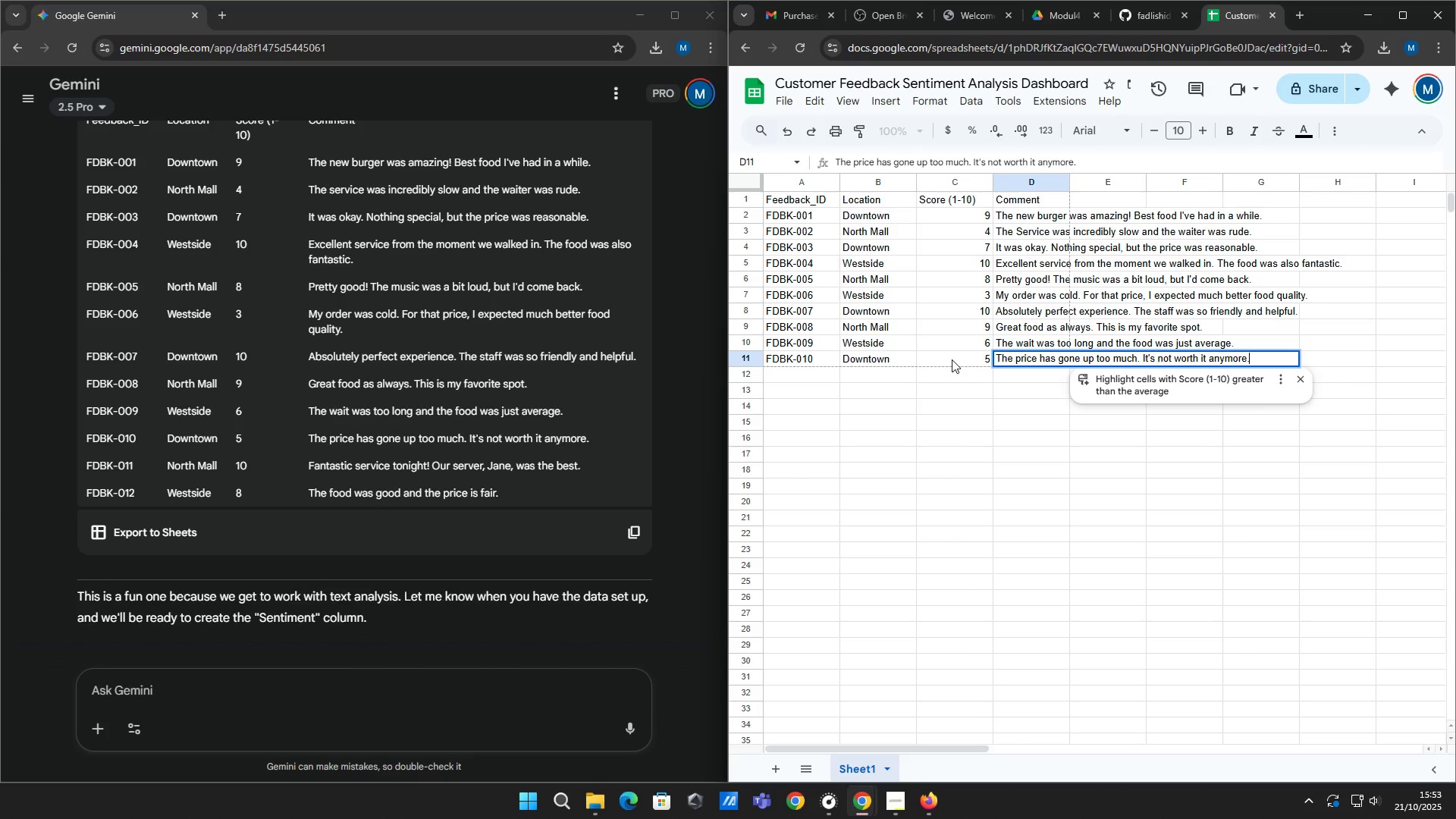 
key(Enter)
 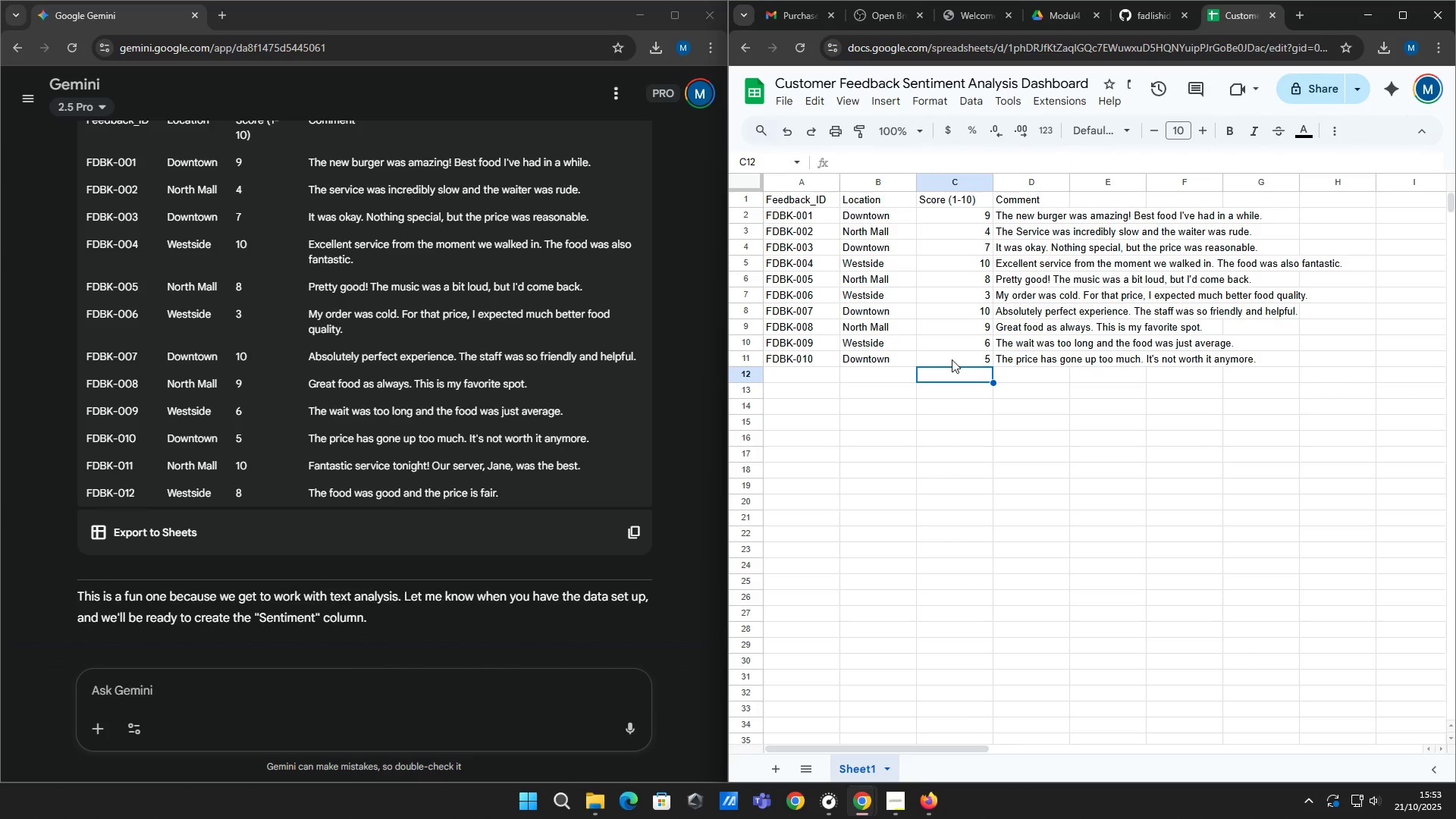 
key(ArrowLeft)
 